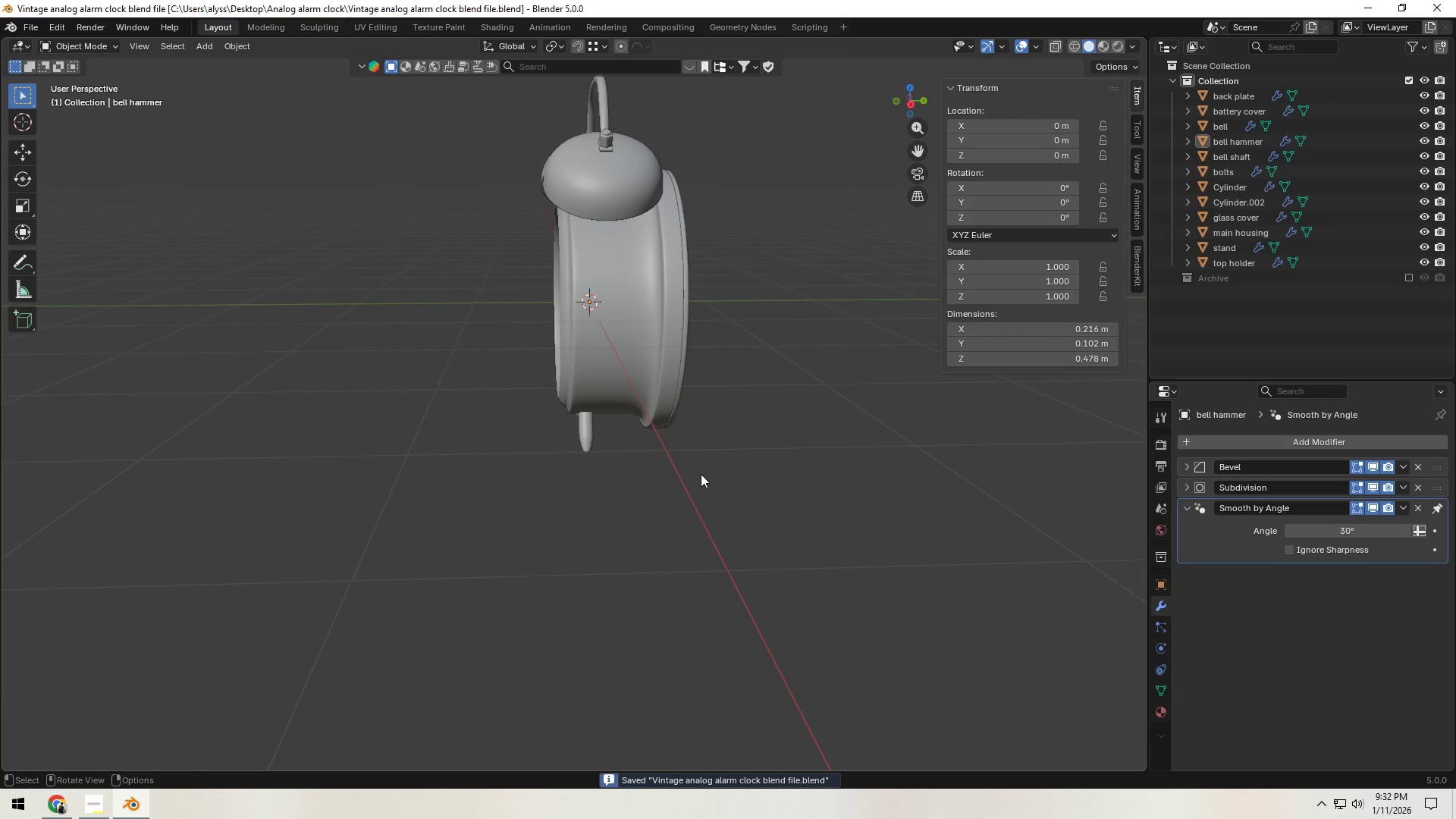 
hold_key(key=ShiftLeft, duration=0.33)
 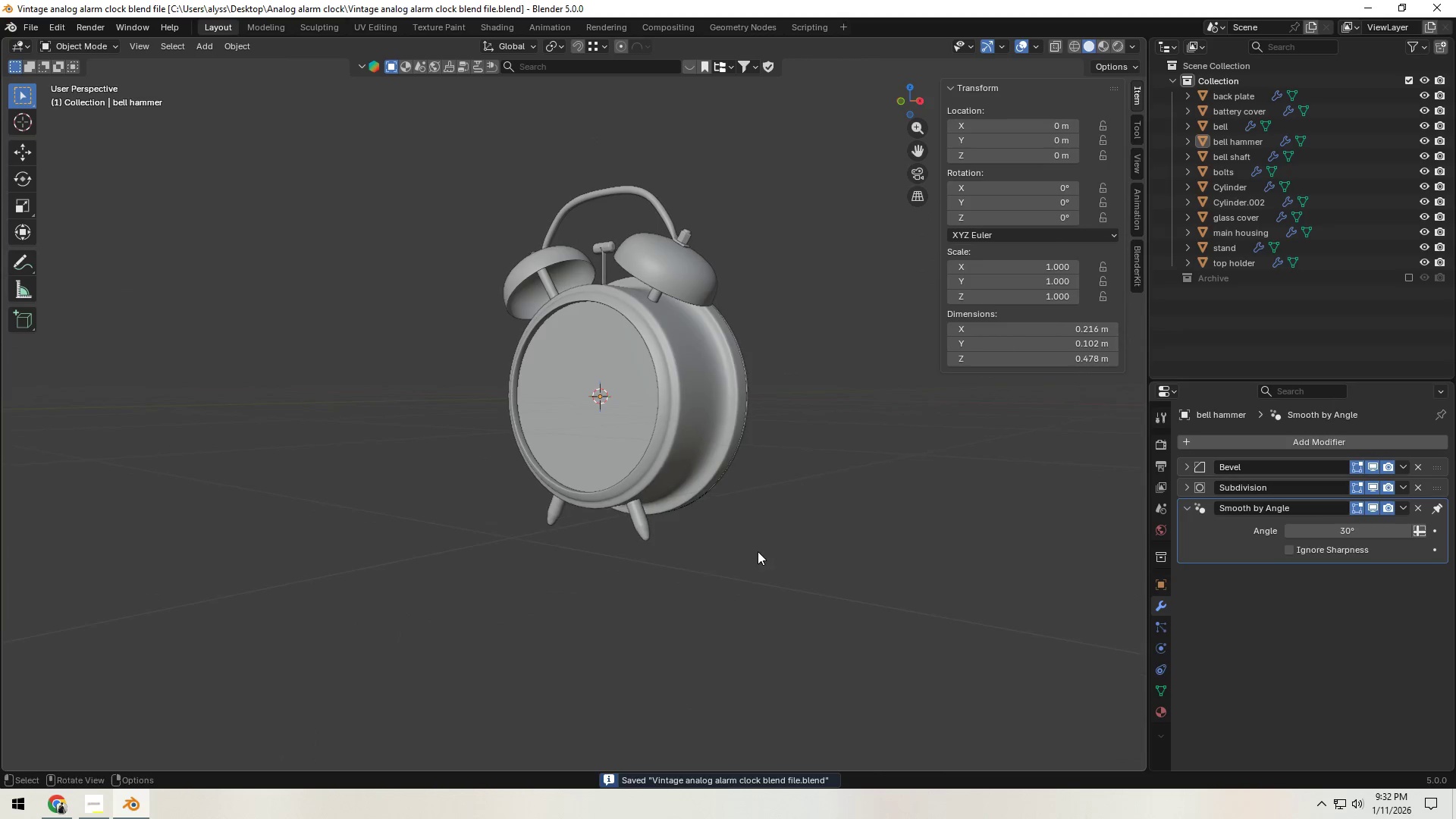 
scroll: coordinate [695, 560], scroll_direction: up, amount: 6.0
 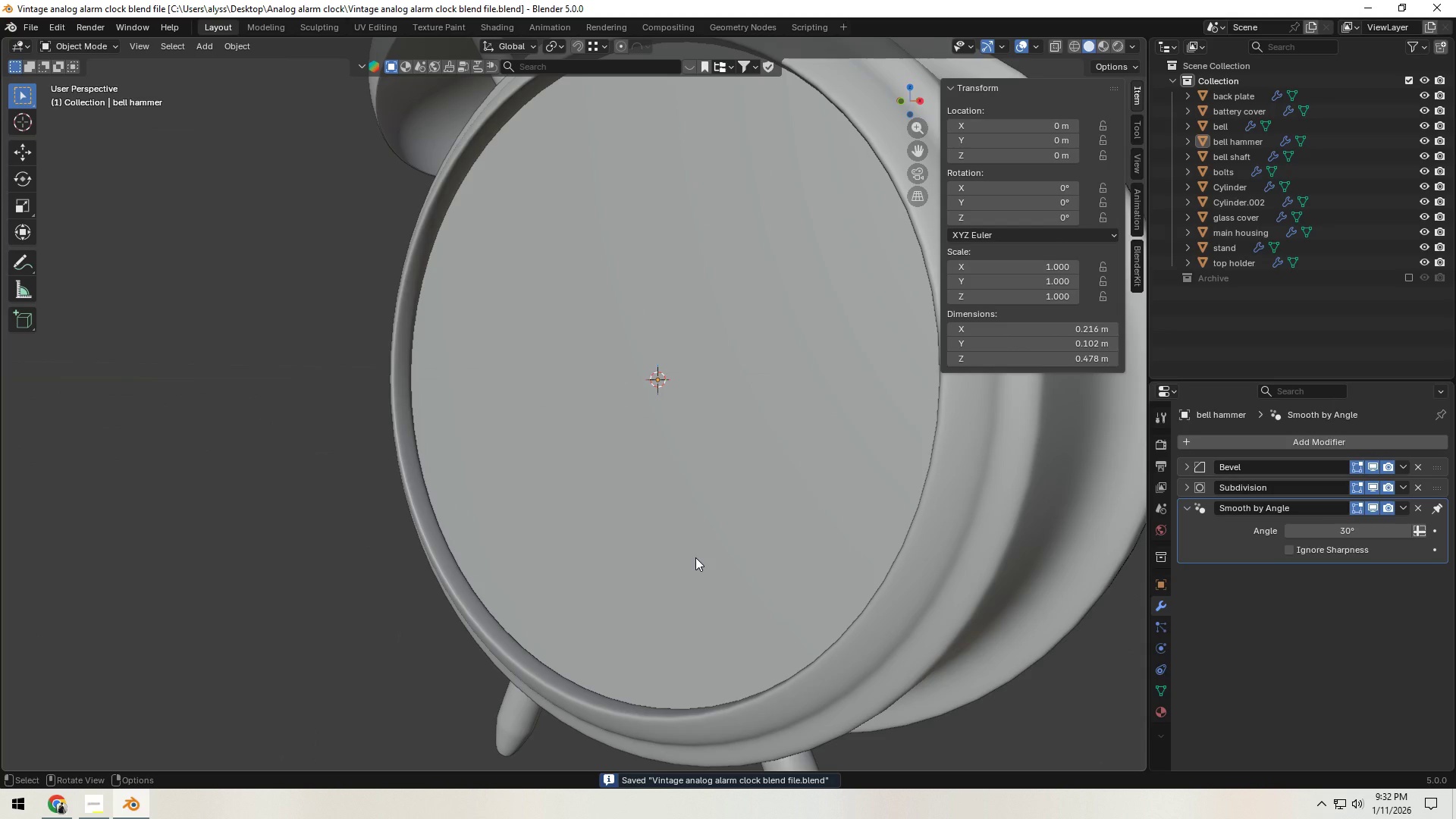 
left_click([697, 548])
 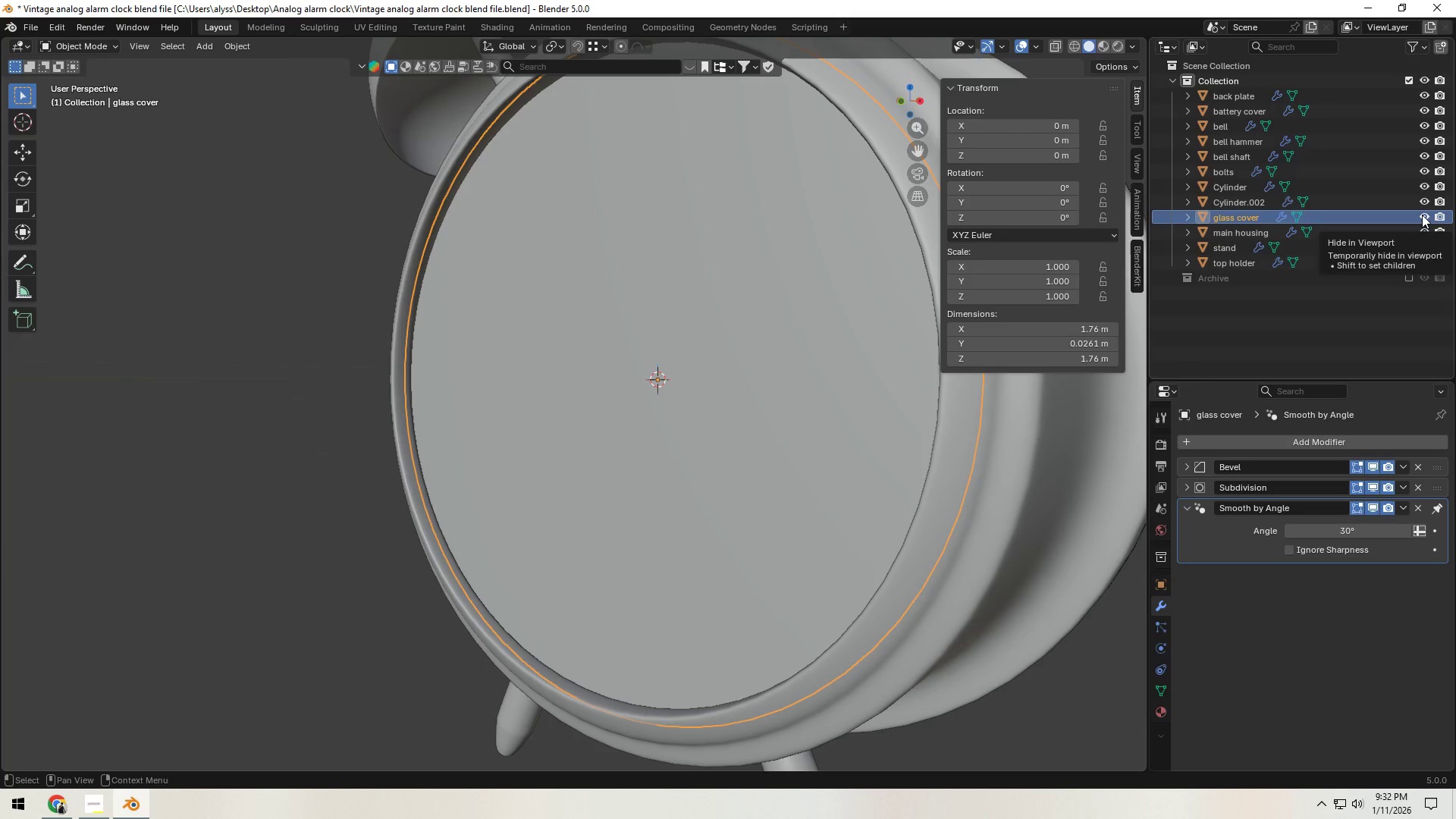 
left_click([1422, 215])
 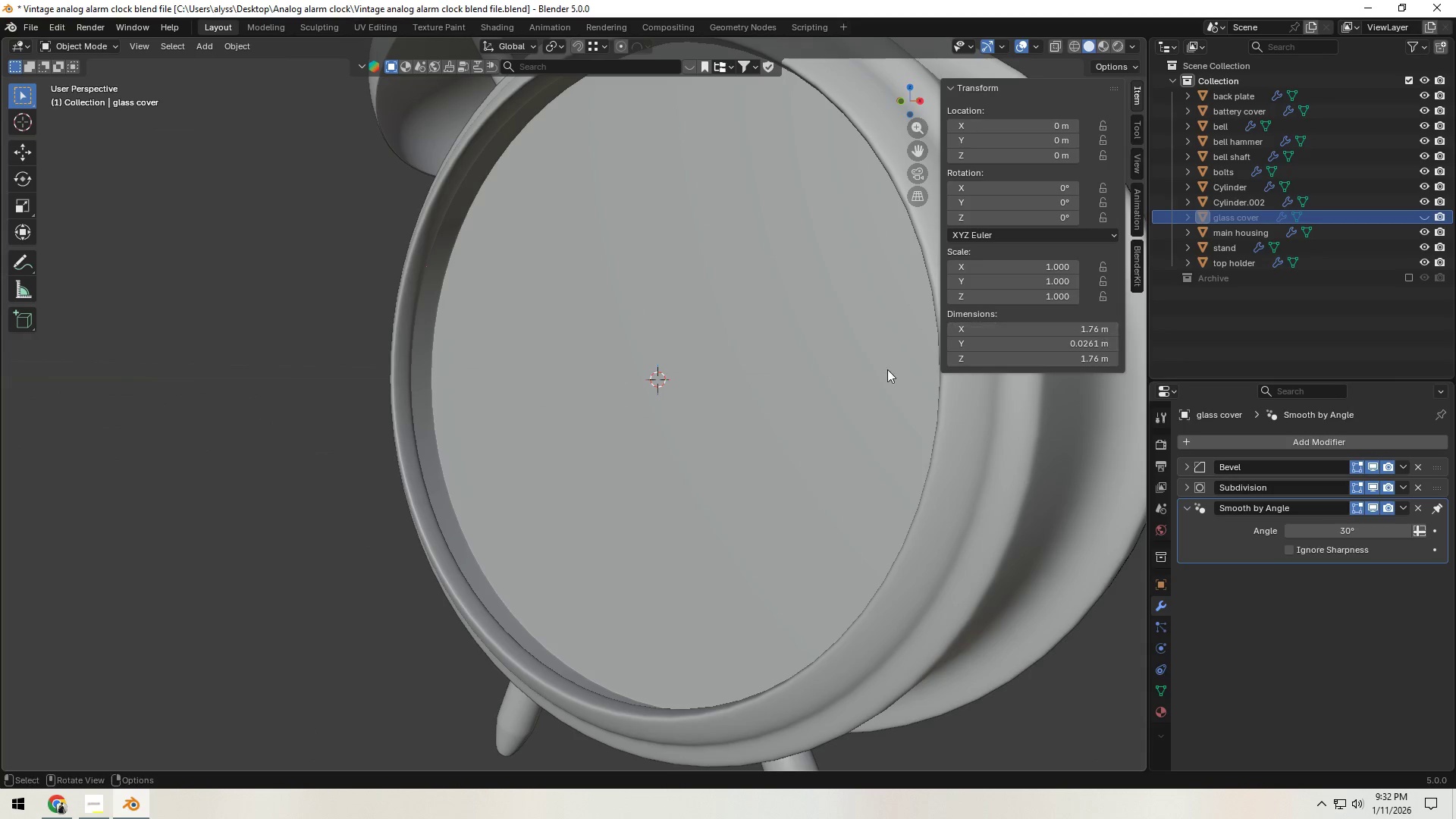 
left_click([744, 393])
 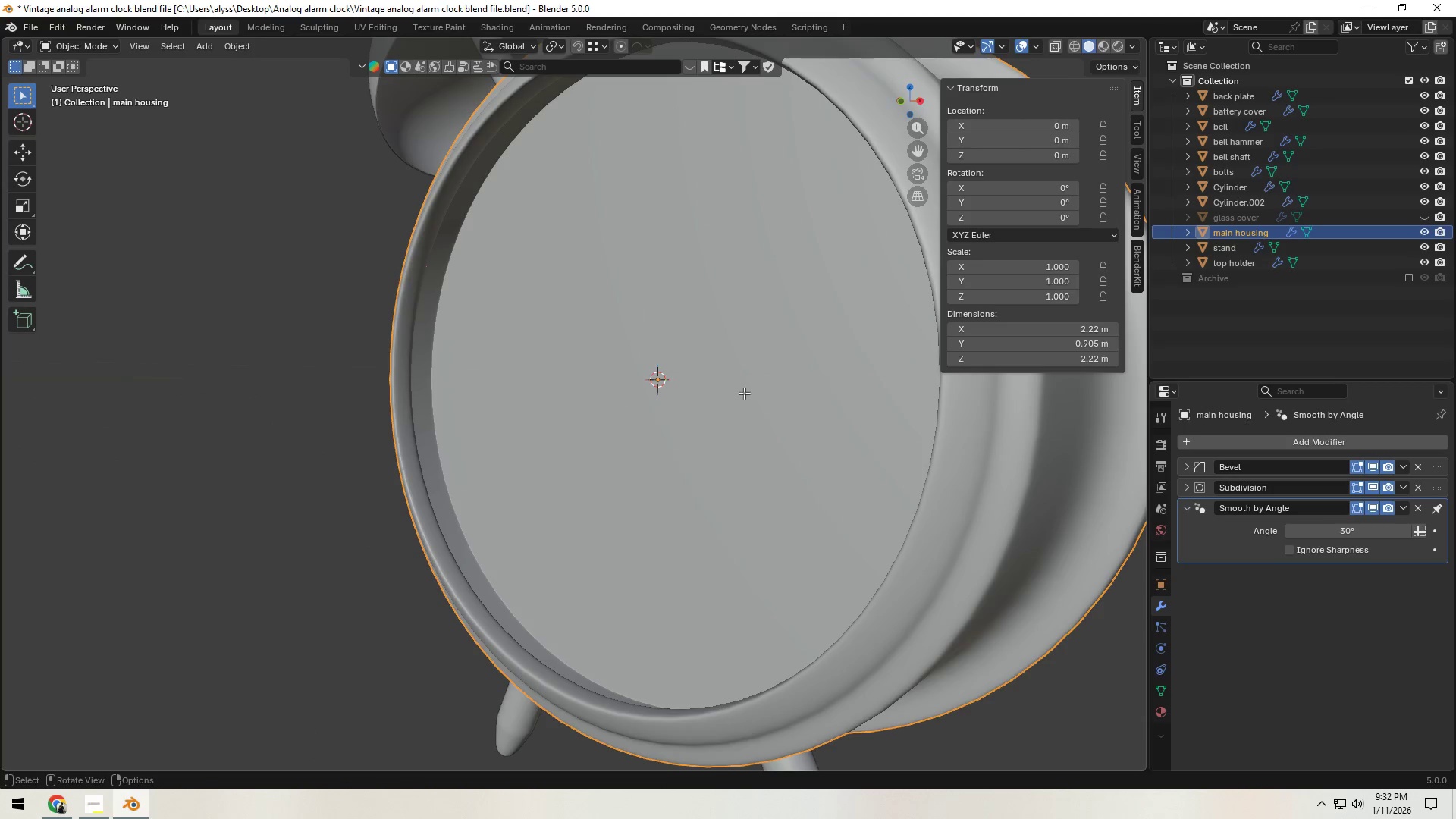 
key(Tab)
 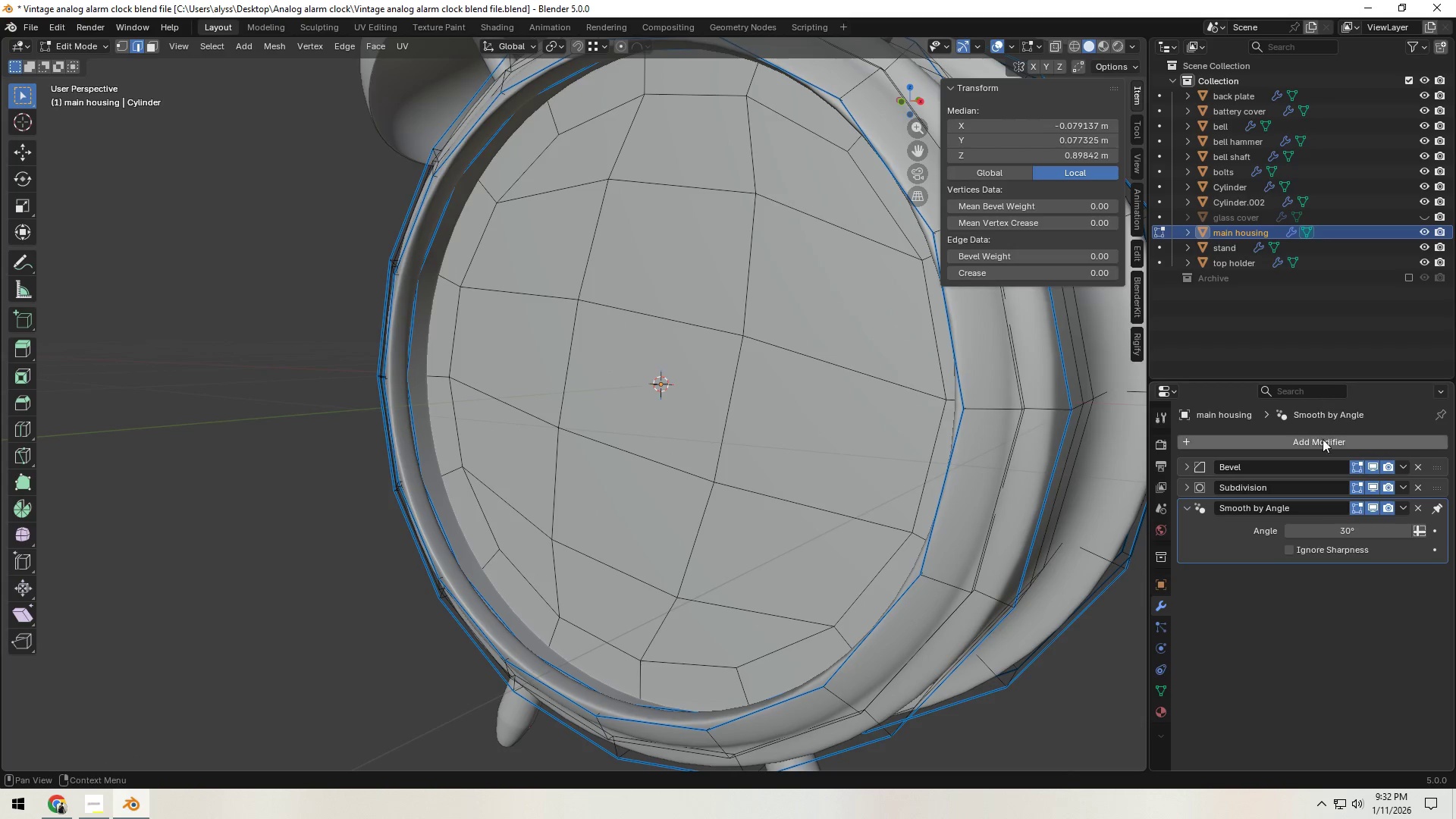 
double_click([1371, 480])
 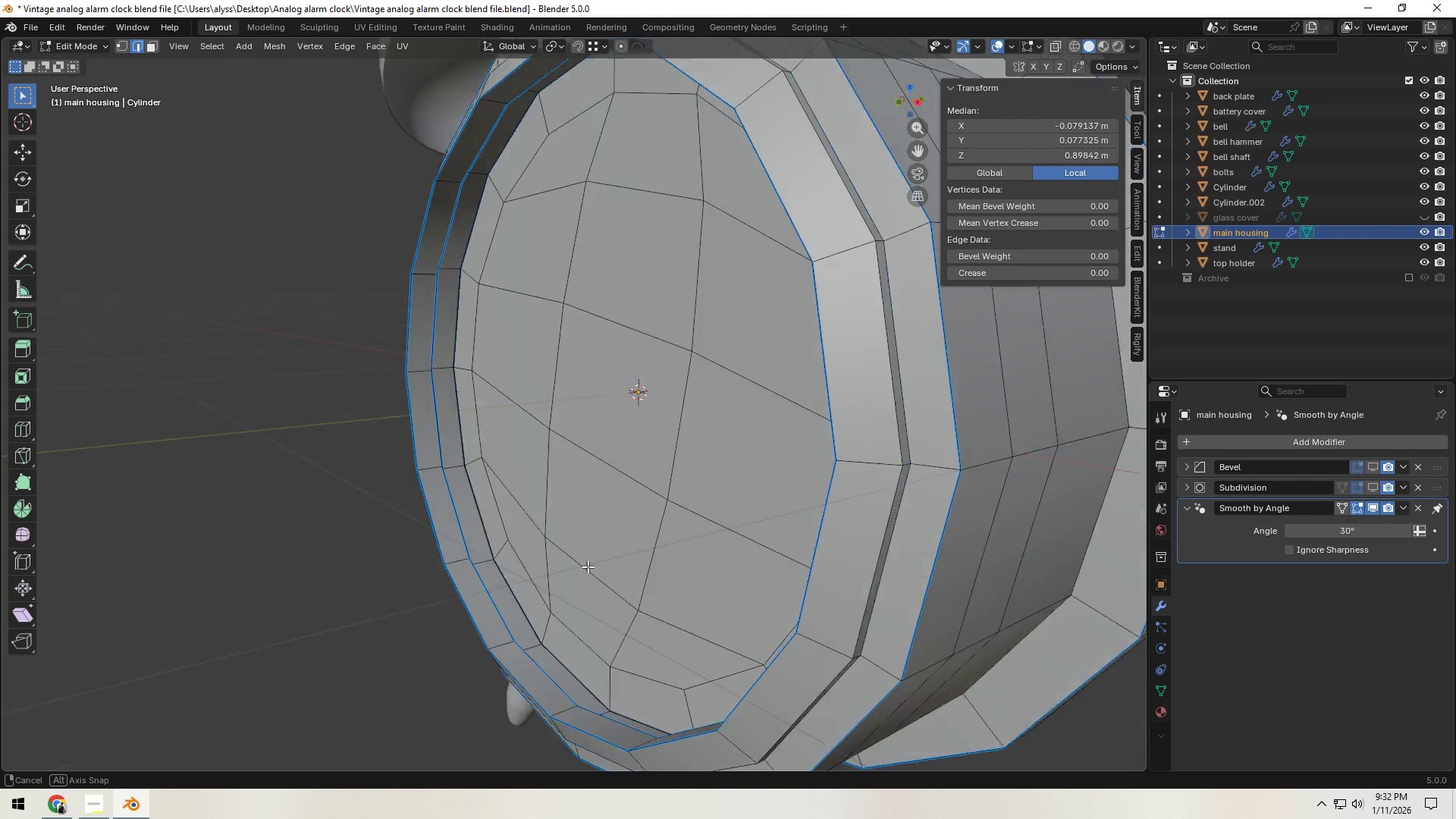 
hold_key(key=ShiftLeft, duration=0.31)
 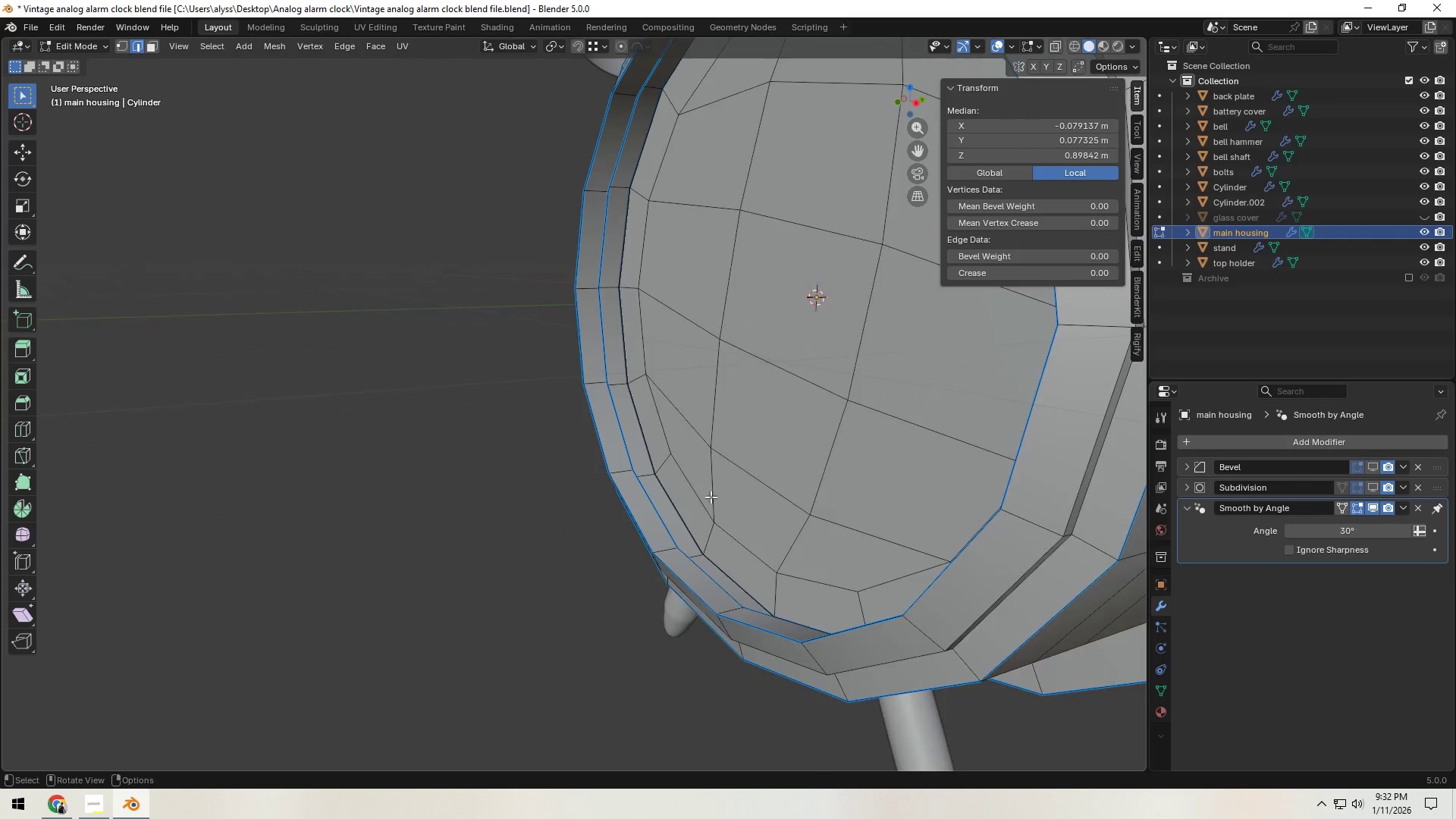 
scroll: coordinate [708, 504], scroll_direction: up, amount: 2.0
 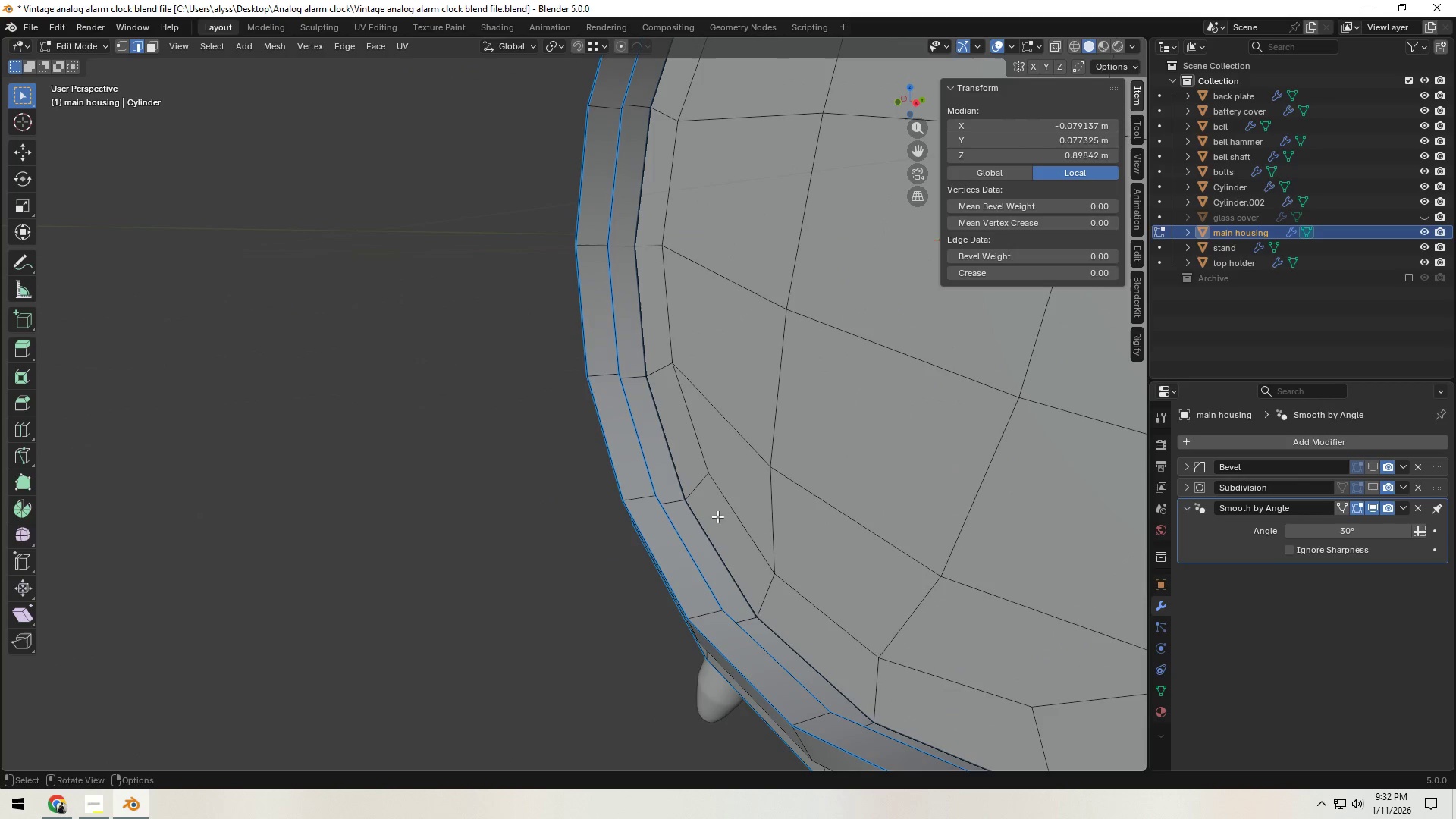 
scroll: coordinate [814, 491], scroll_direction: down, amount: 2.0
 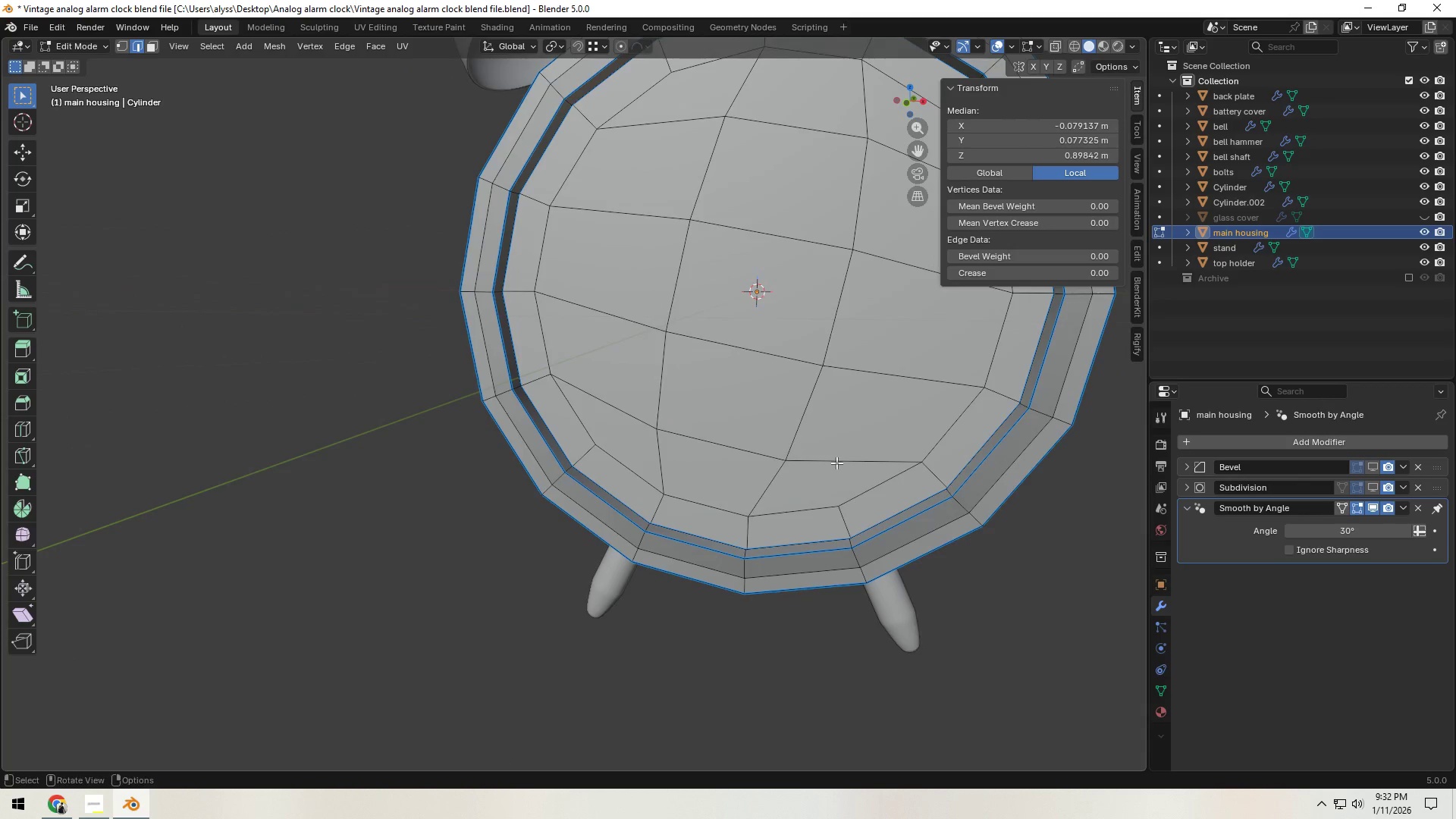 
key(3)
 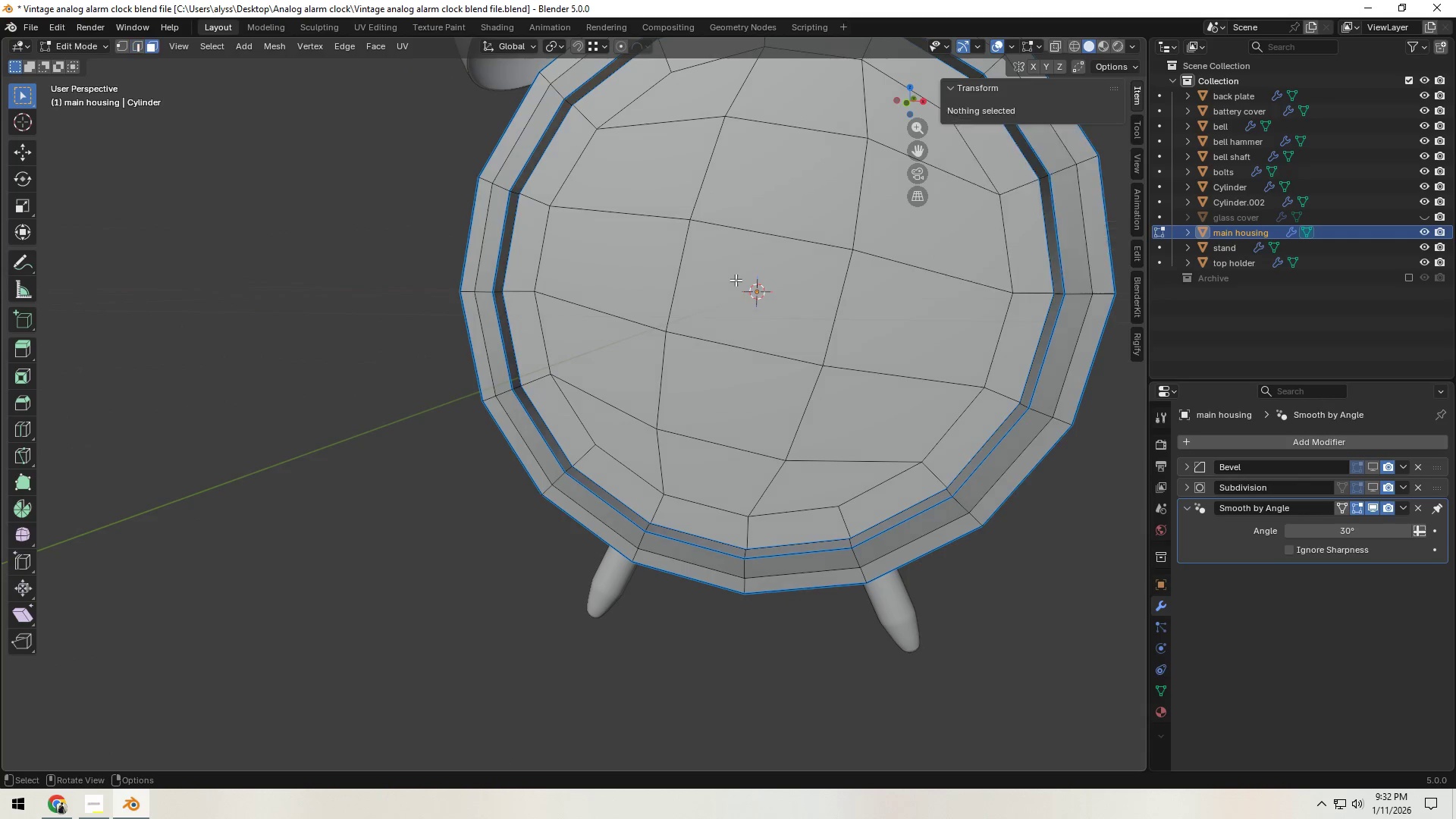 
left_click([736, 280])
 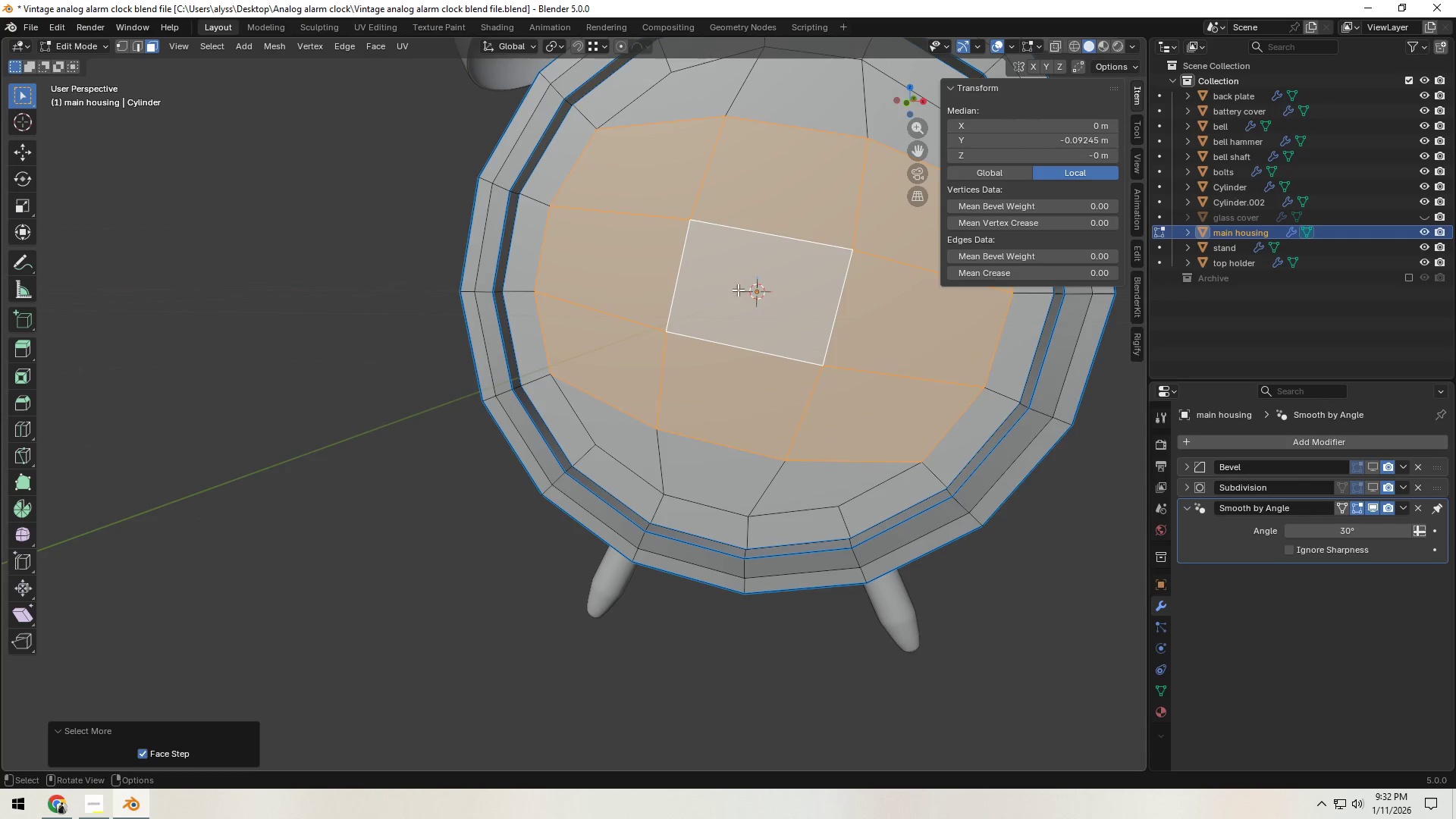 
hold_key(key=ShiftLeft, duration=0.38)
 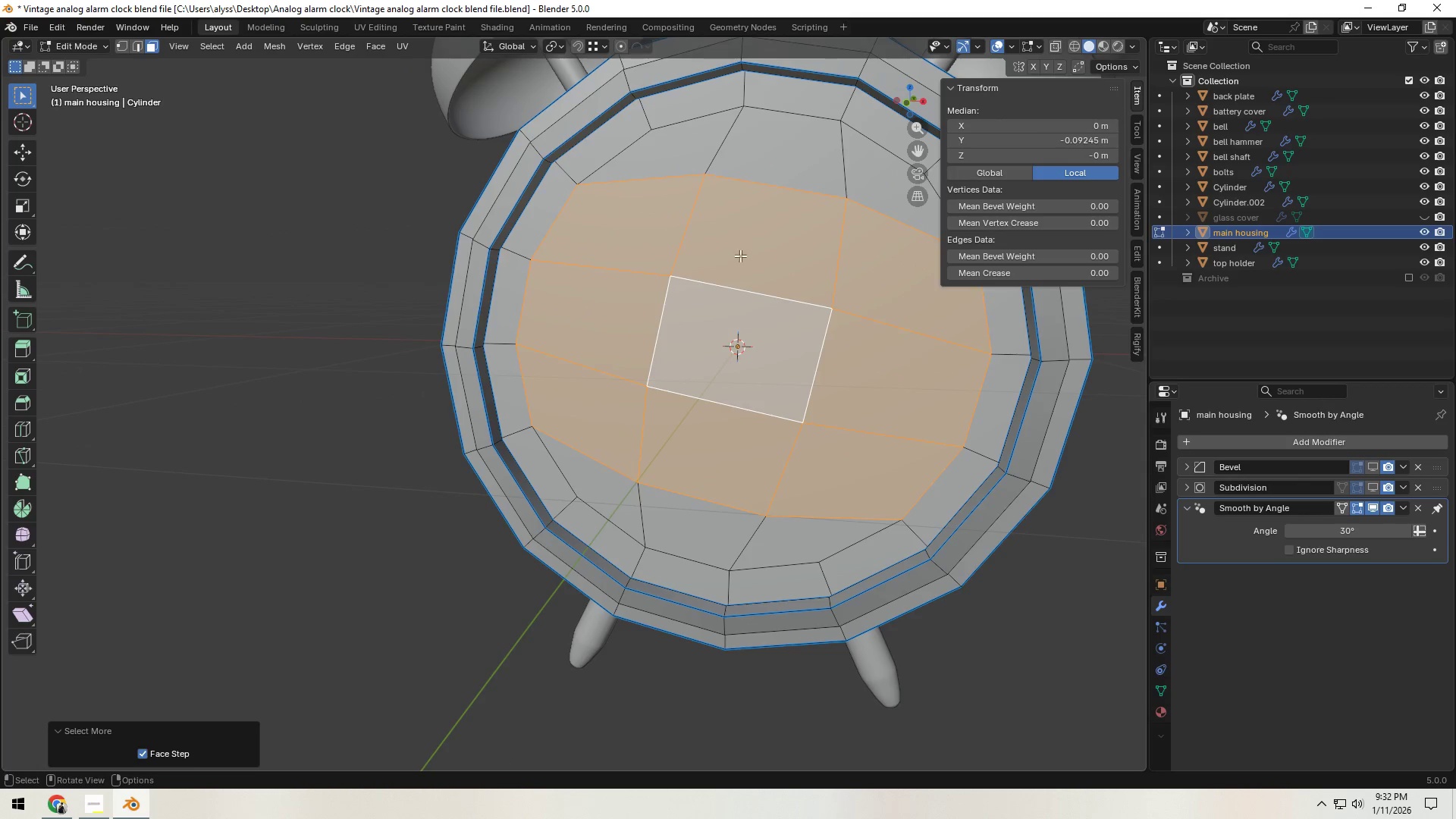 
hold_key(key=ShiftLeft, duration=1.5)
left_click([688, 143])
 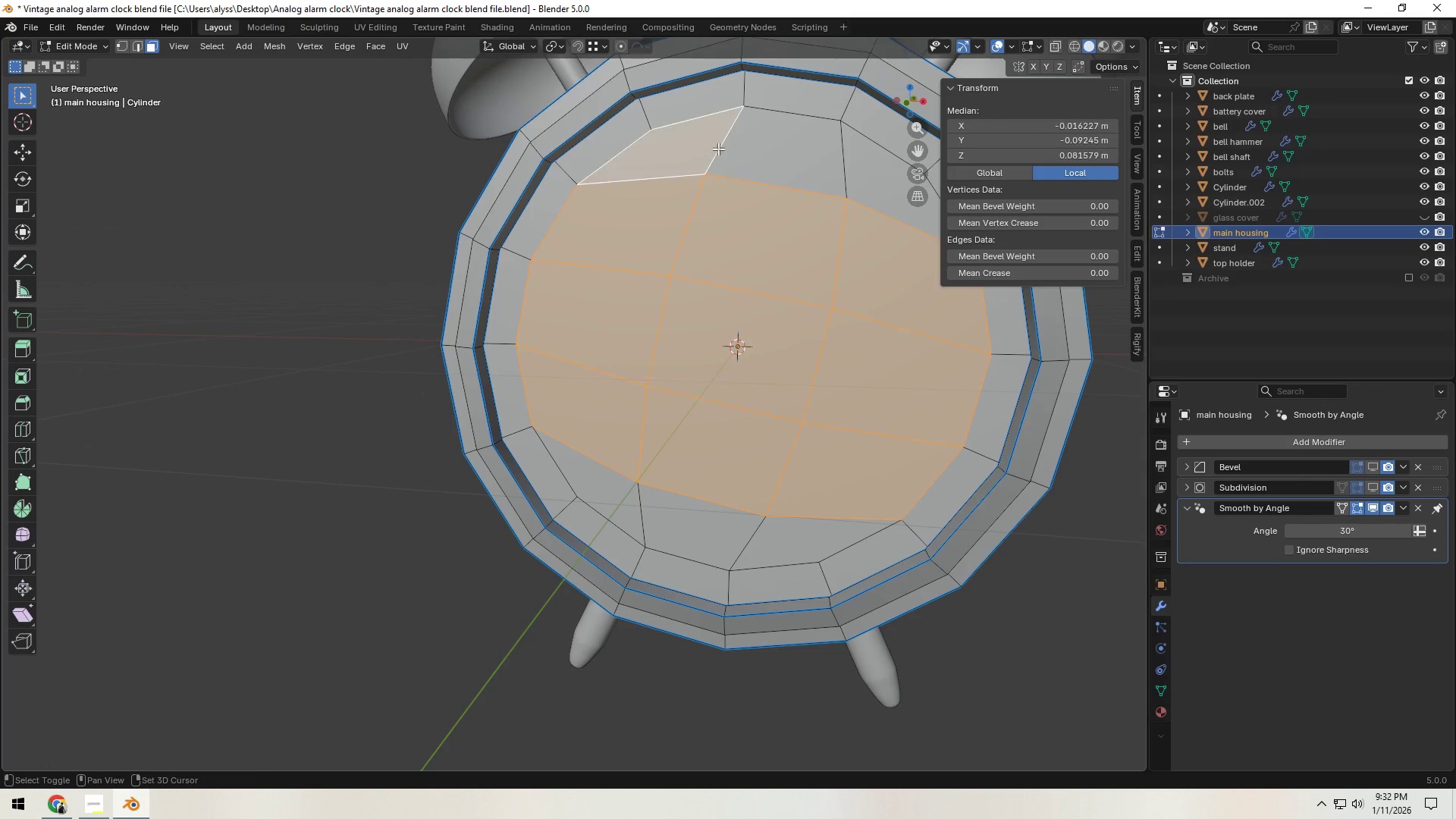 
double_click([784, 155])
 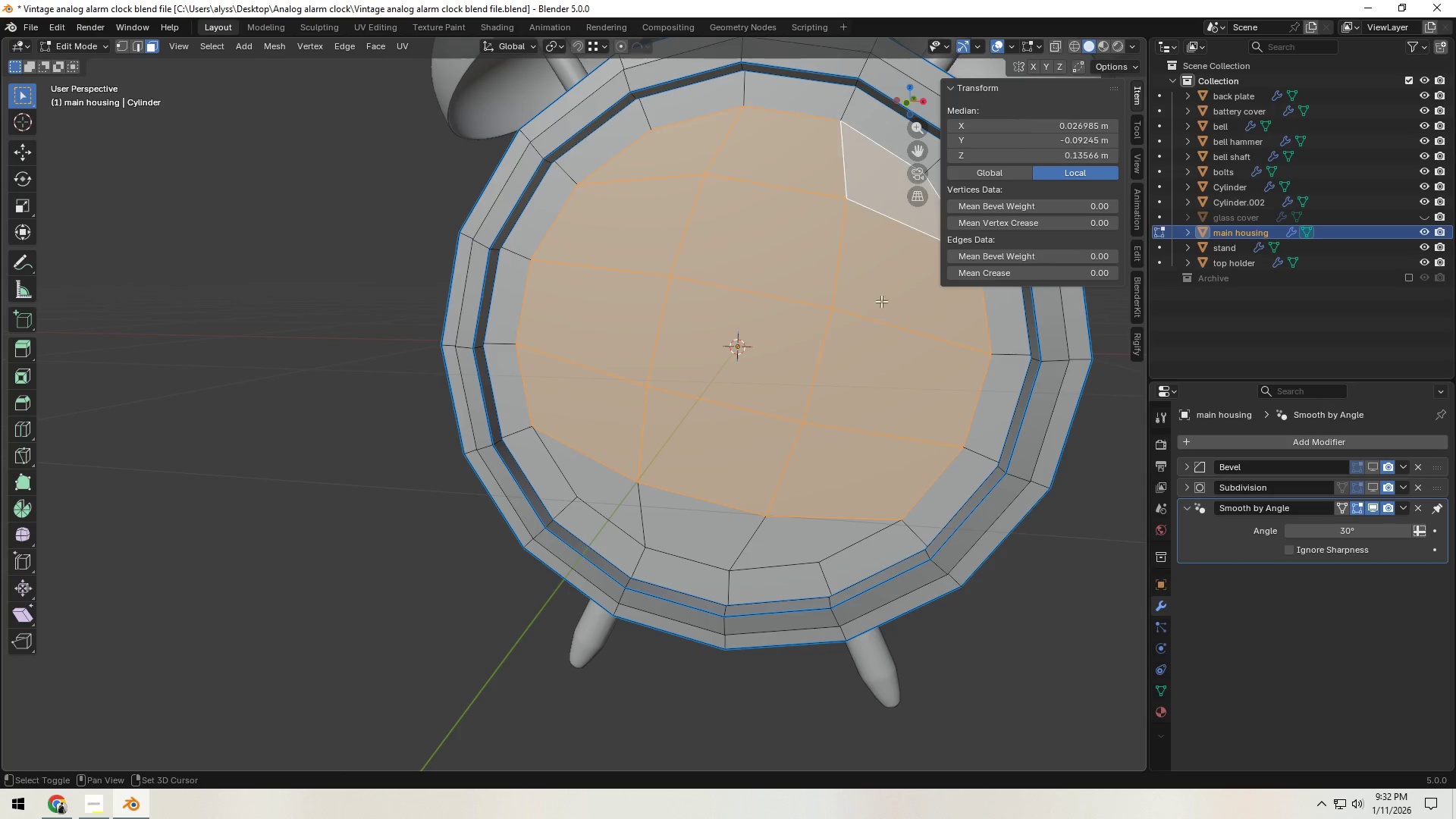 
hold_key(key=ShiftLeft, duration=0.94)
triple_click([607, 511])
 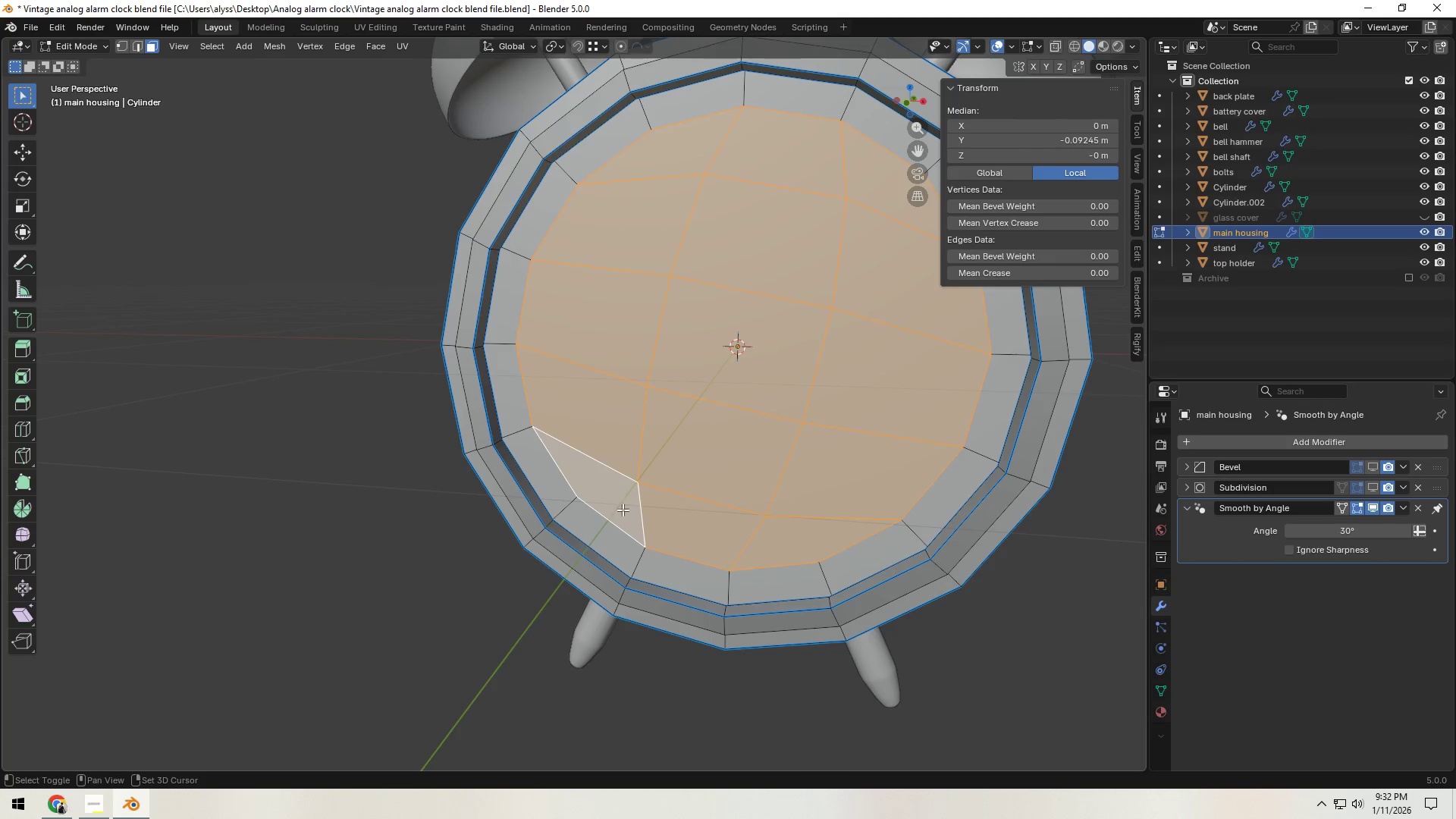 
hold_key(key=ShiftLeft, duration=0.62)
 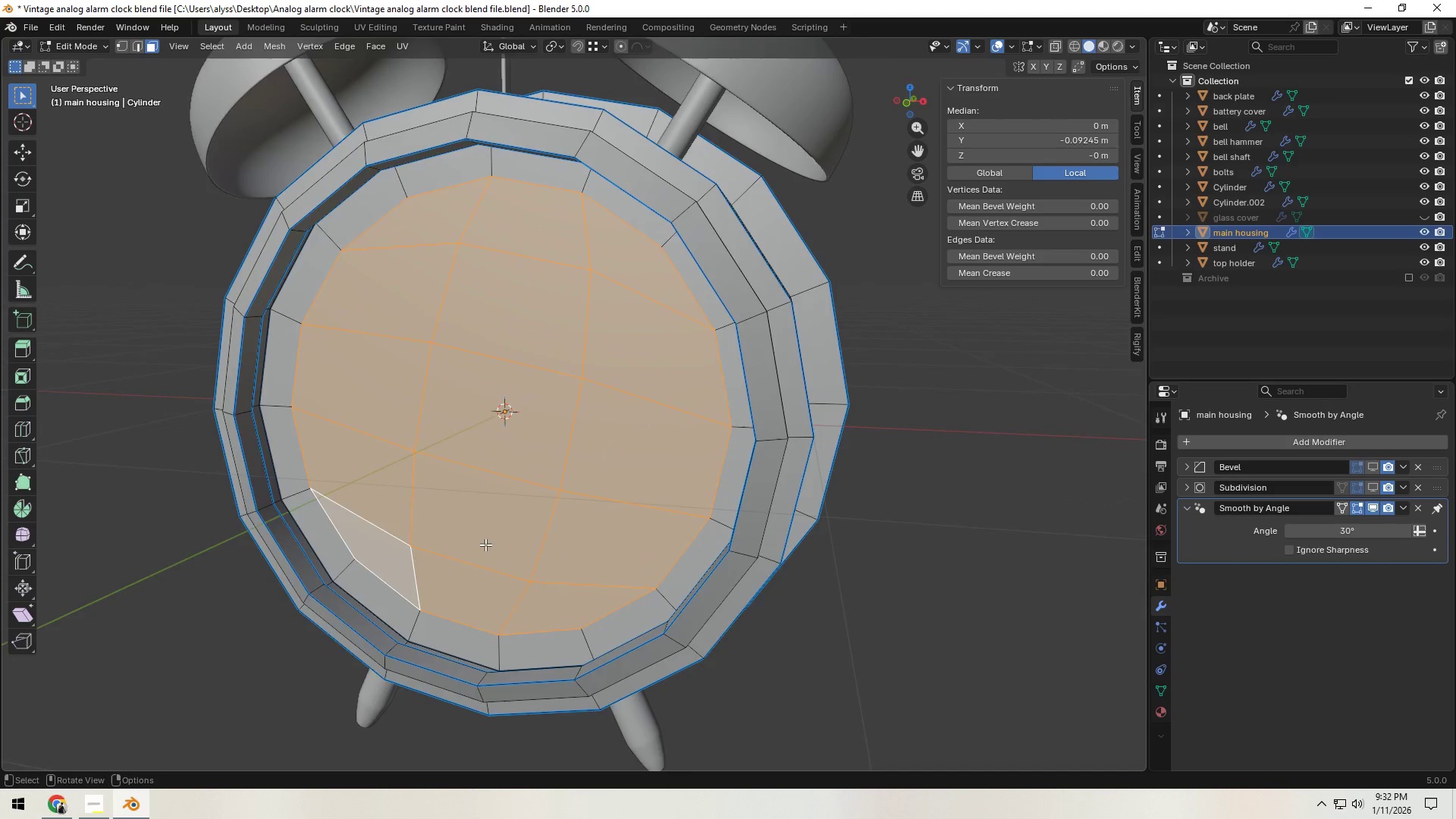 
scroll: coordinate [485, 544], scroll_direction: down, amount: 1.0
 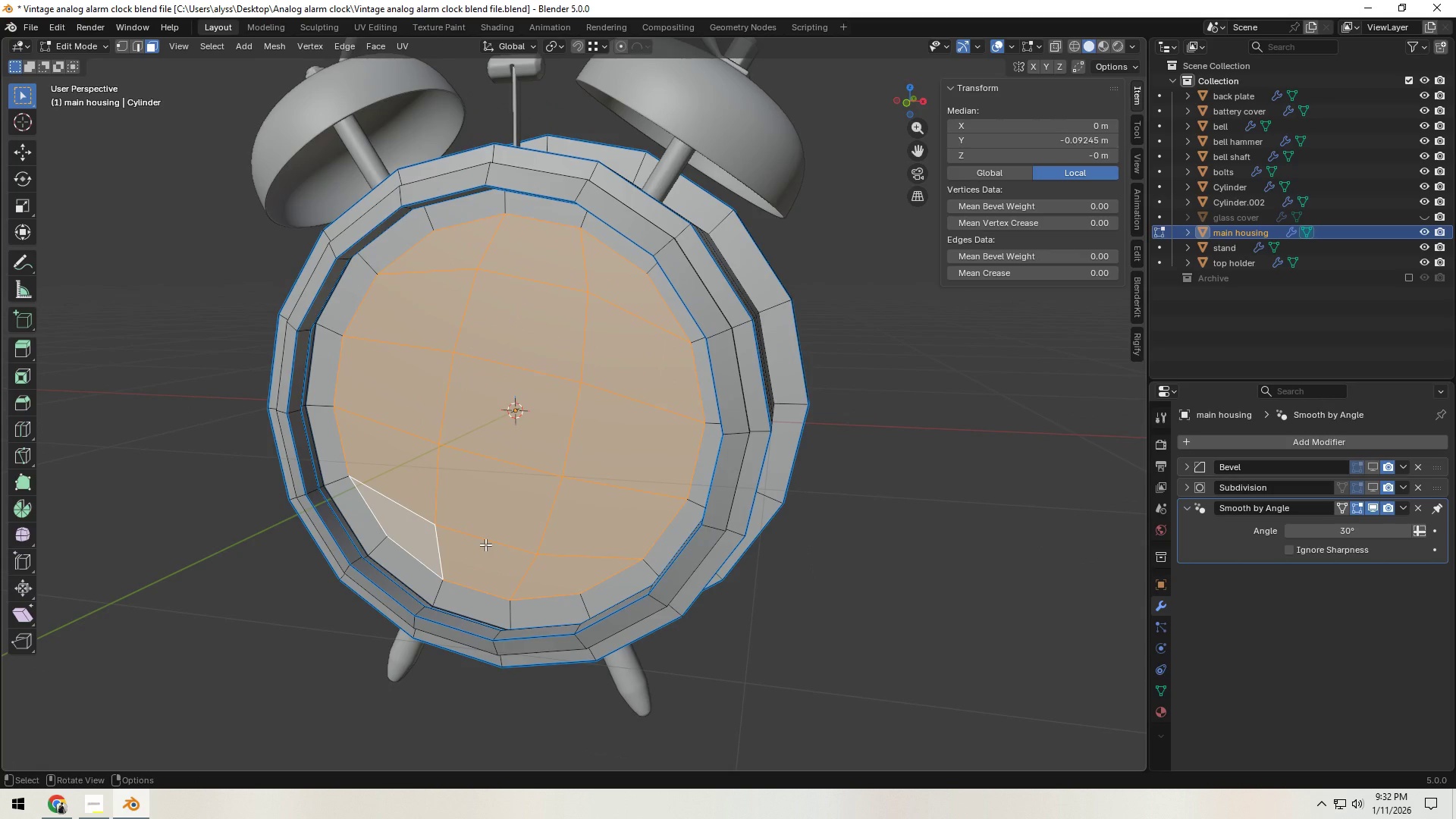 
 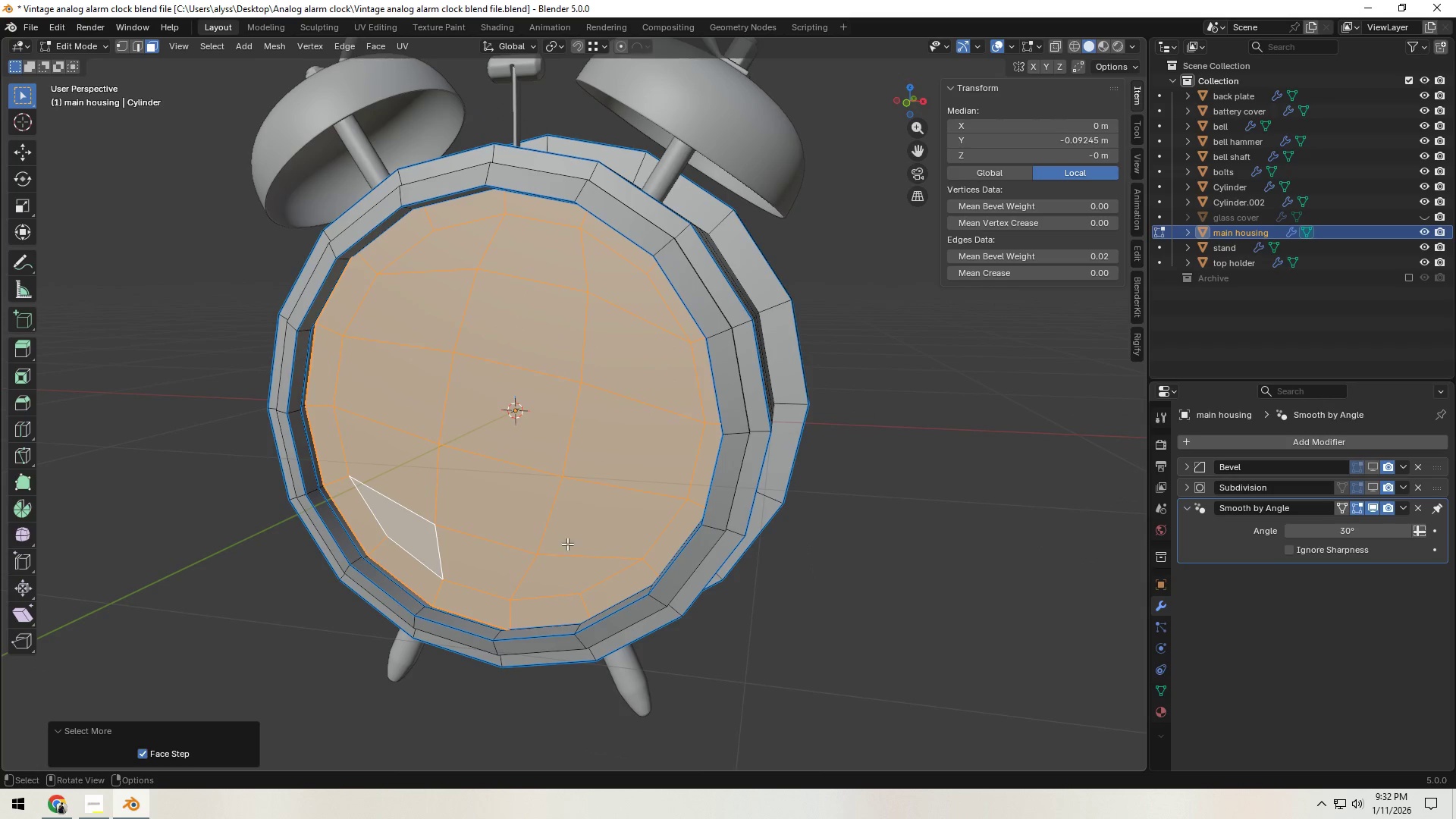 
type(yg)
 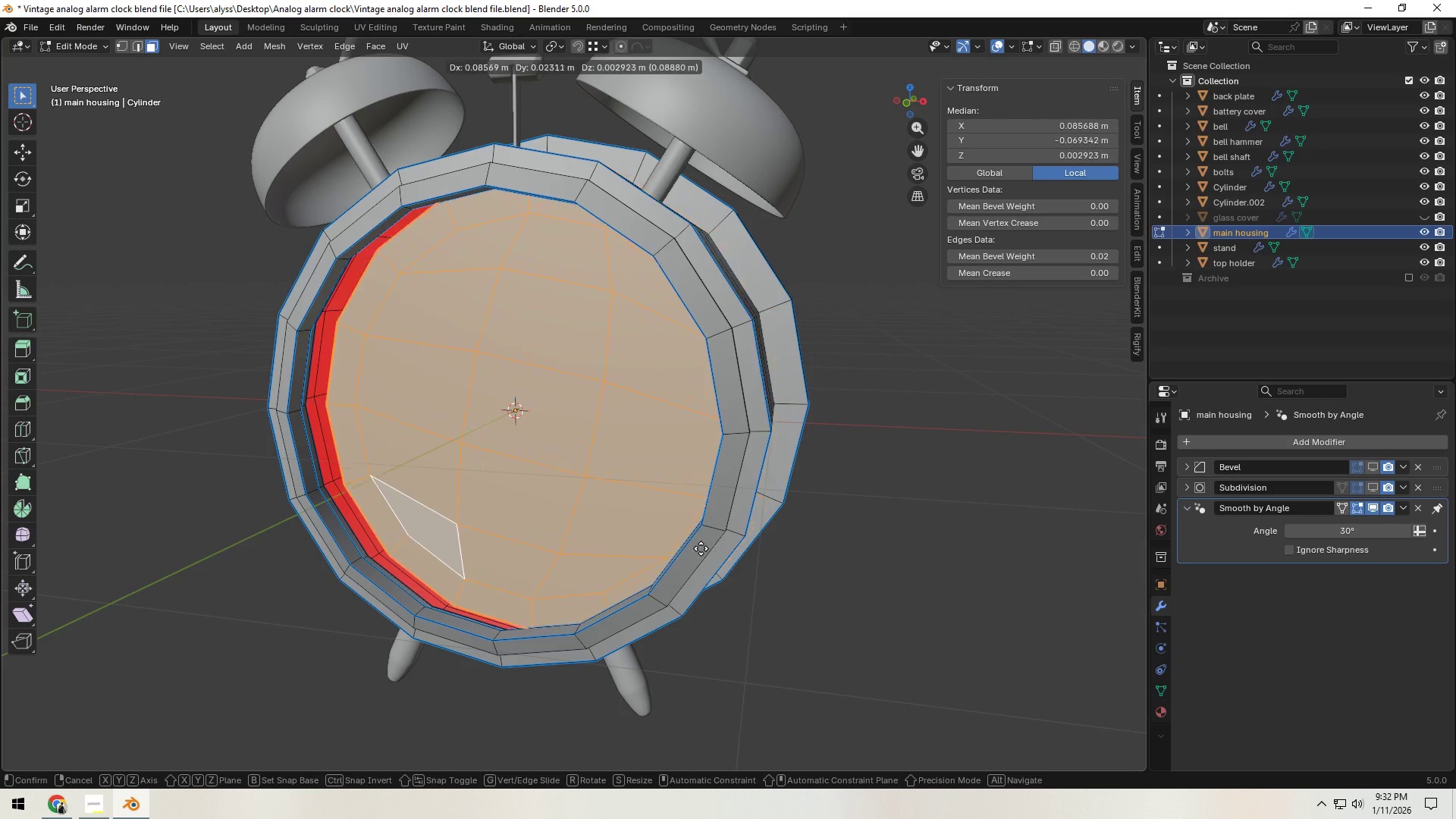 
right_click([701, 544])
 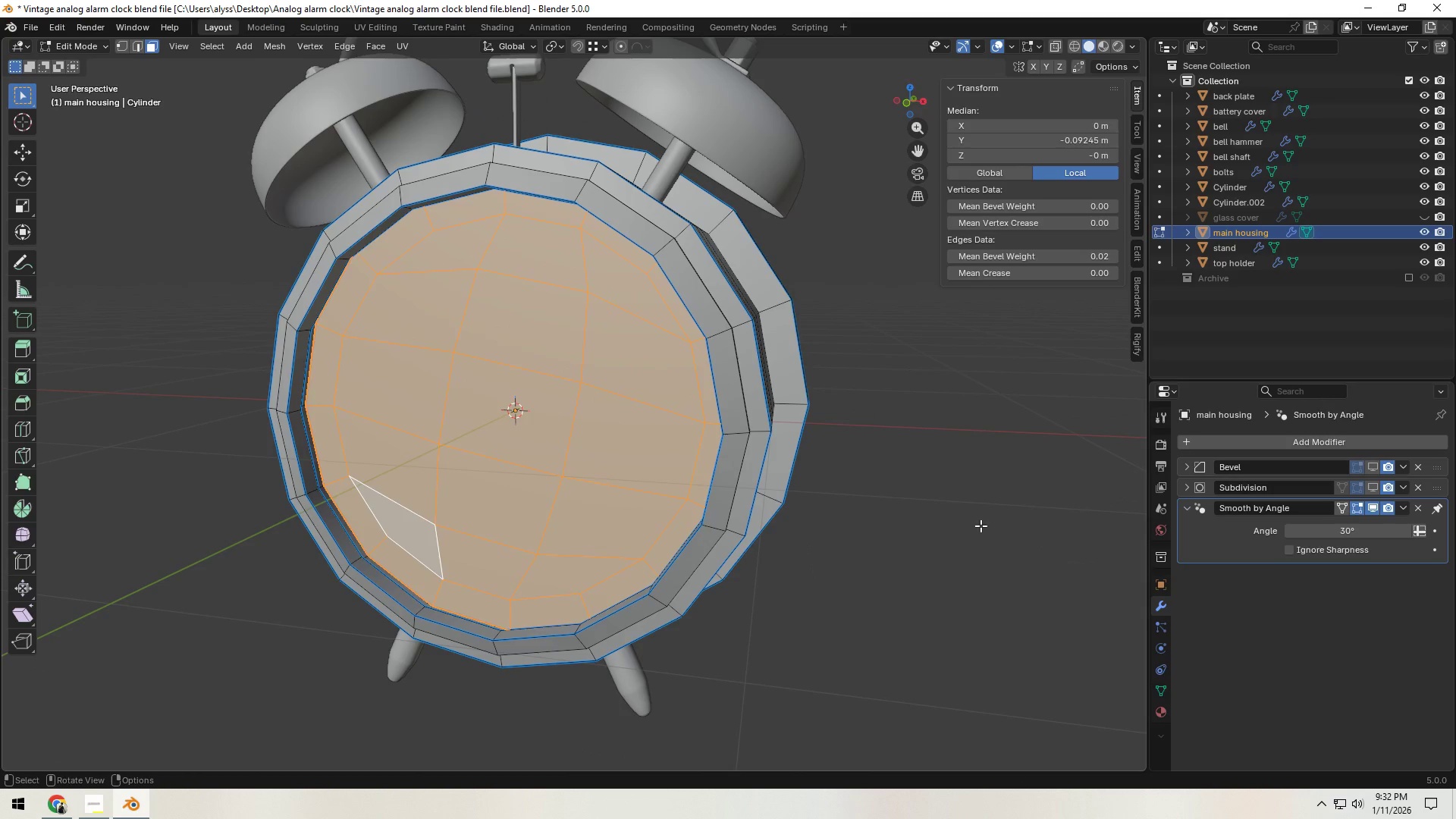 
left_click([981, 526])
 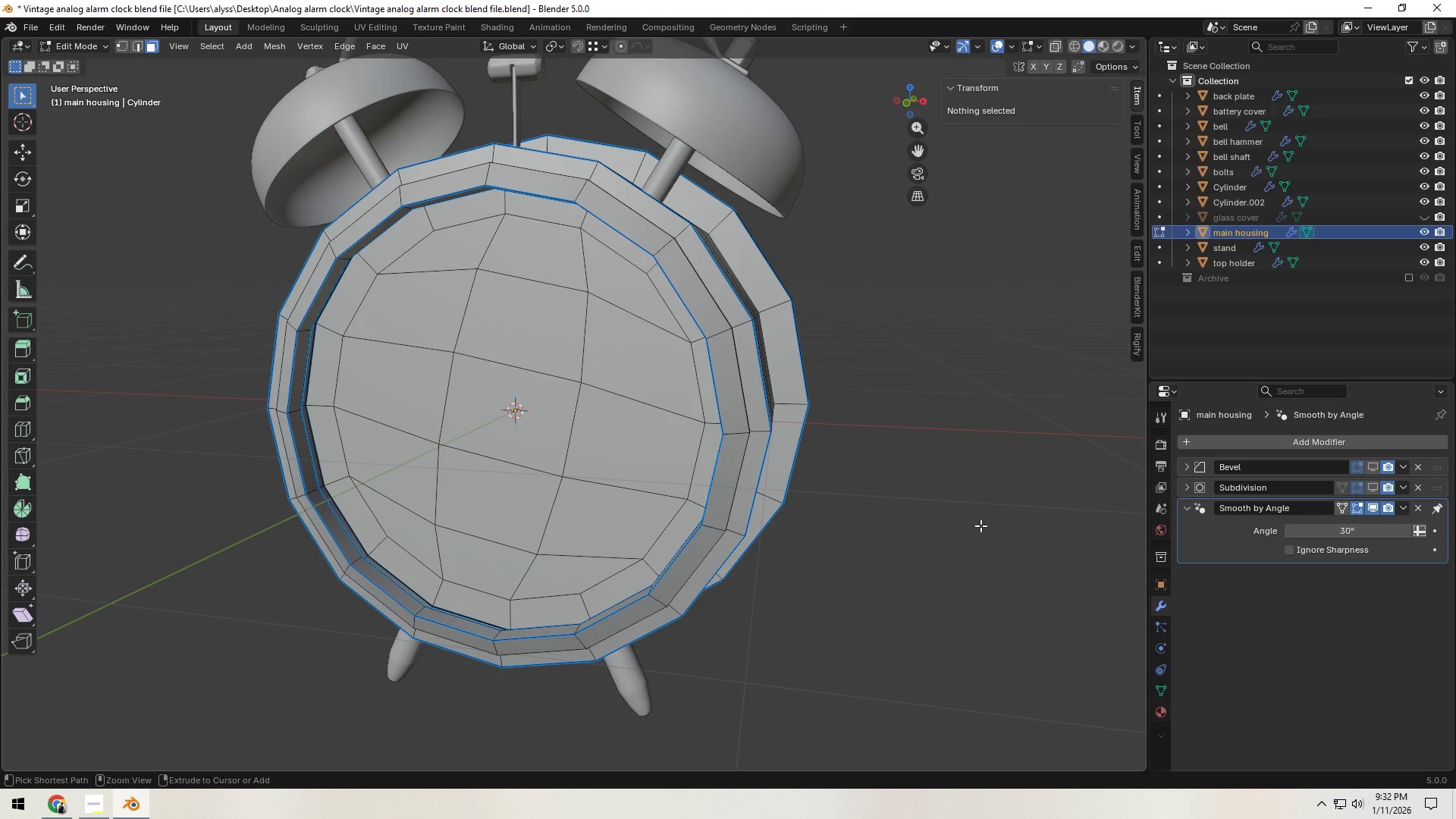 
key(Control+S)
 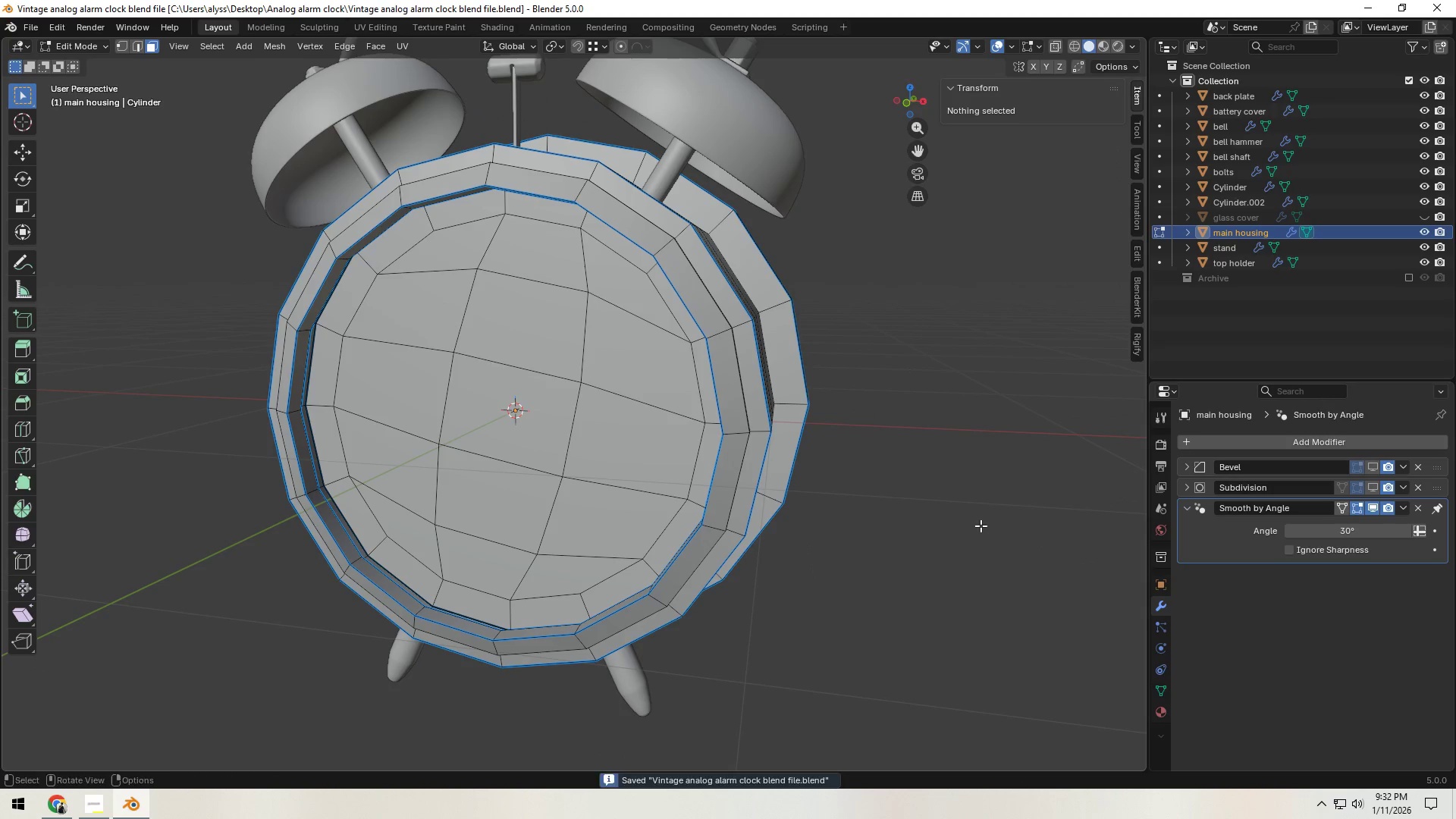 
left_click([981, 526])
 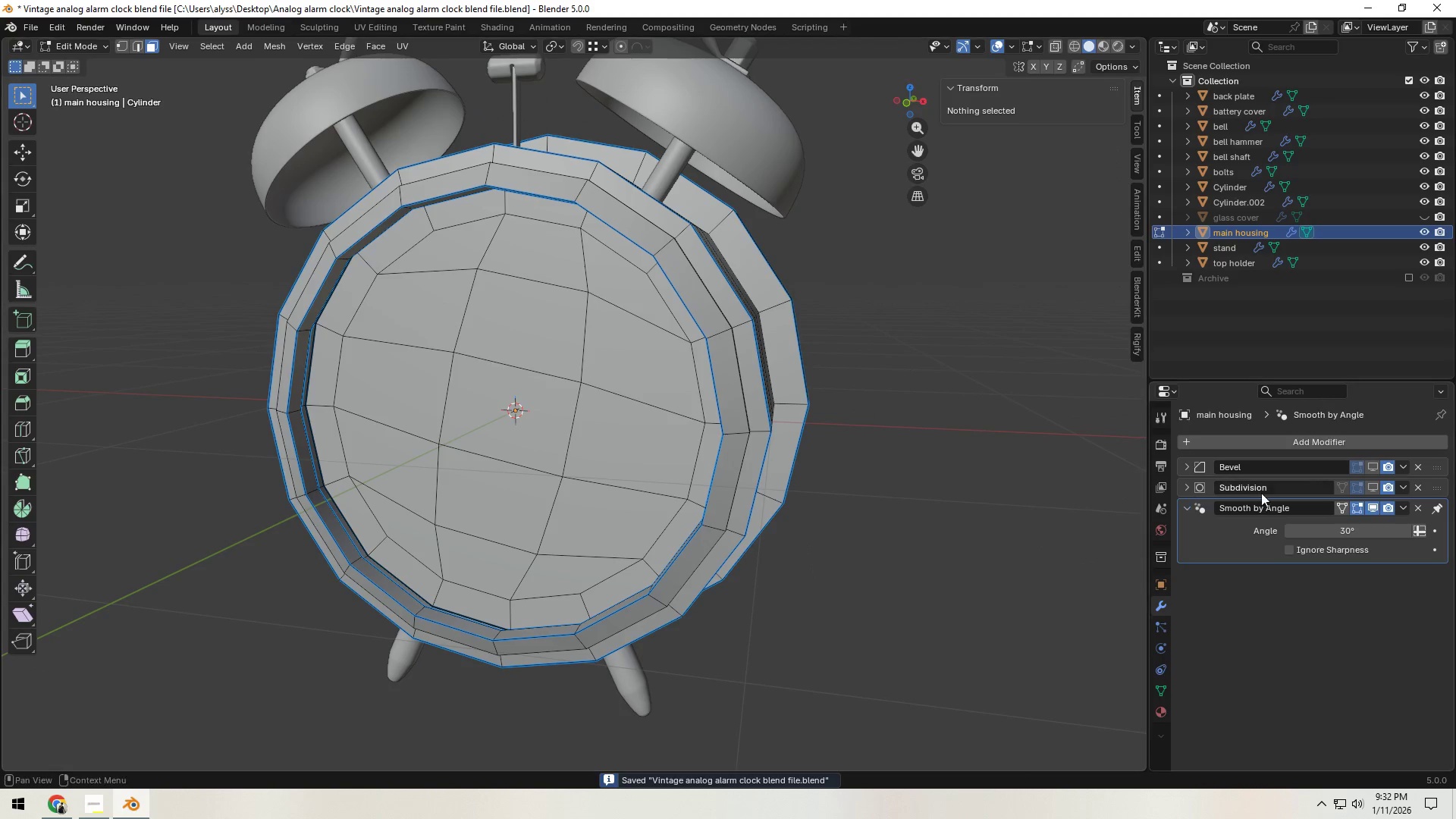 
key(Tab)
 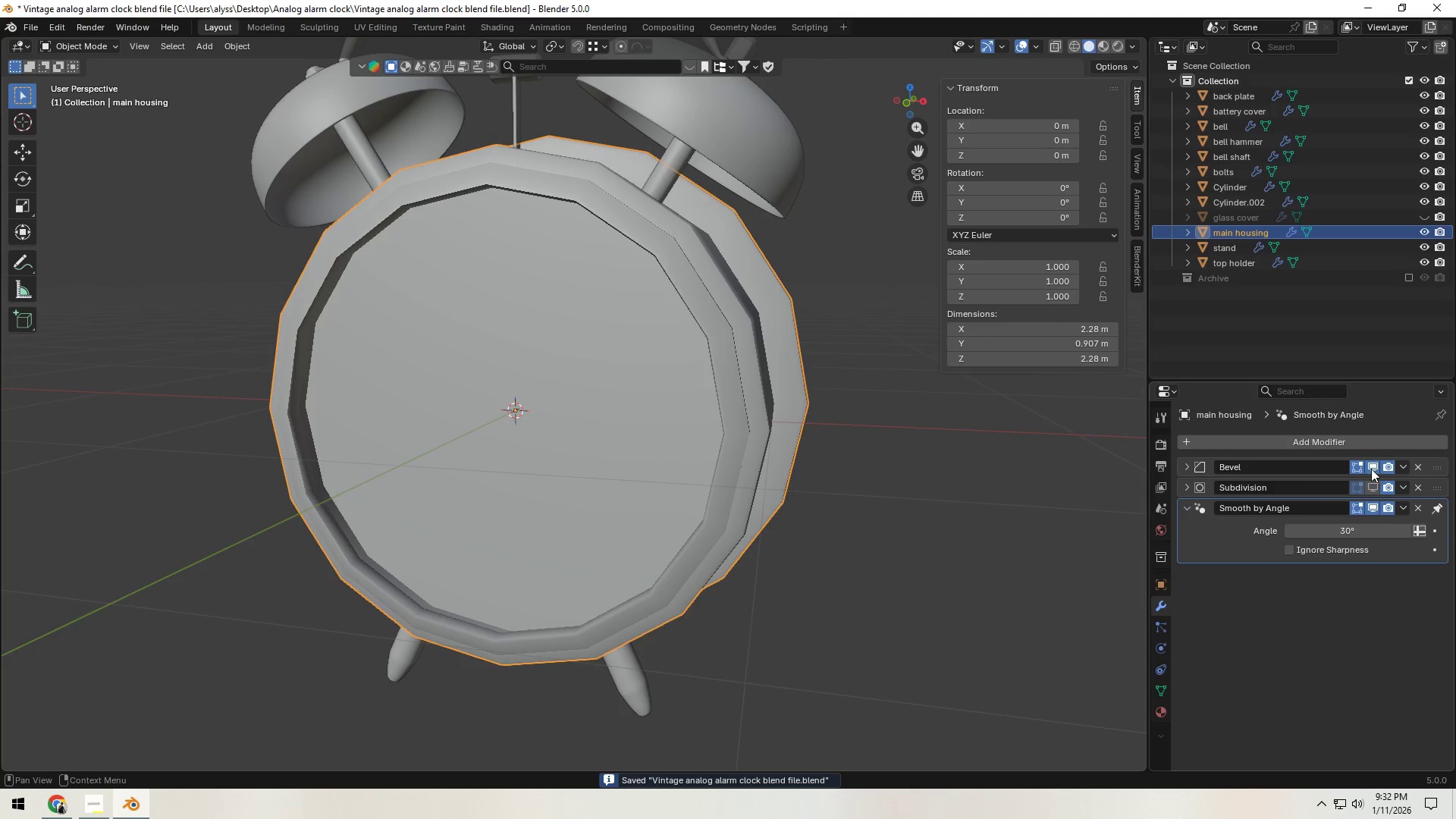 
double_click([1373, 482])
 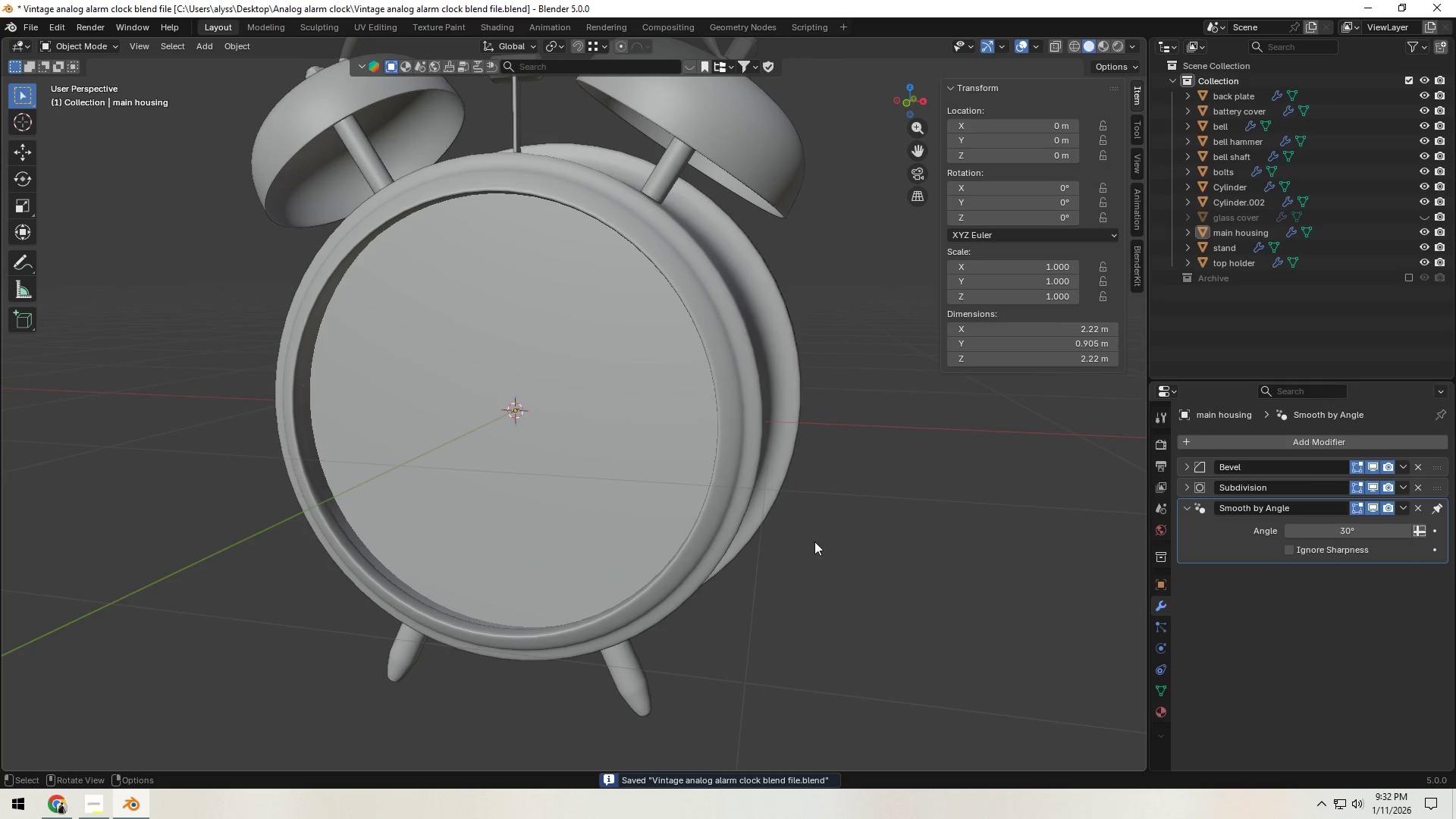 
double_click([582, 482])
 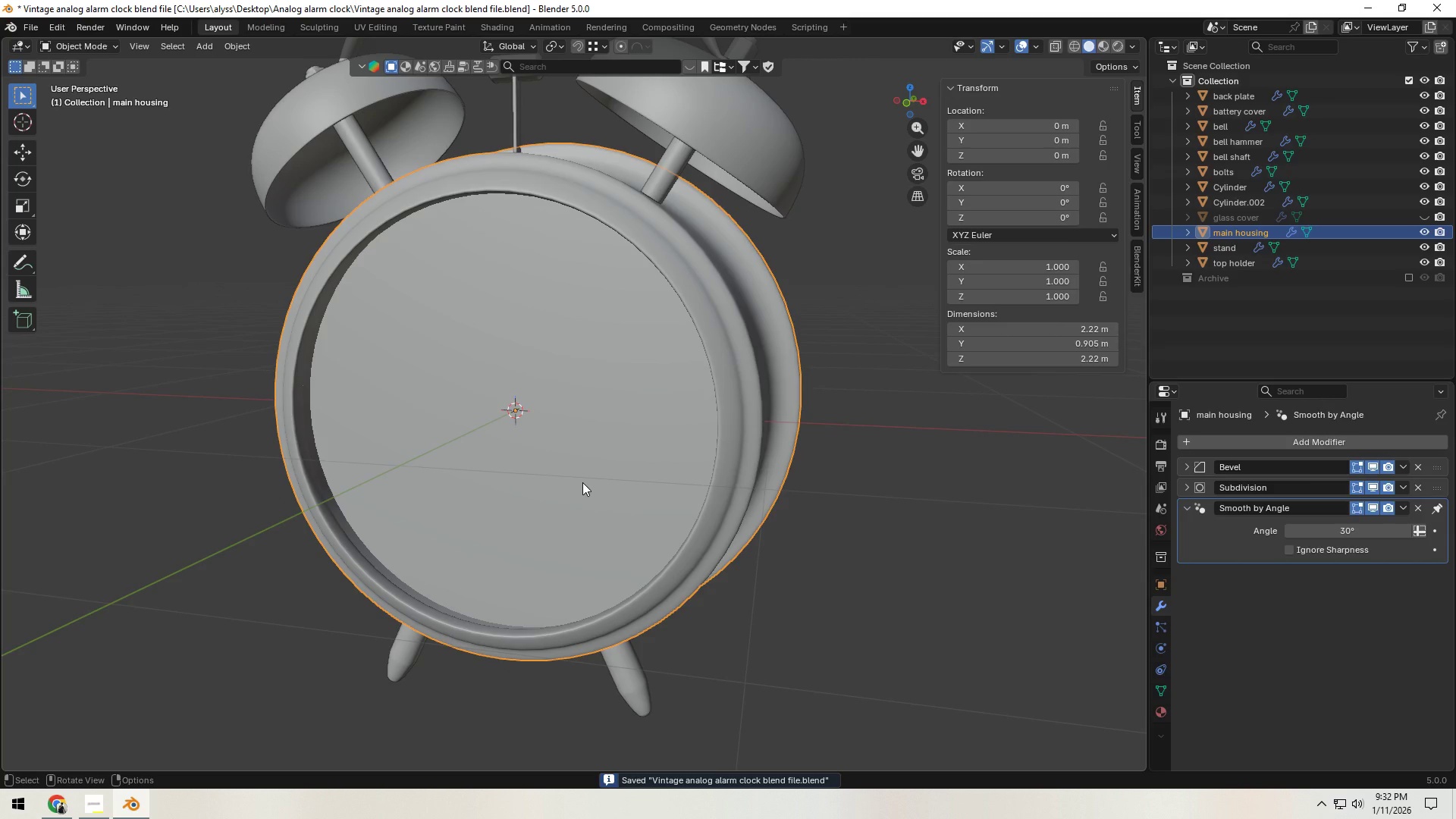 
left_click([582, 482])
 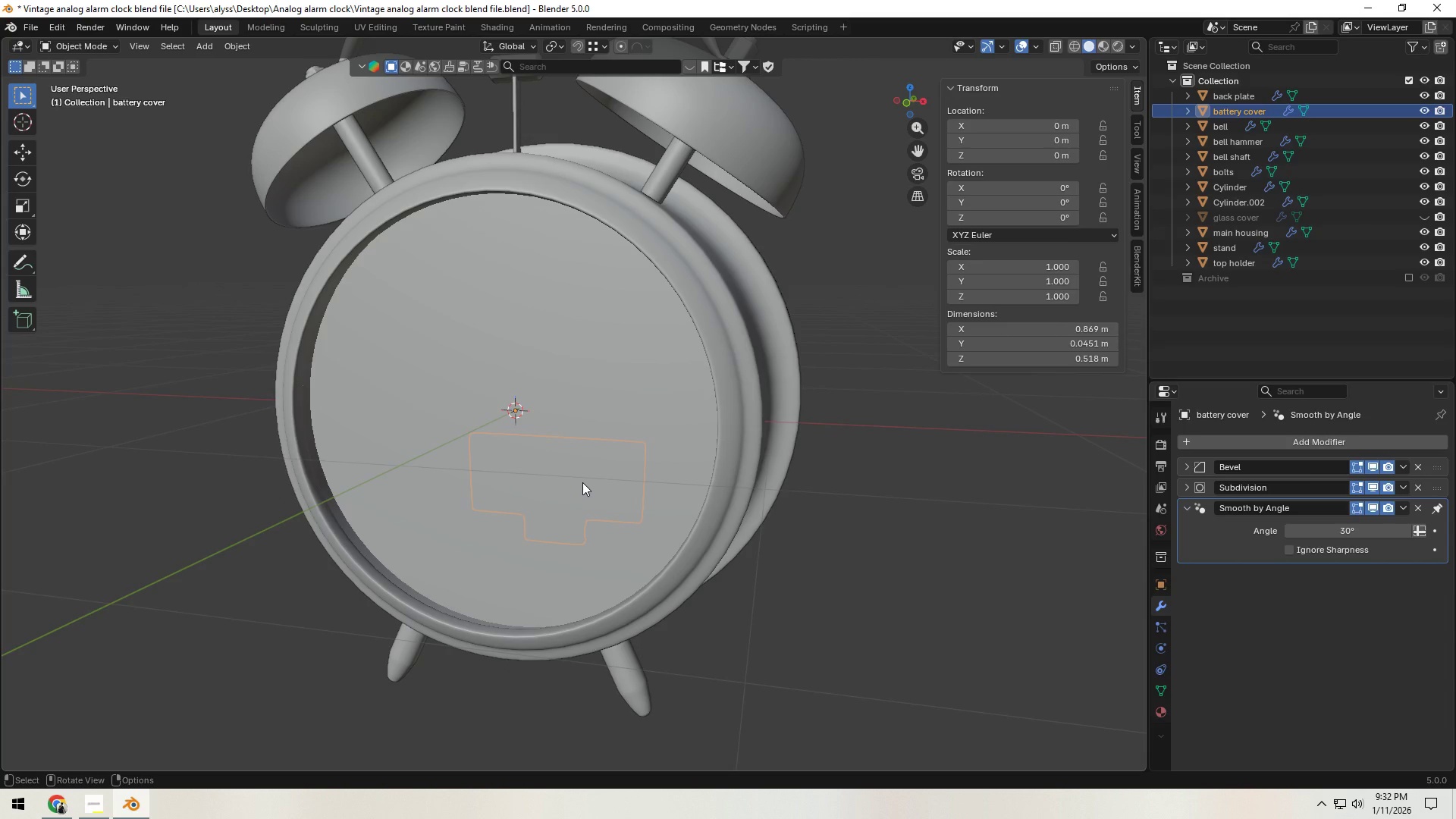 
key(Tab)
 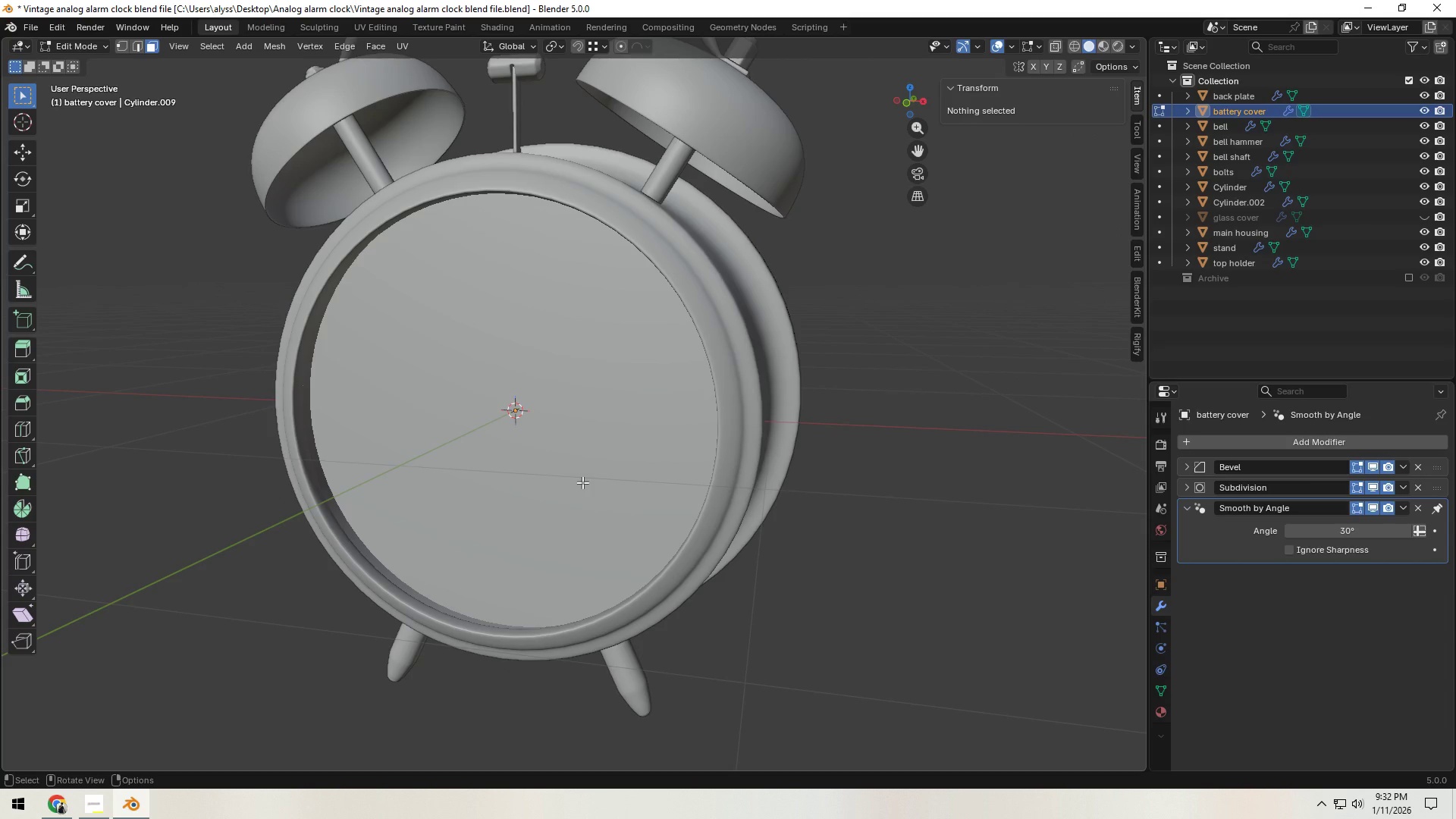 
left_click([582, 482])
 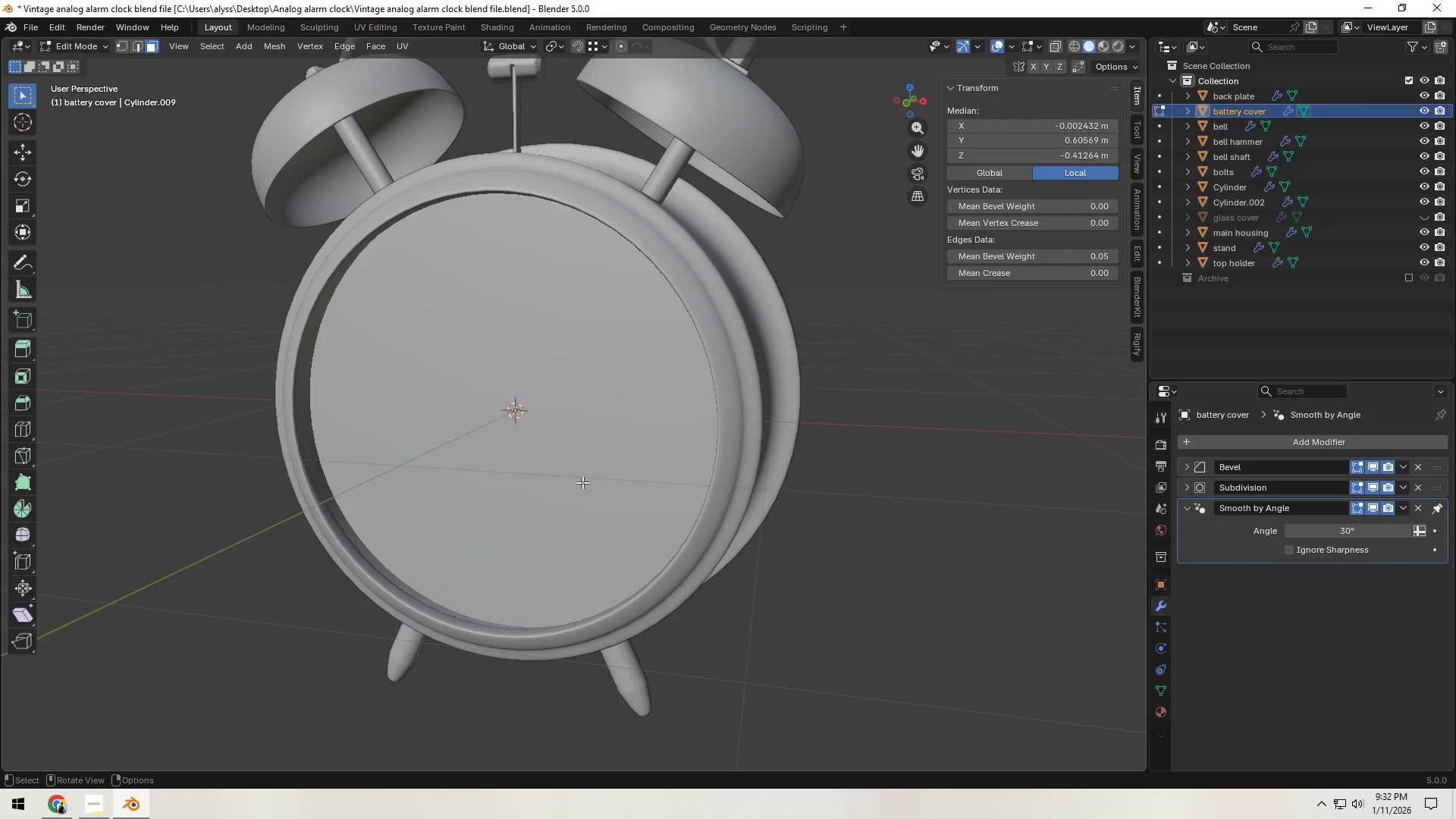 
key(Tab)
 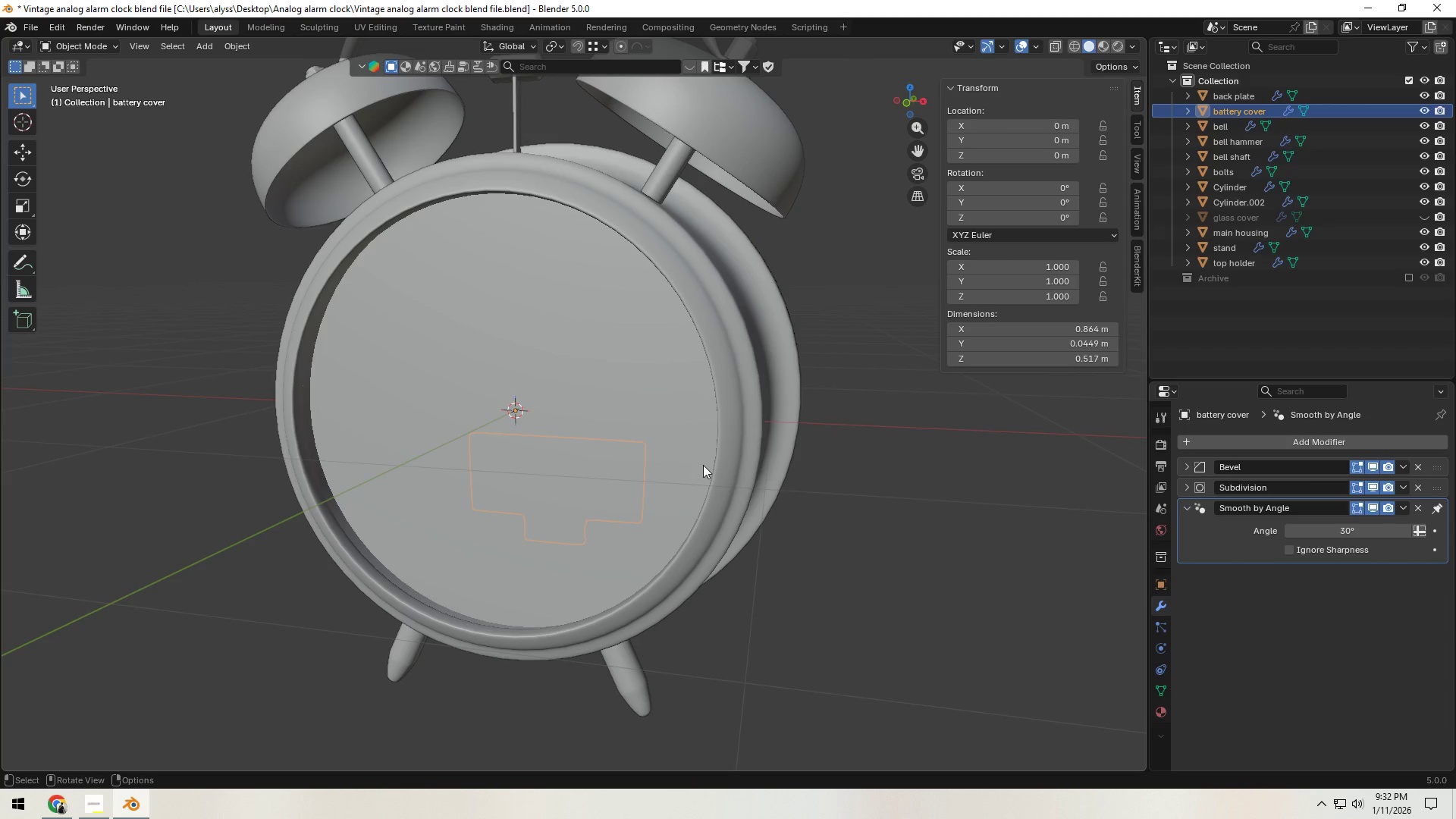 
key(Tab)
 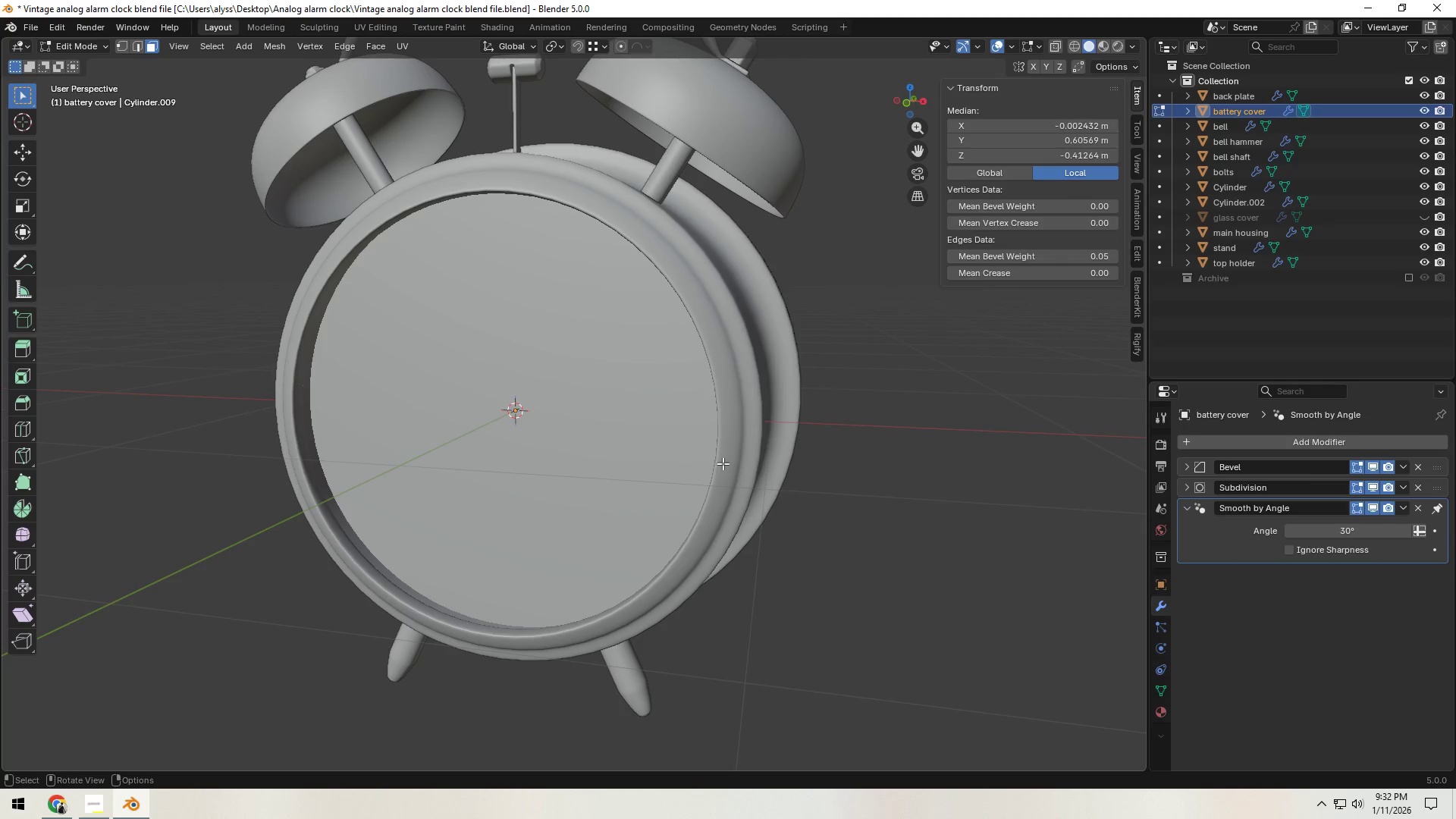 
left_click([723, 463])
 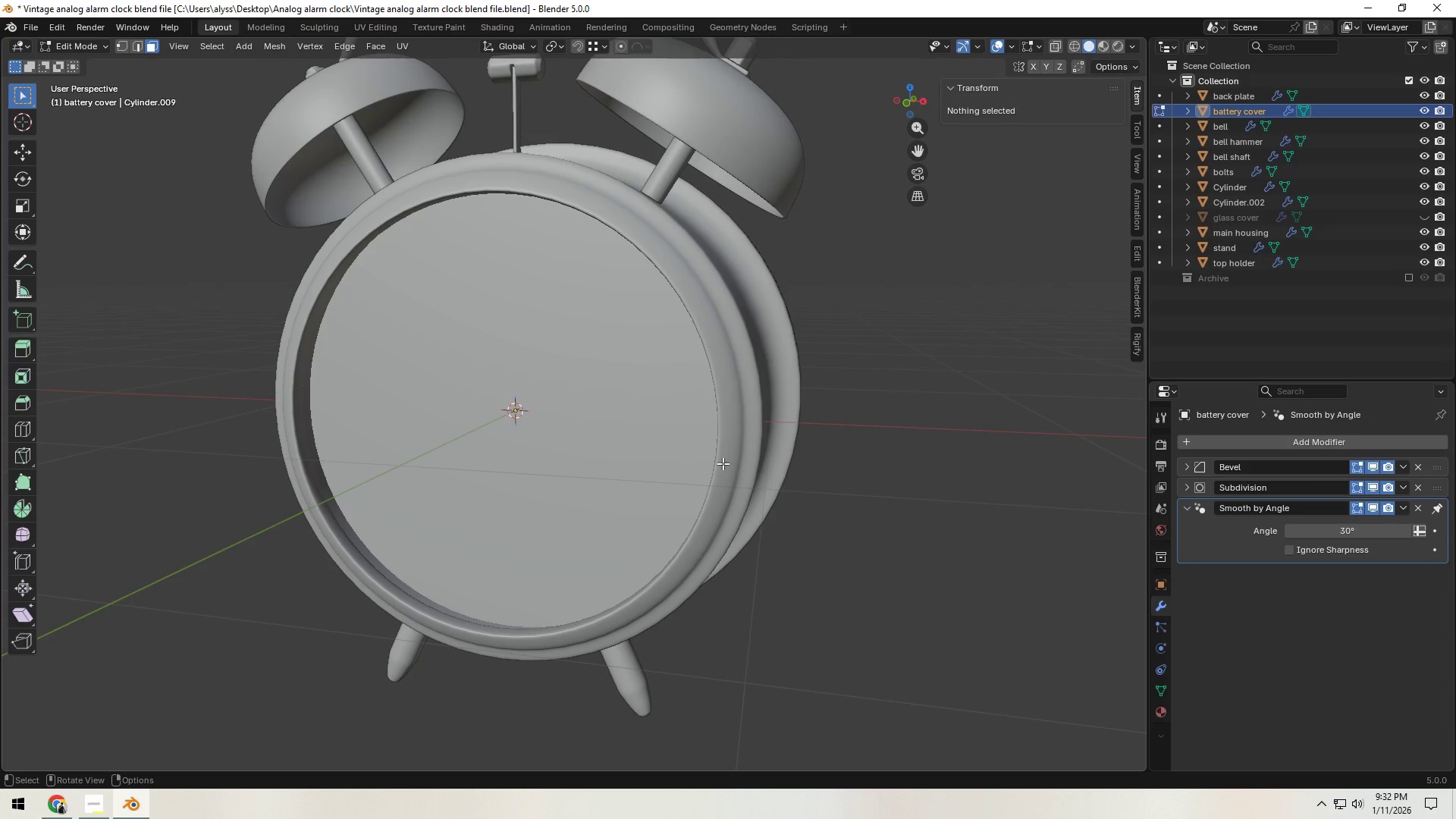 
key(Tab)
 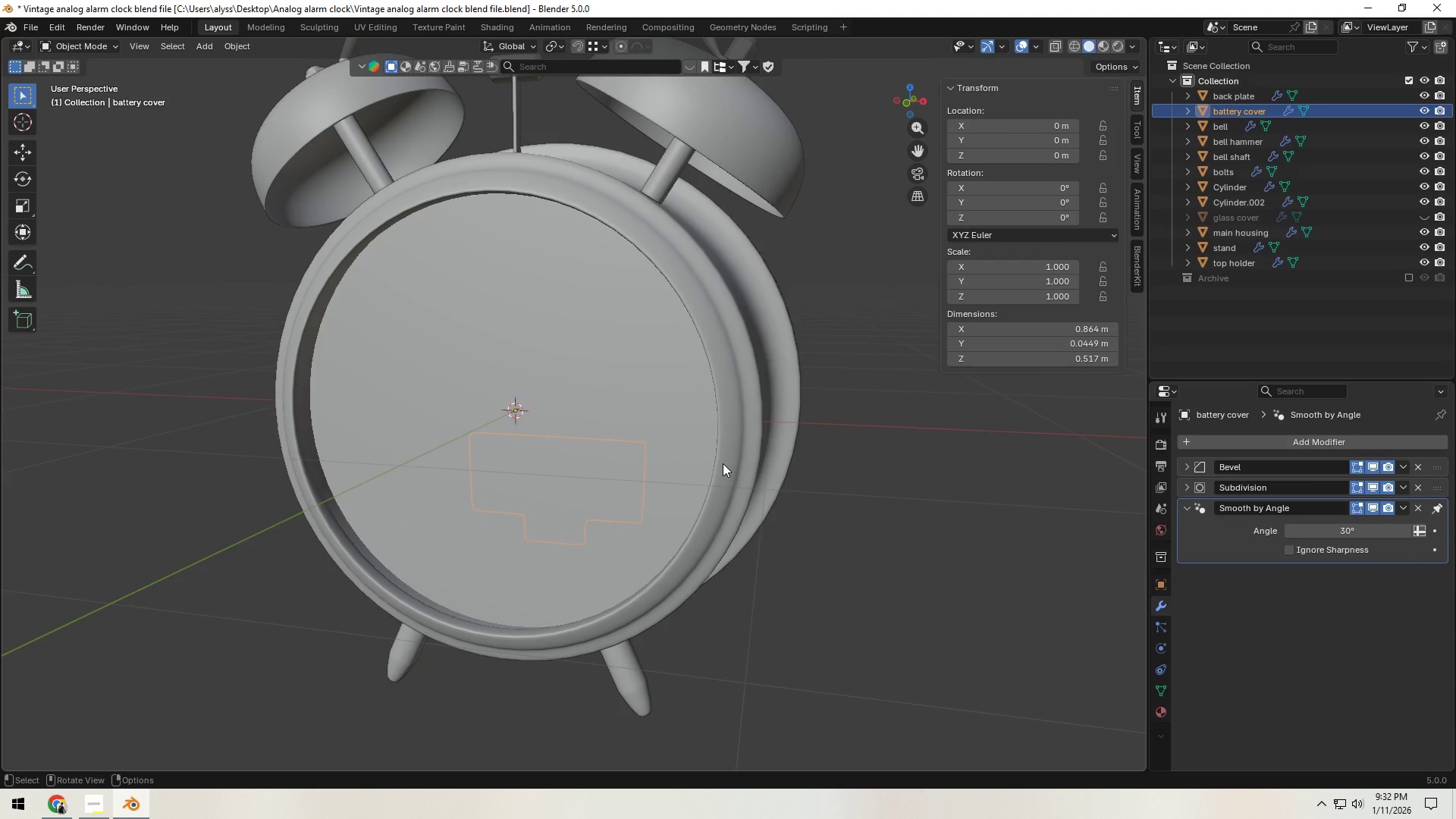 
left_click([723, 463])
 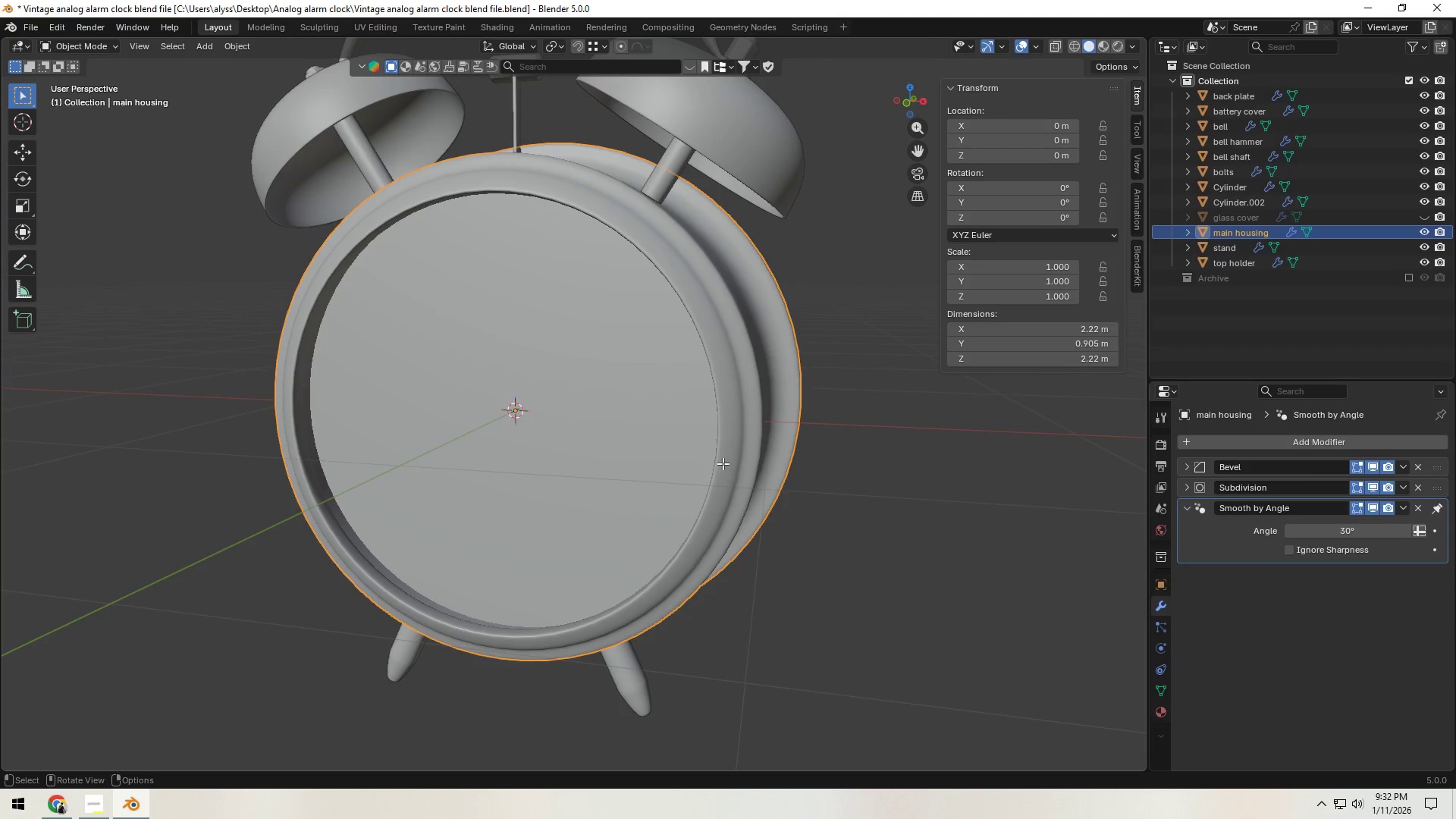 
key(Tab)
 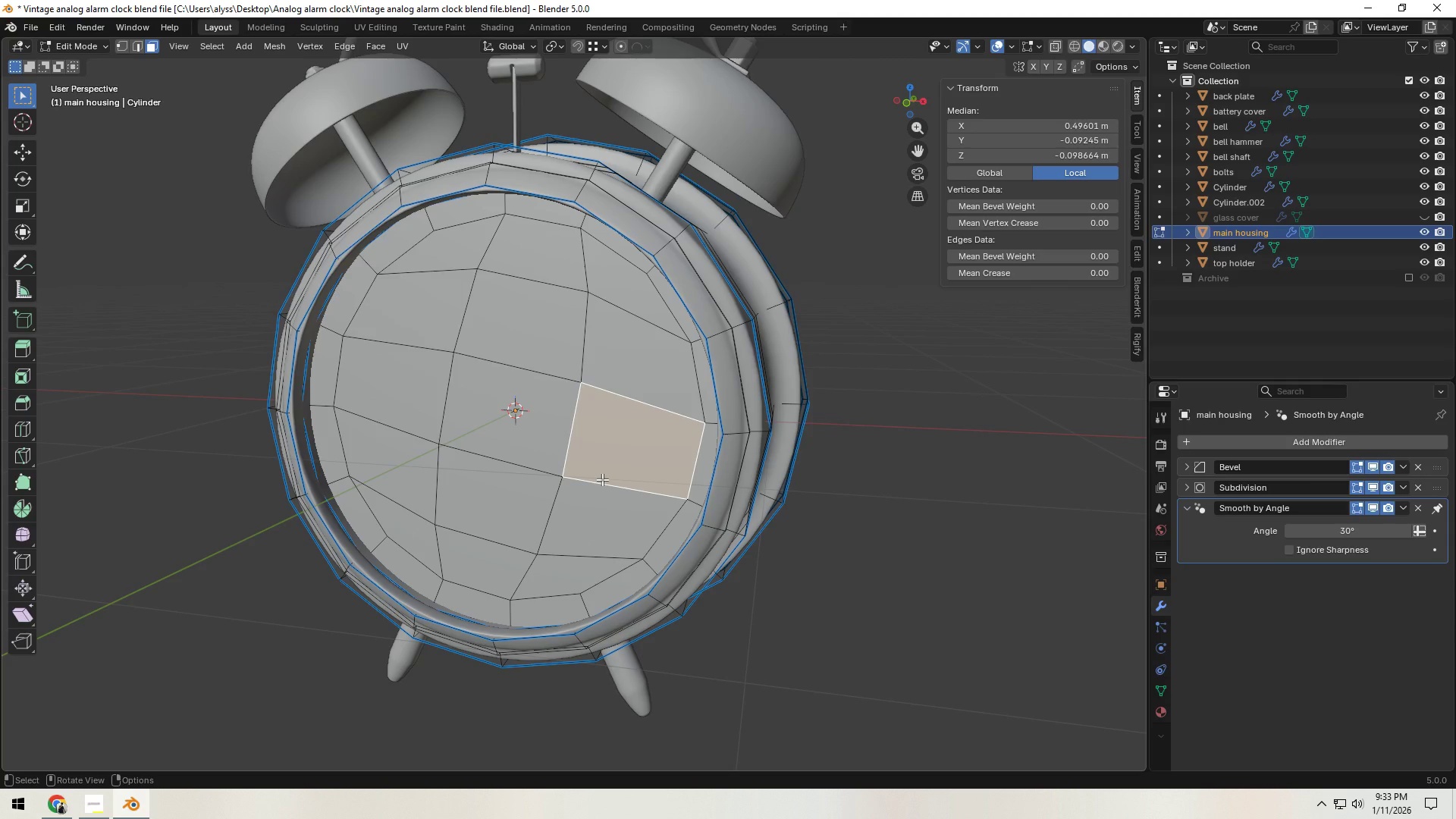 
type(lp)
 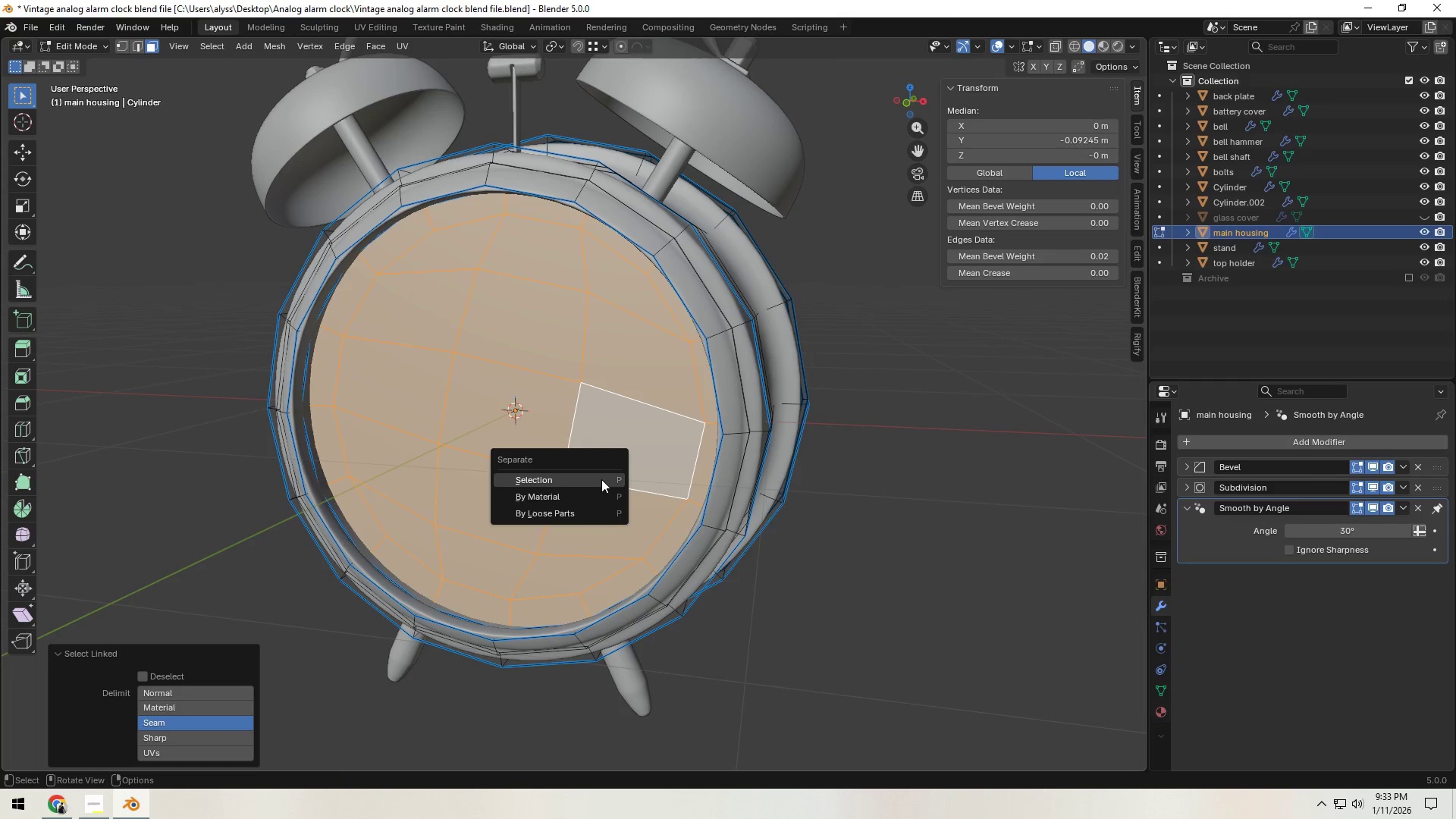 
left_click([601, 479])
 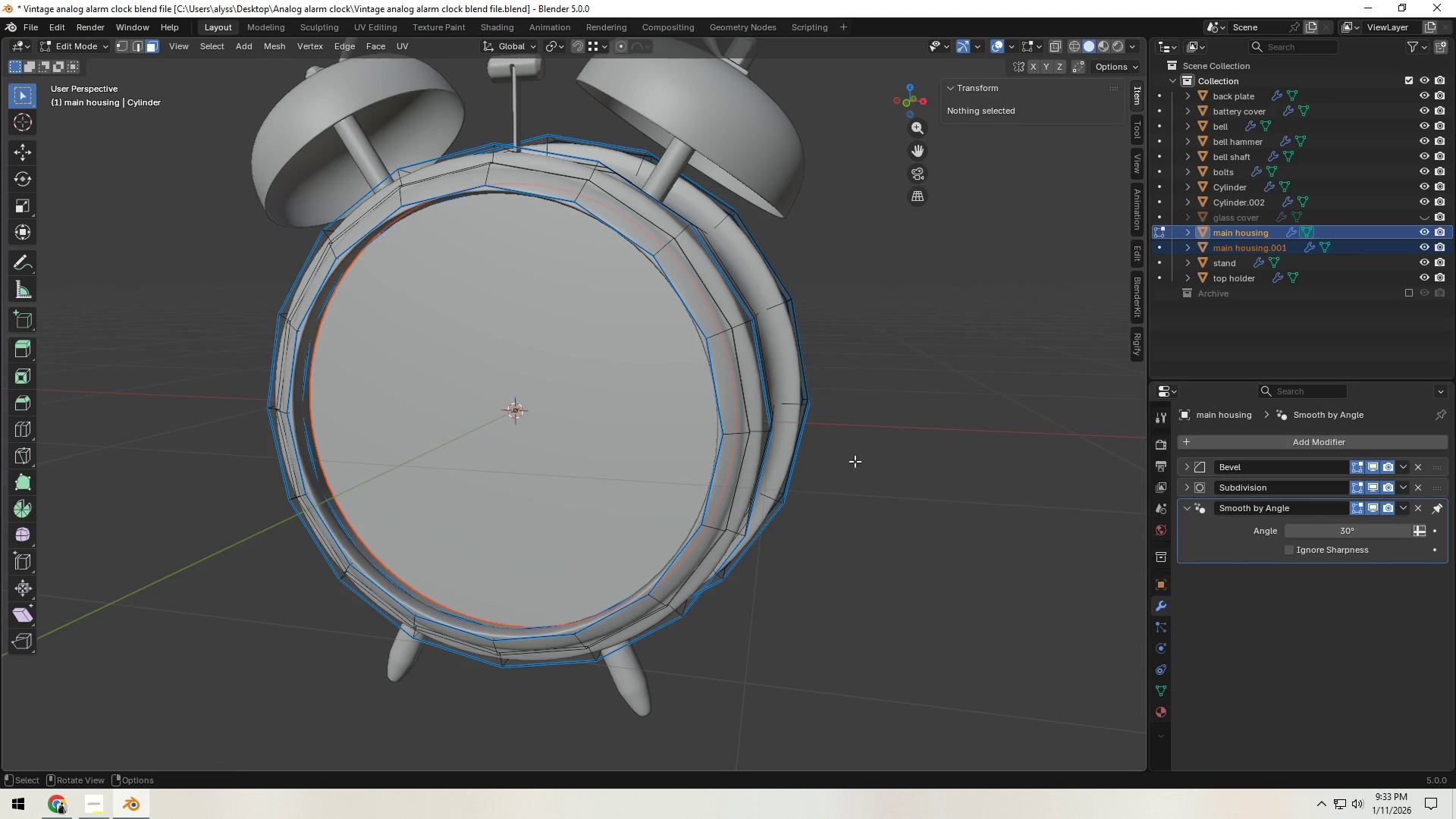 
left_click([931, 461])
 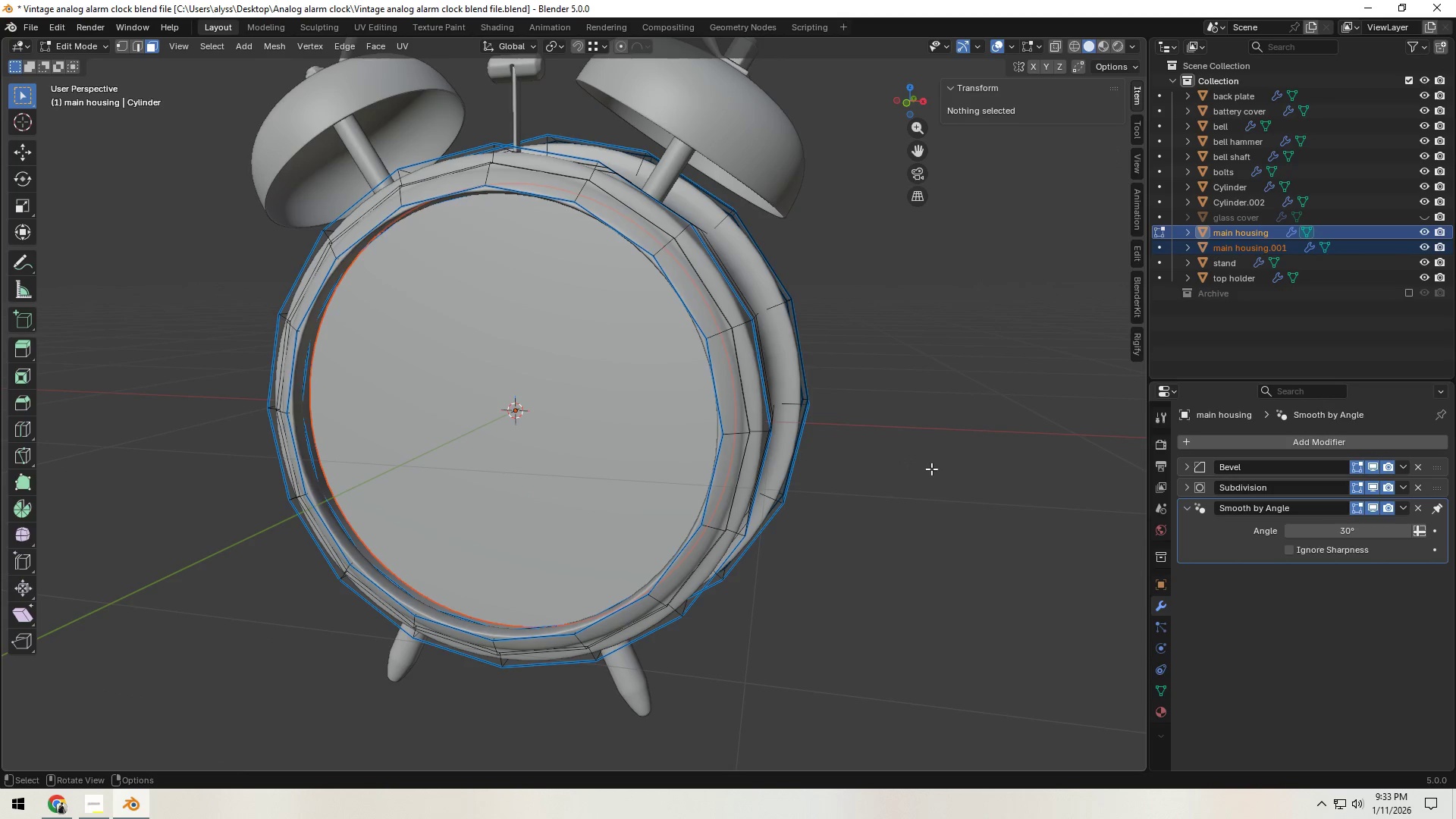 
key(Tab)
 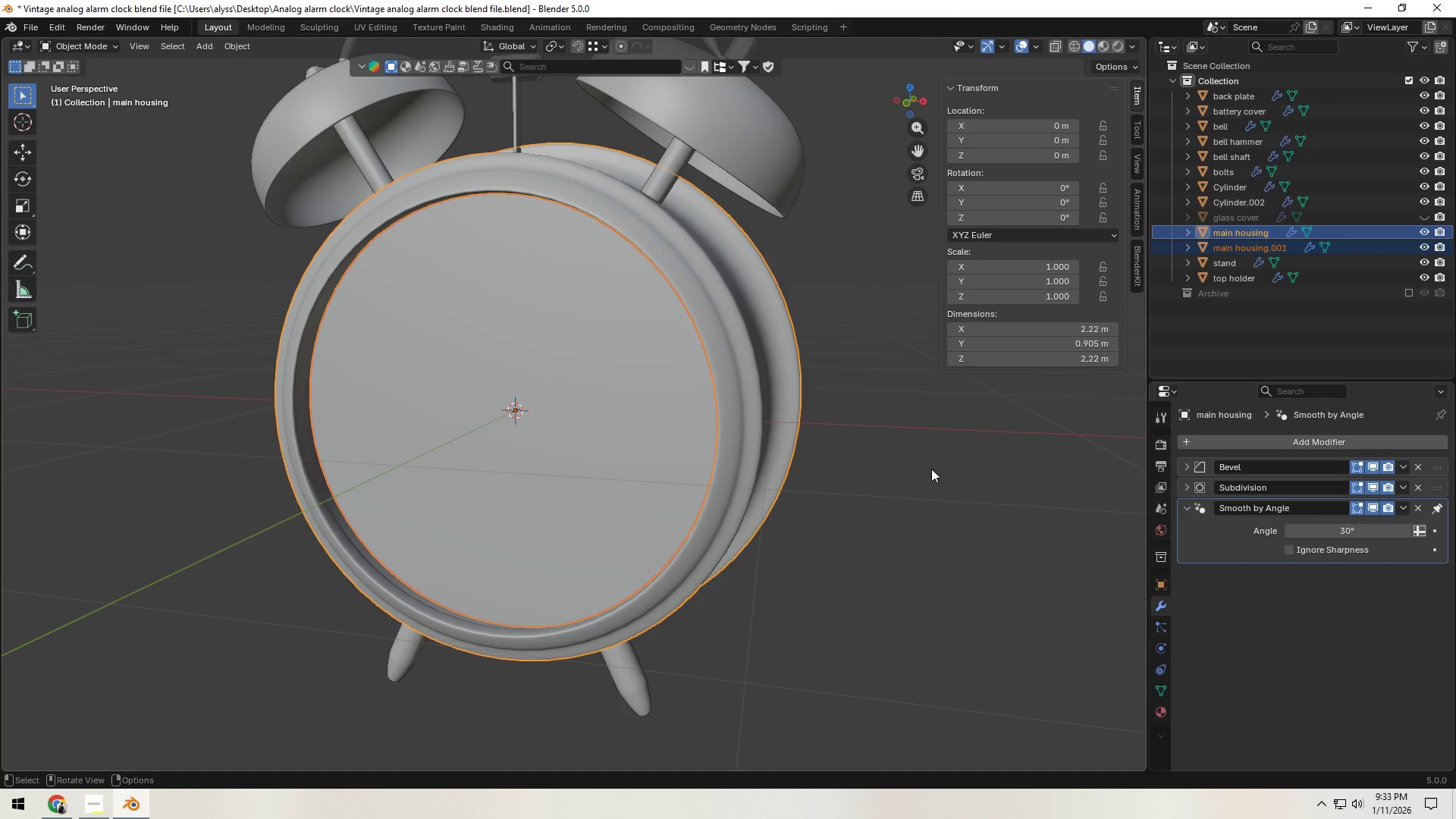 
left_click([931, 469])
 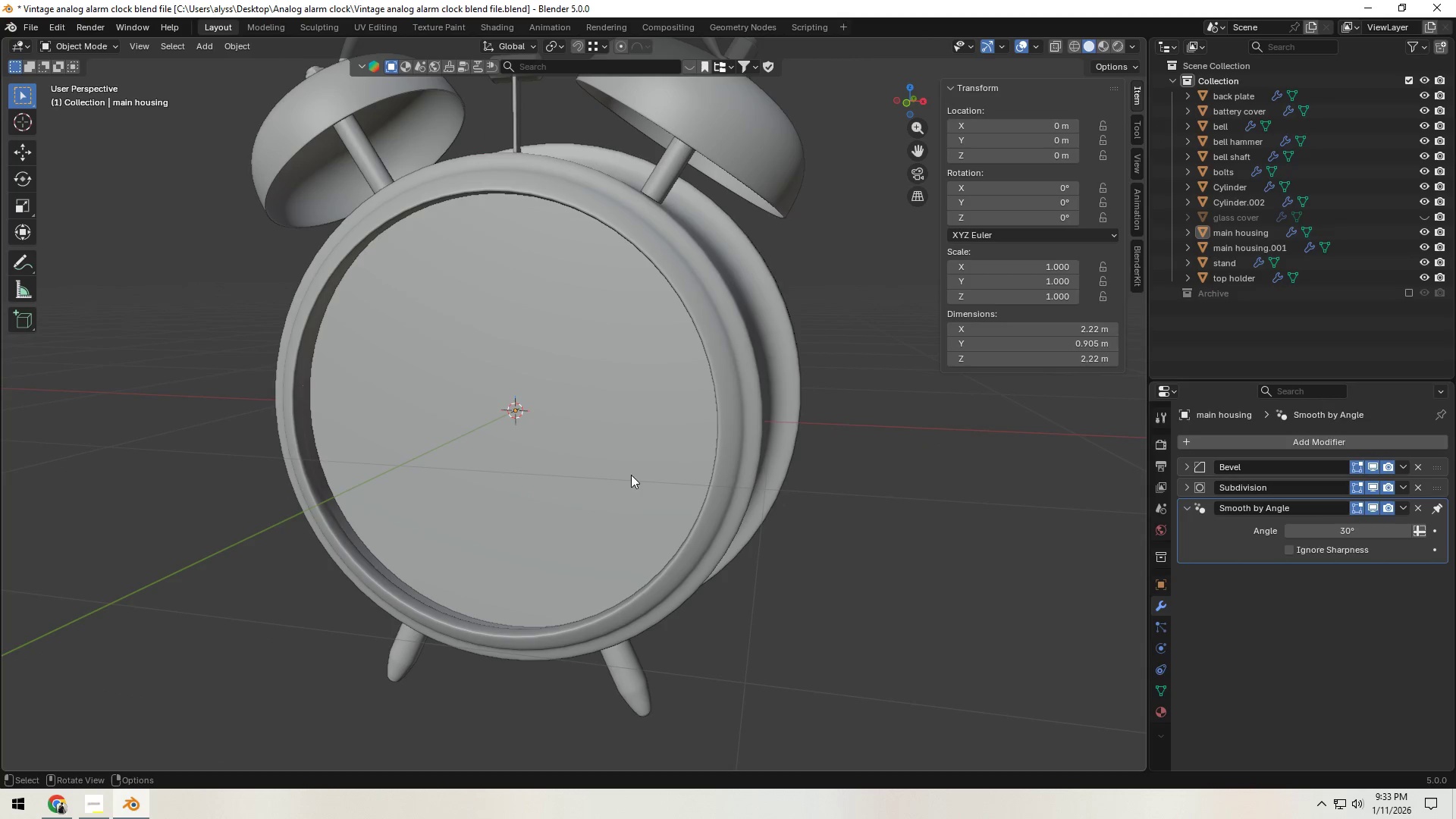 
double_click([529, 460])
 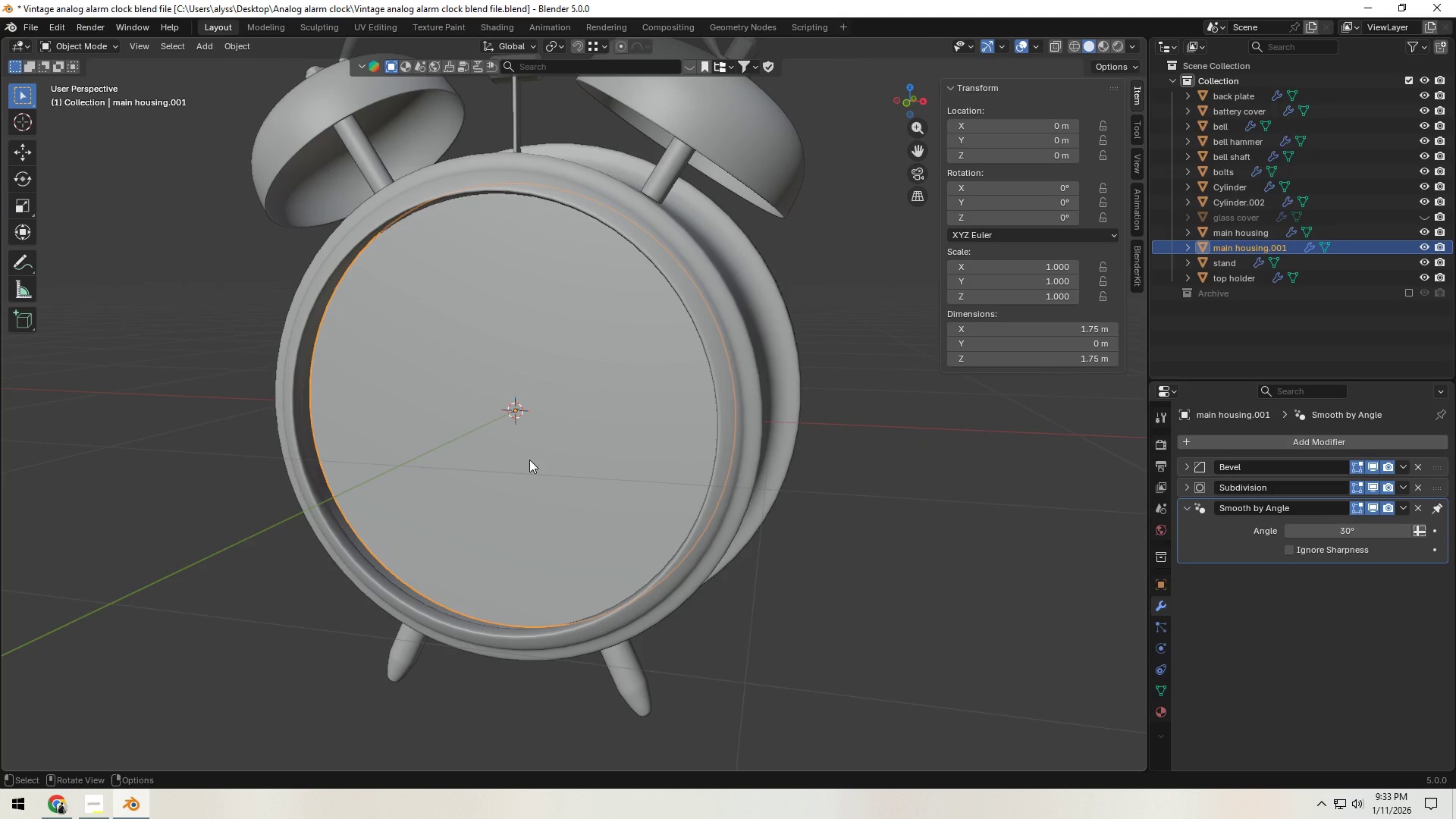 
type([F2]co)
key(Backspace)
type(lock base template)
 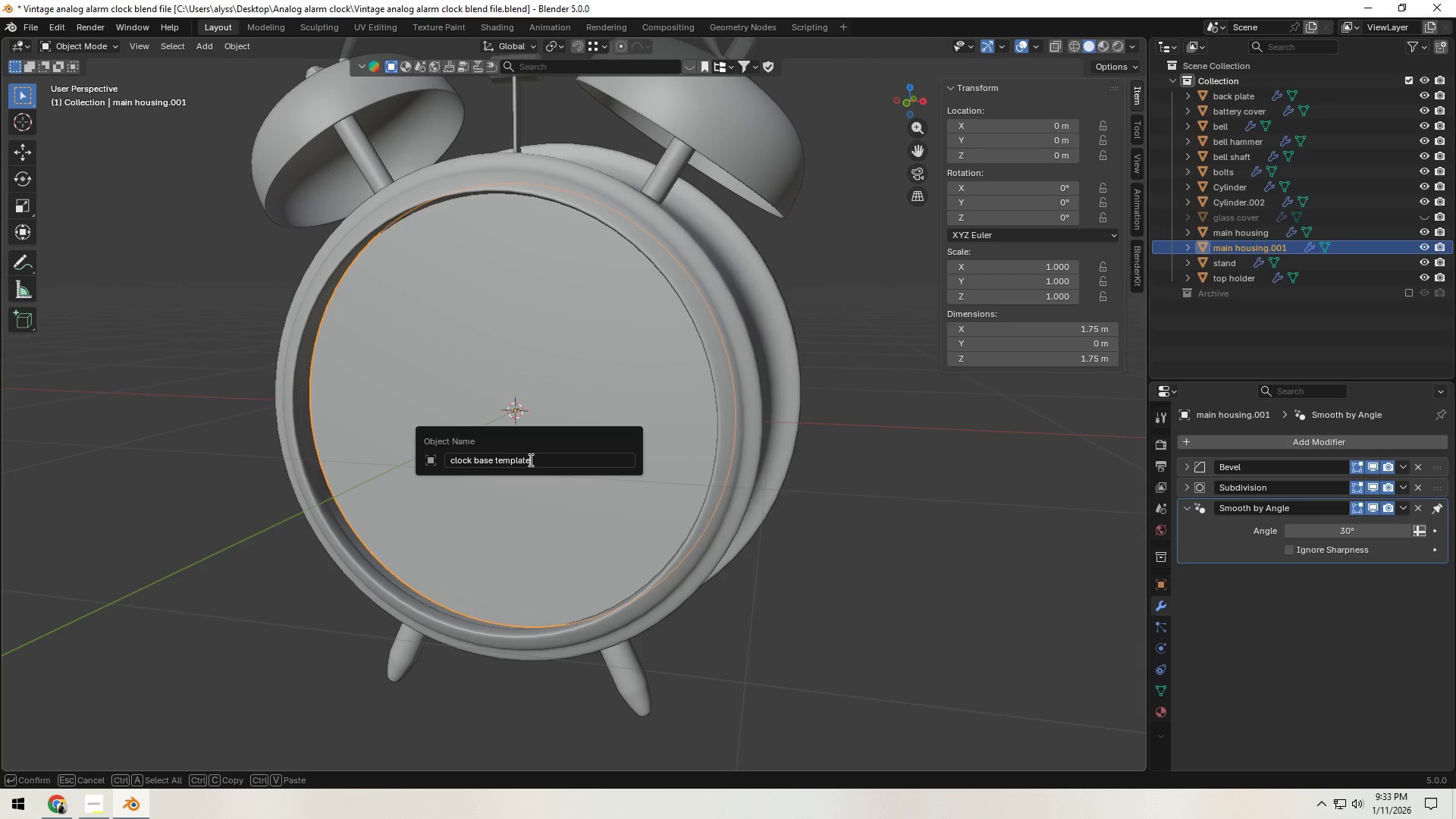 
key(Enter)
 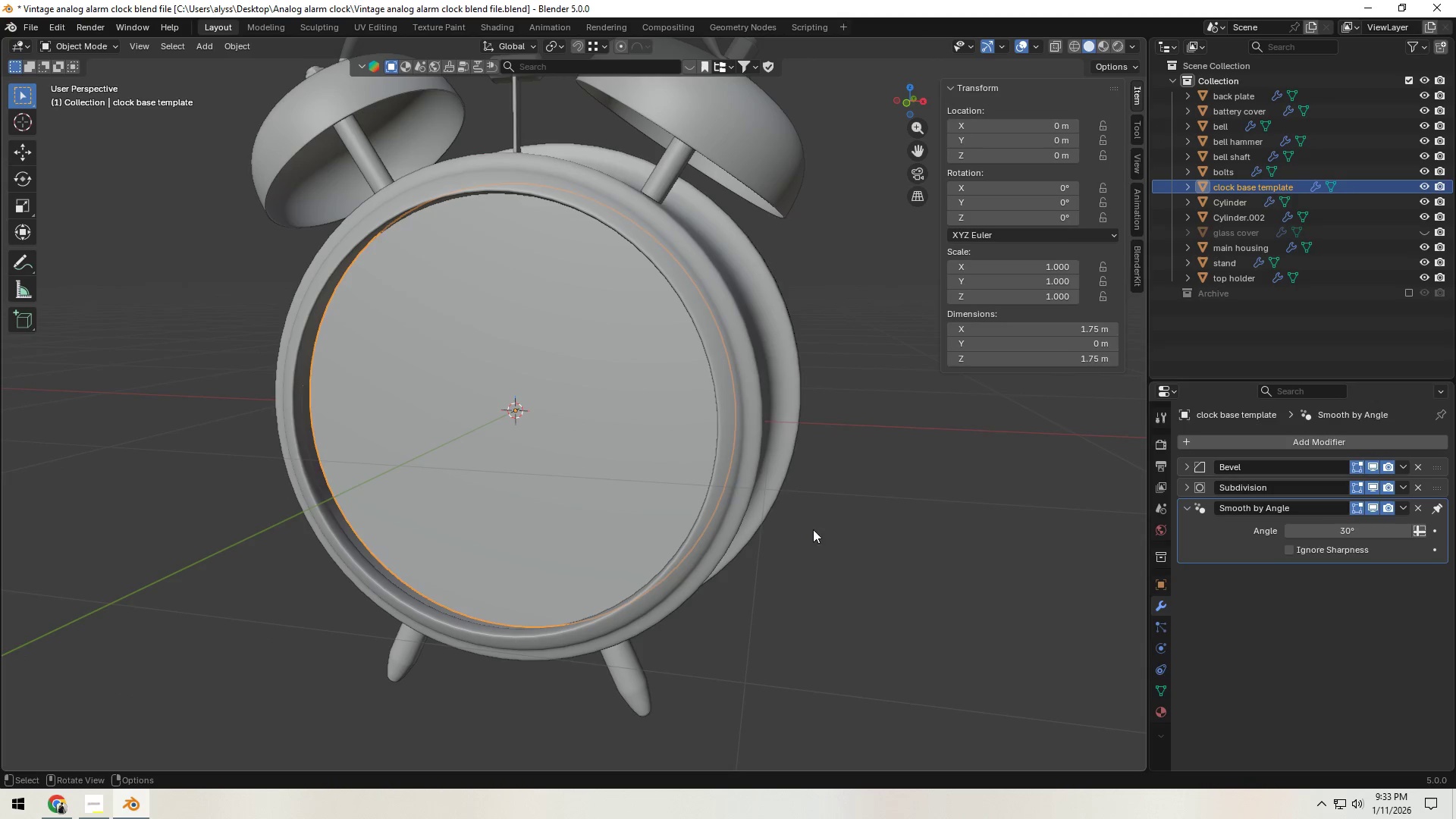 
left_click([864, 534])
 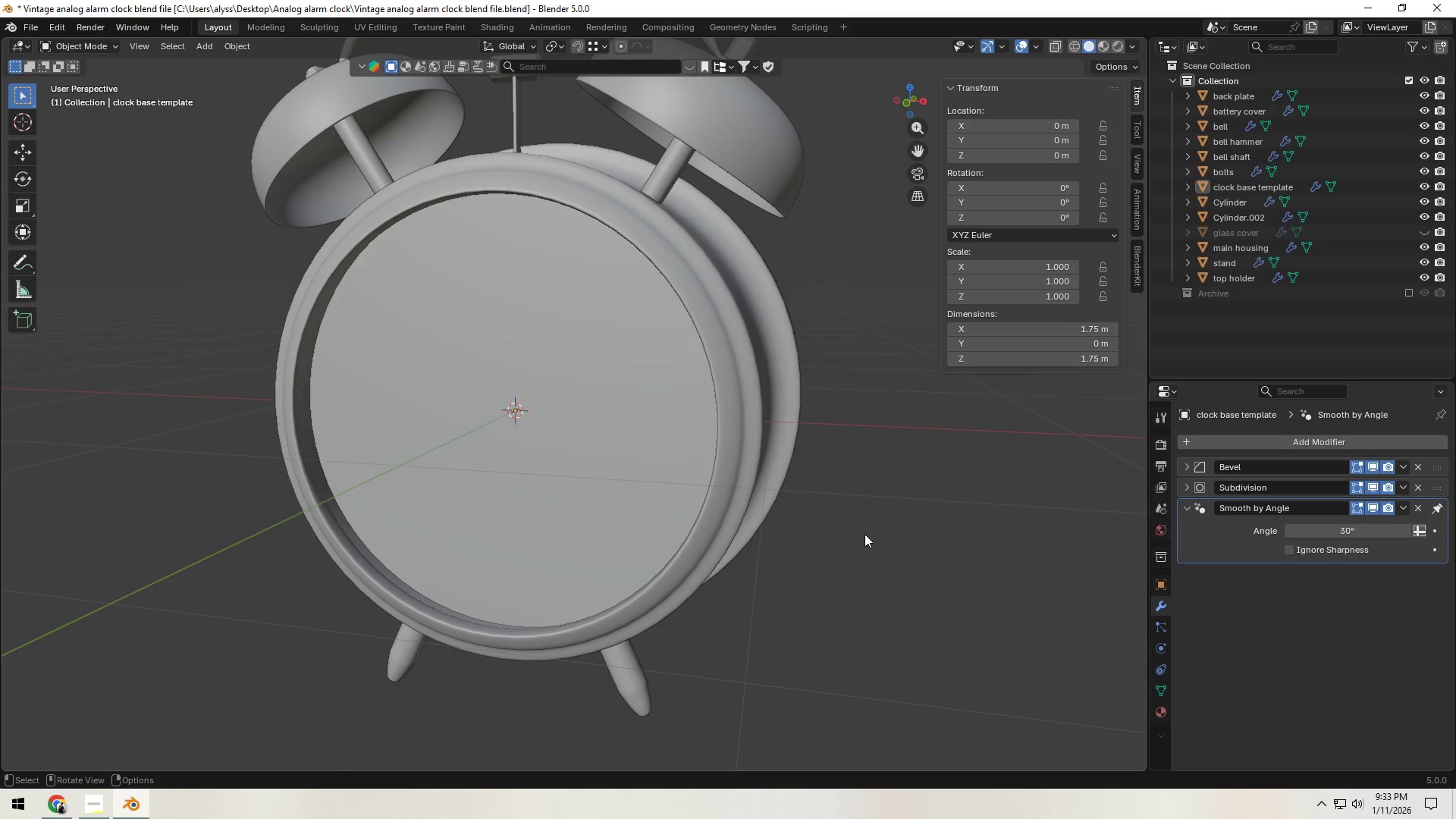 
key(Control+ControlLeft)
 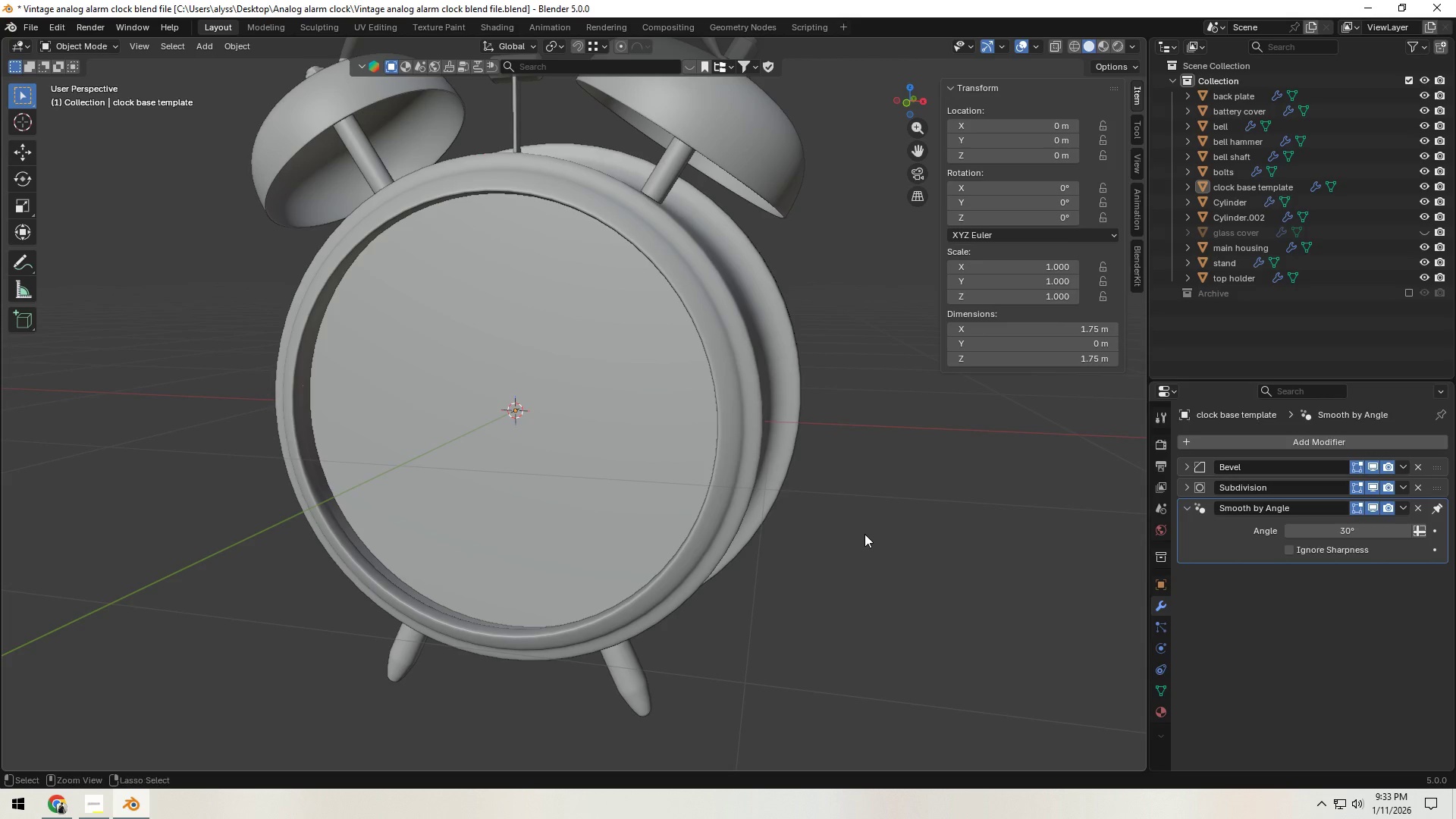 
key(Control+S)
 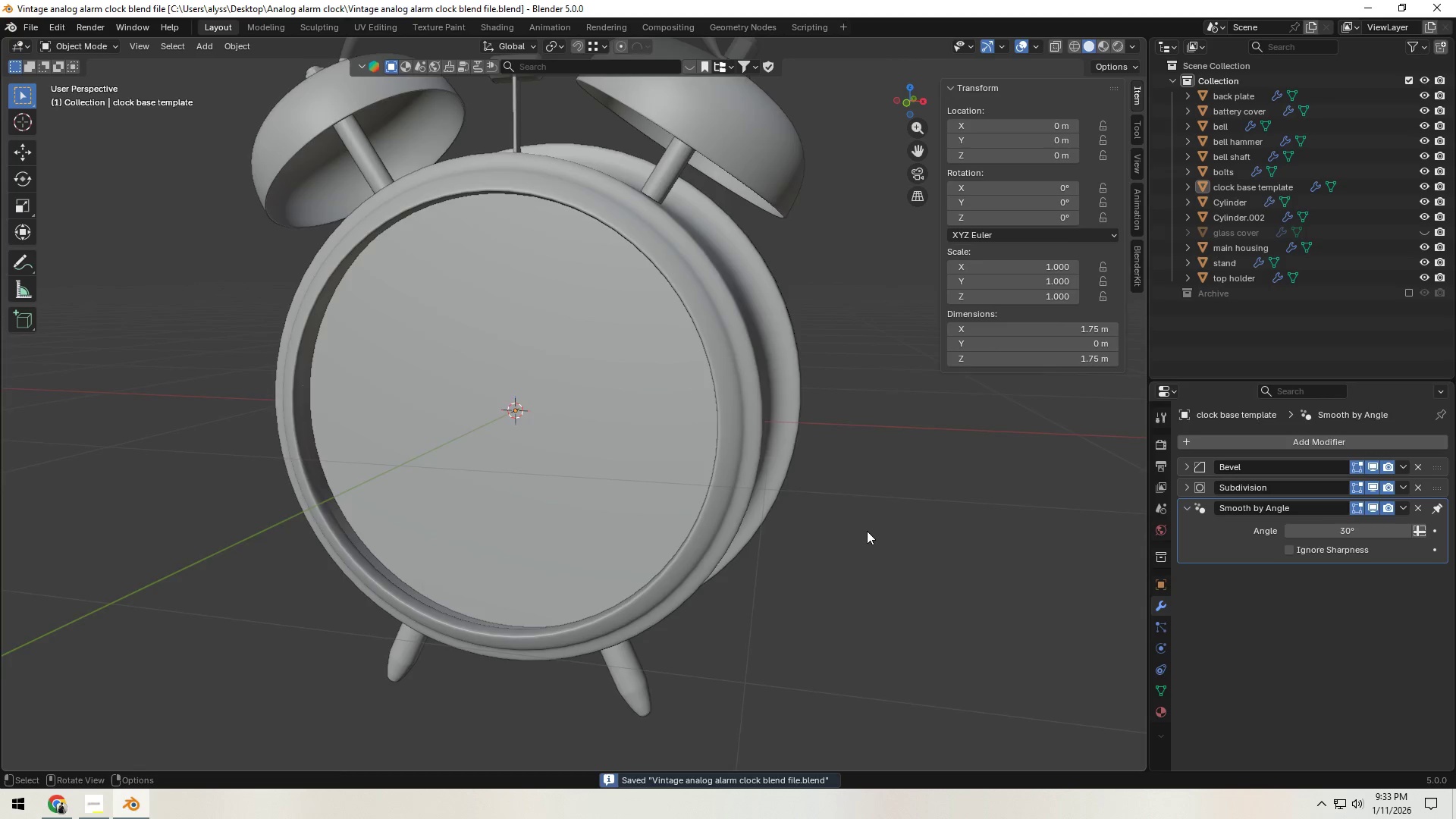 
scroll: coordinate [867, 532], scroll_direction: down, amount: 3.0
 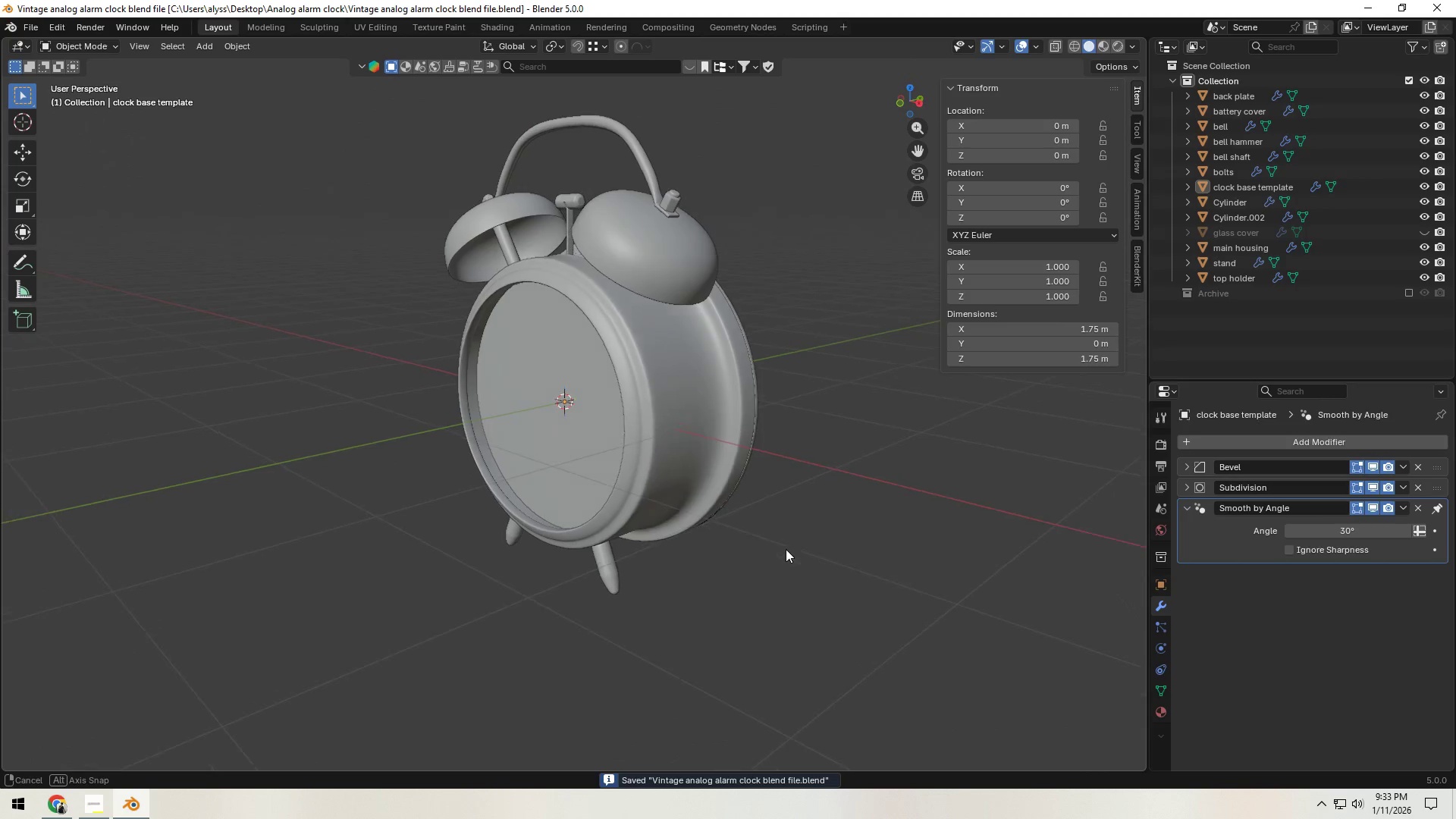 
key(Tab)
 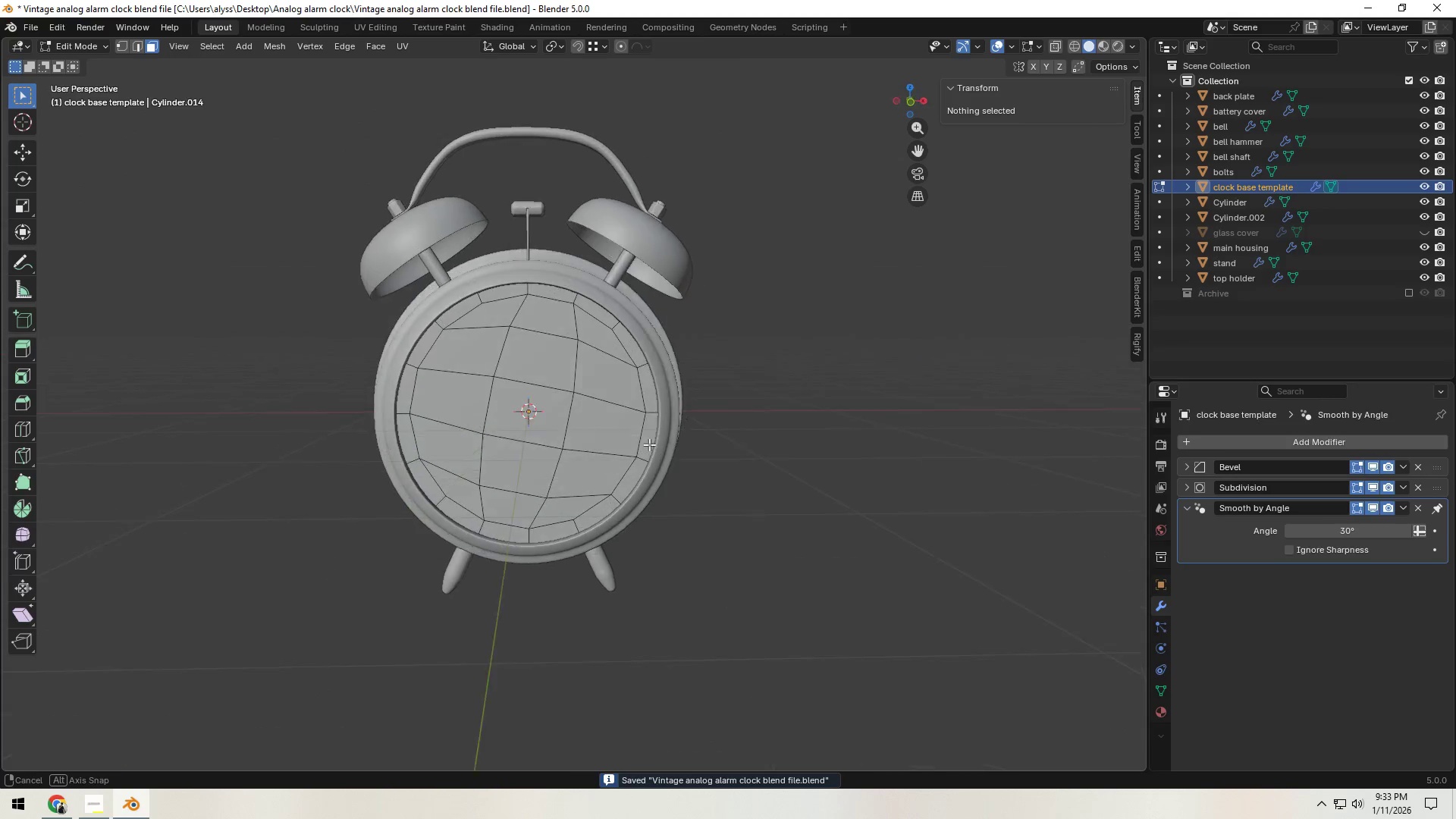 
hold_key(key=ShiftLeft, duration=0.34)
 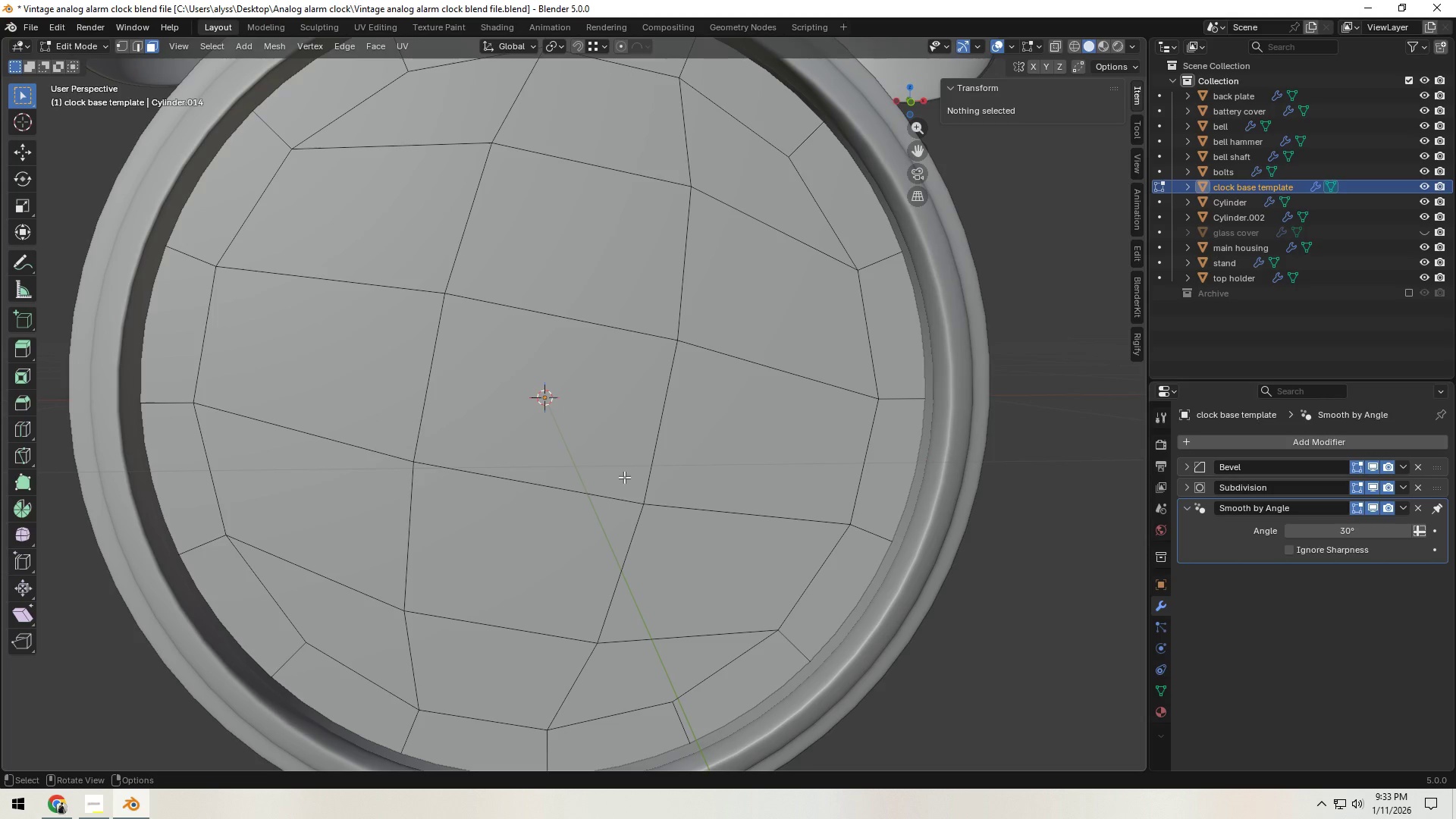 
scroll: coordinate [567, 474], scroll_direction: up, amount: 6.0
 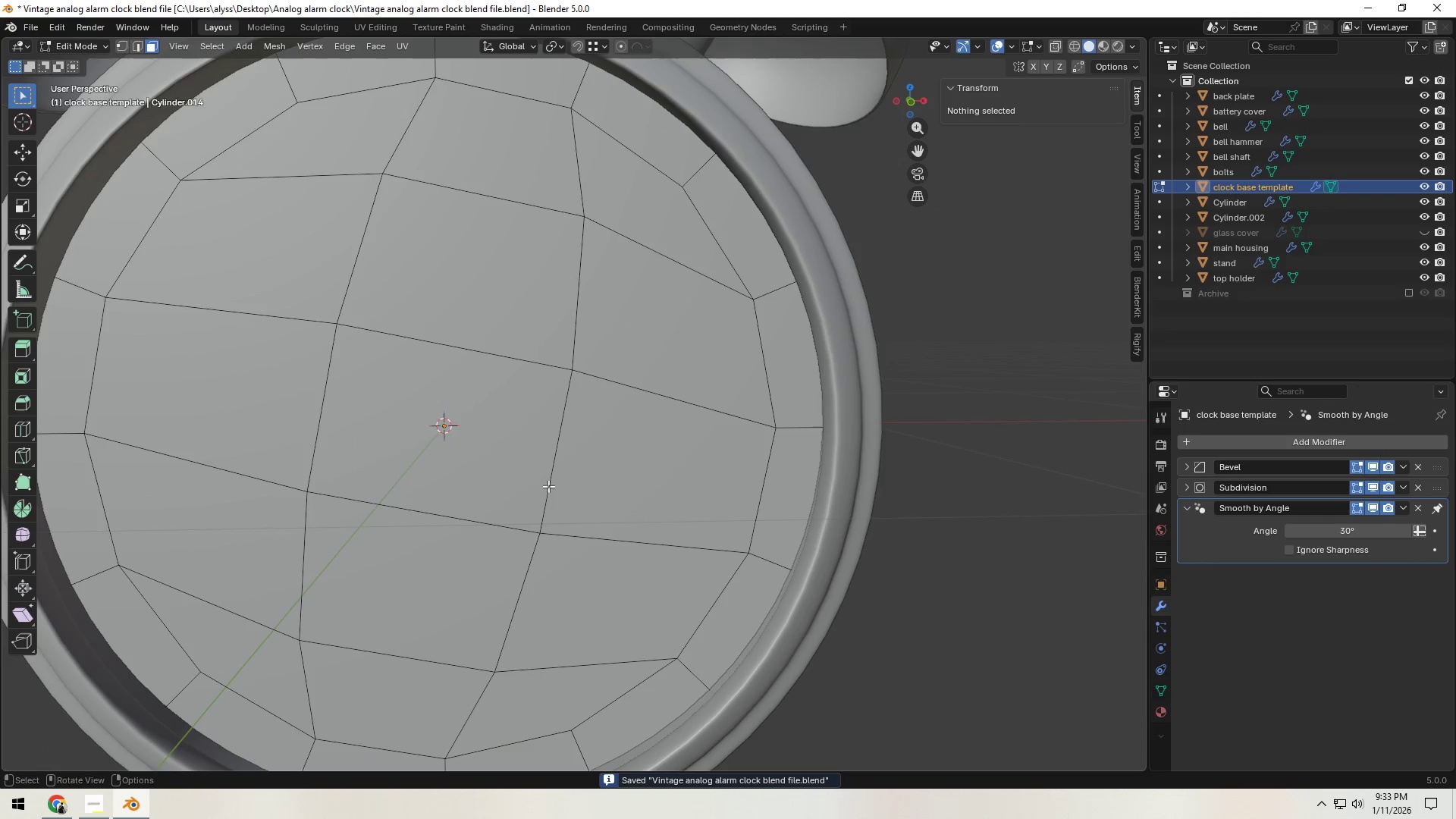 
wait(15.36)
 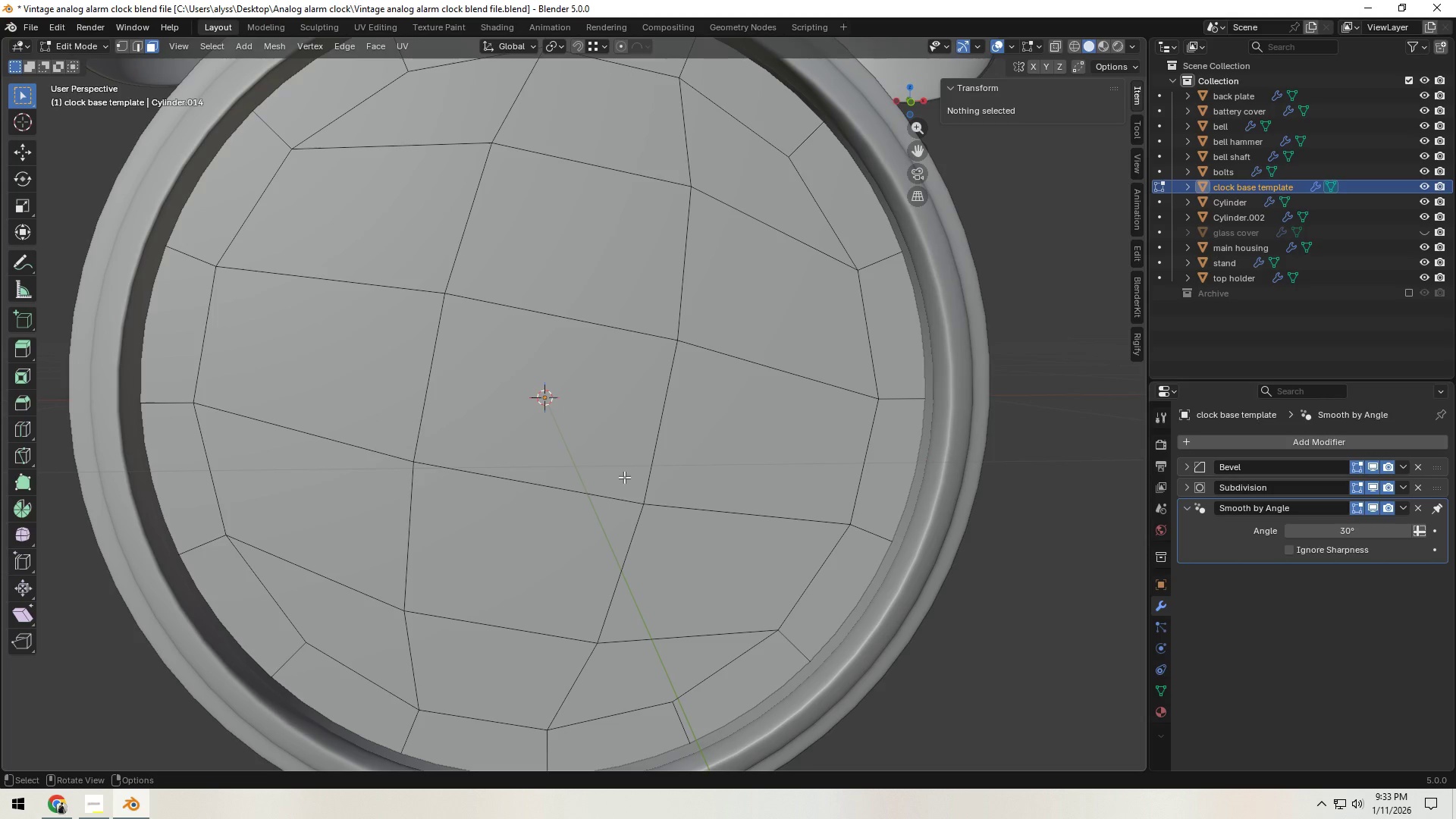 
key(Tab)
 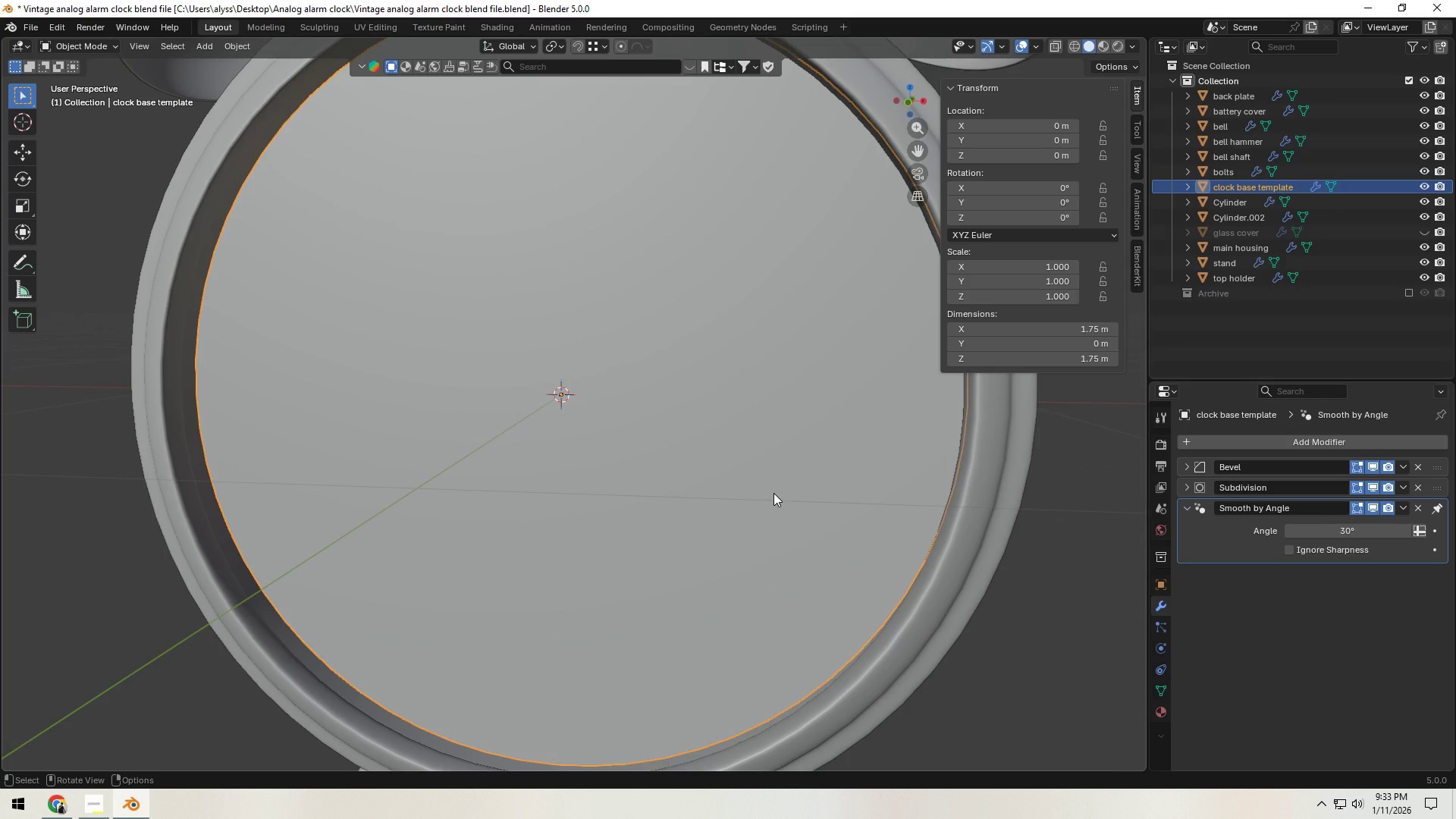 
key(Shift+ShiftLeft)
 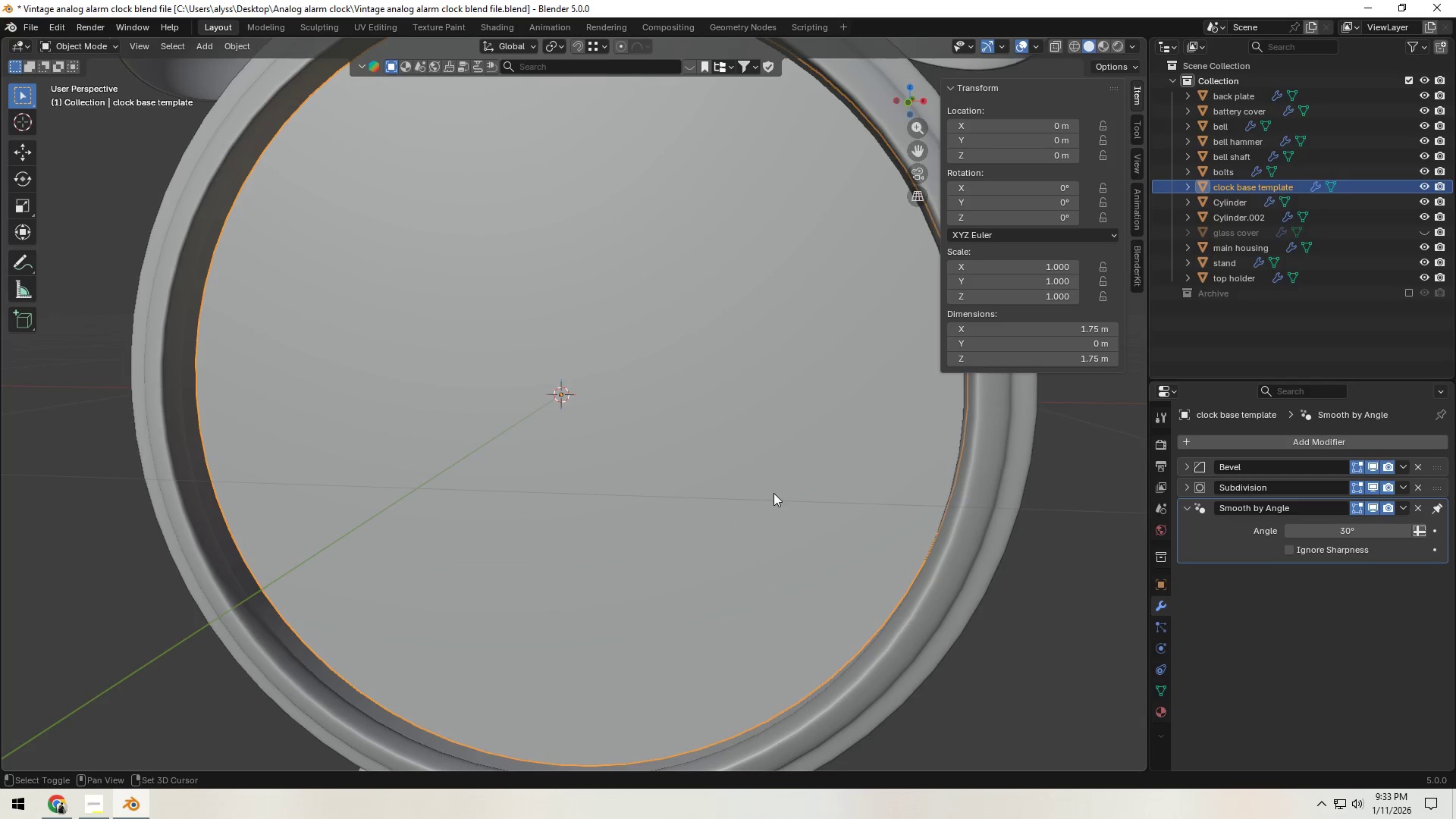 
key(Shift+H)
 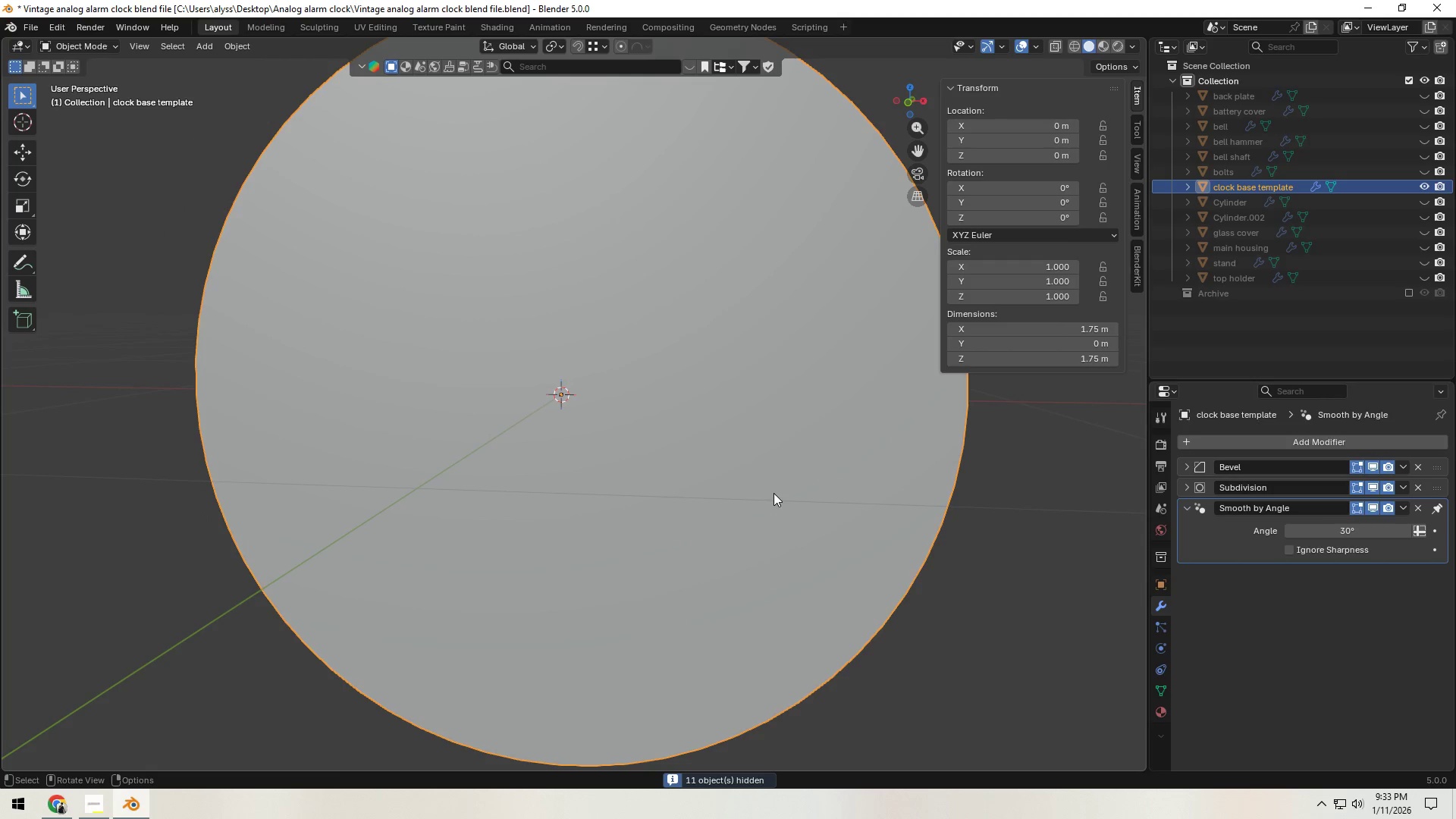 
left_click([774, 493])
 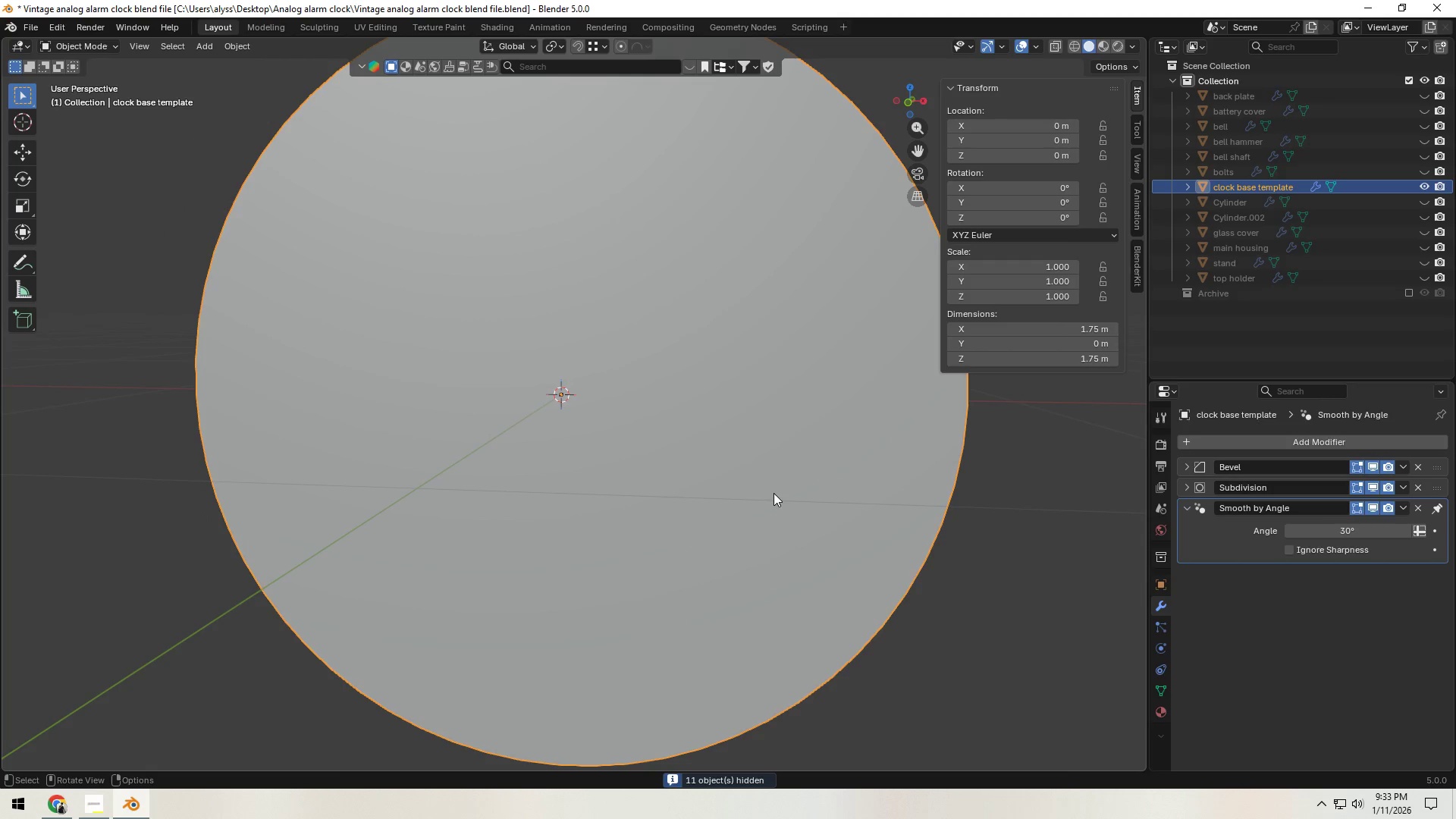 
key(Tab)
 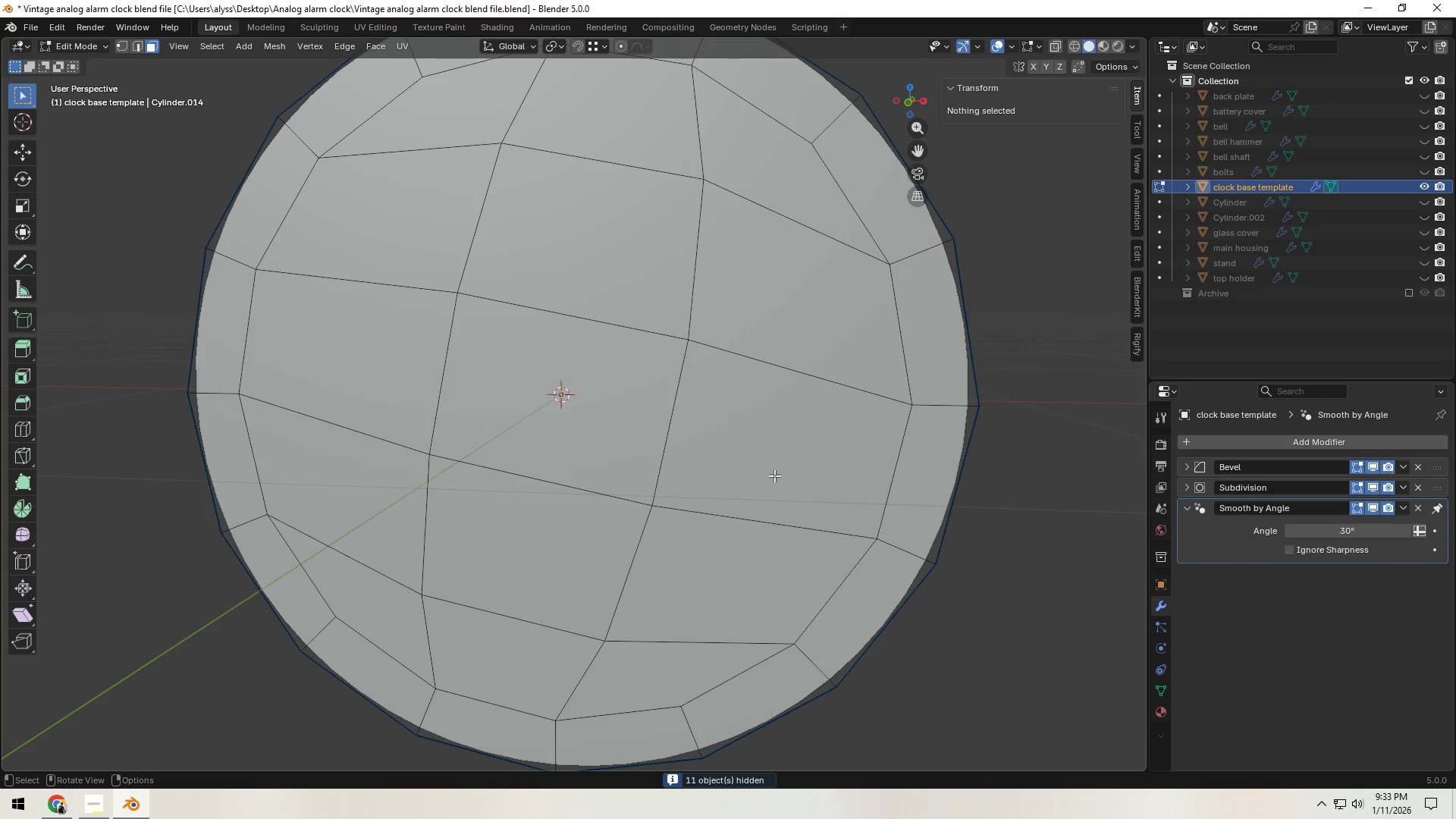 
right_click([774, 475])
 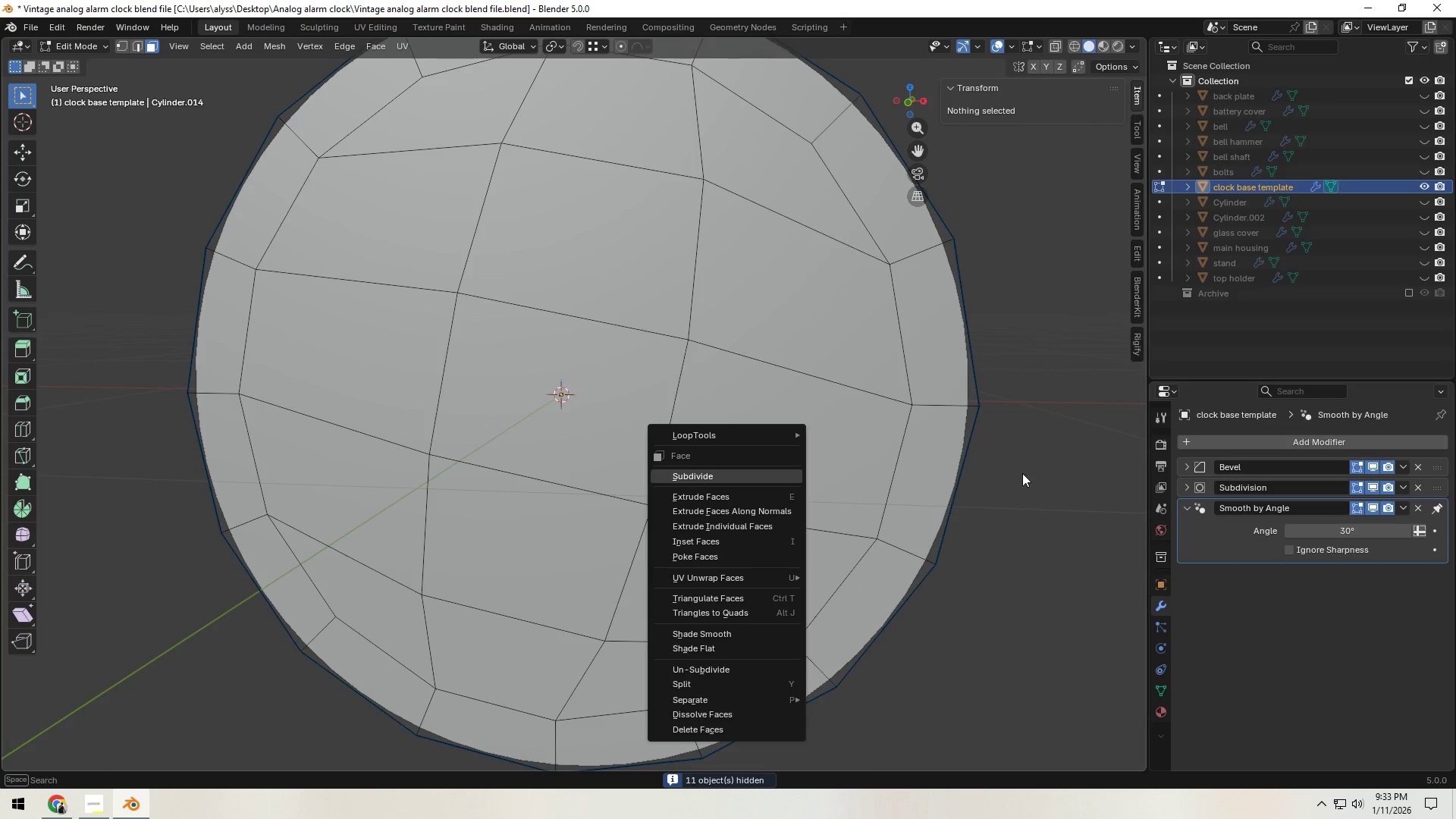 
left_click([1034, 479])
 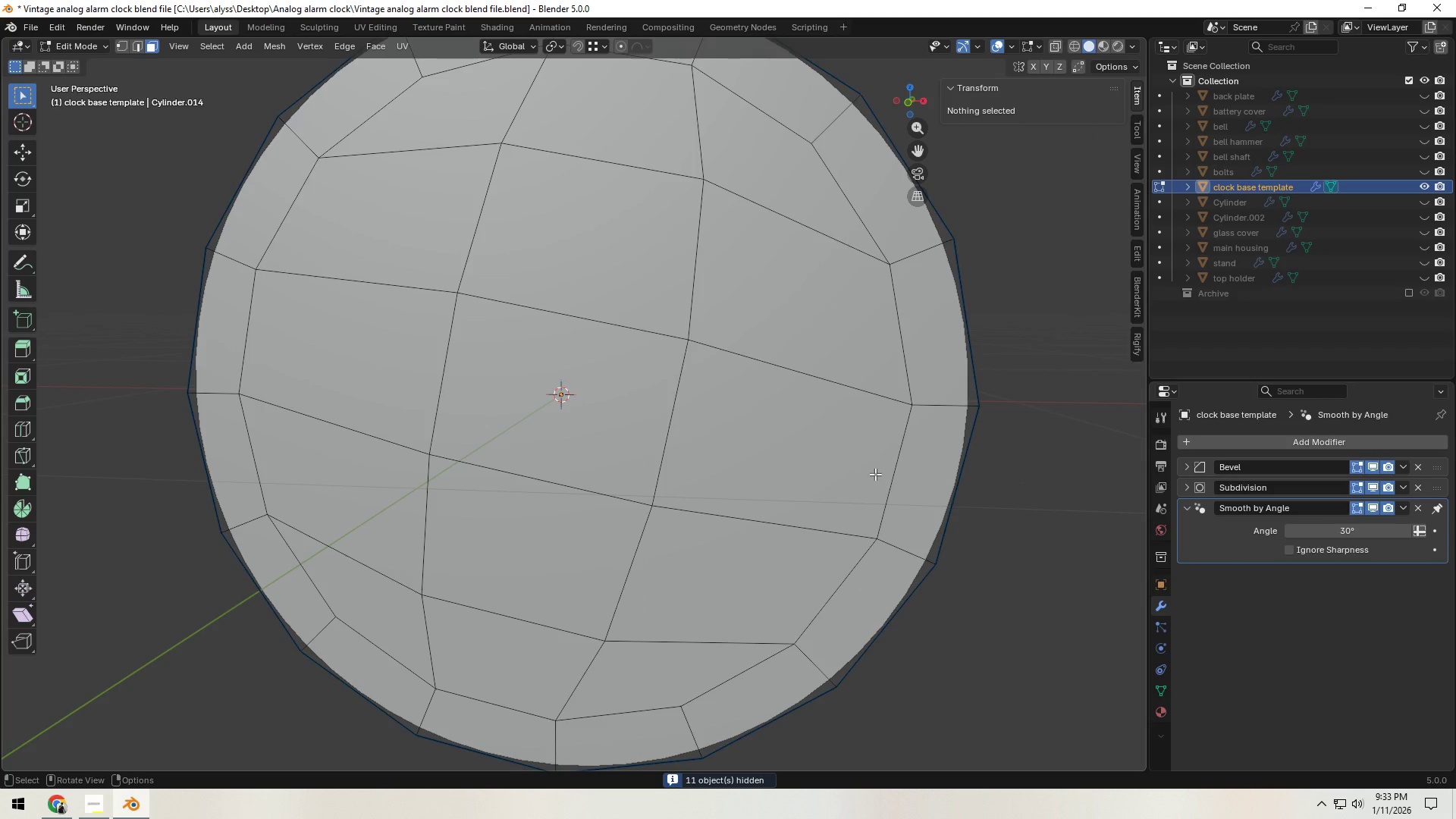 
key(A)
 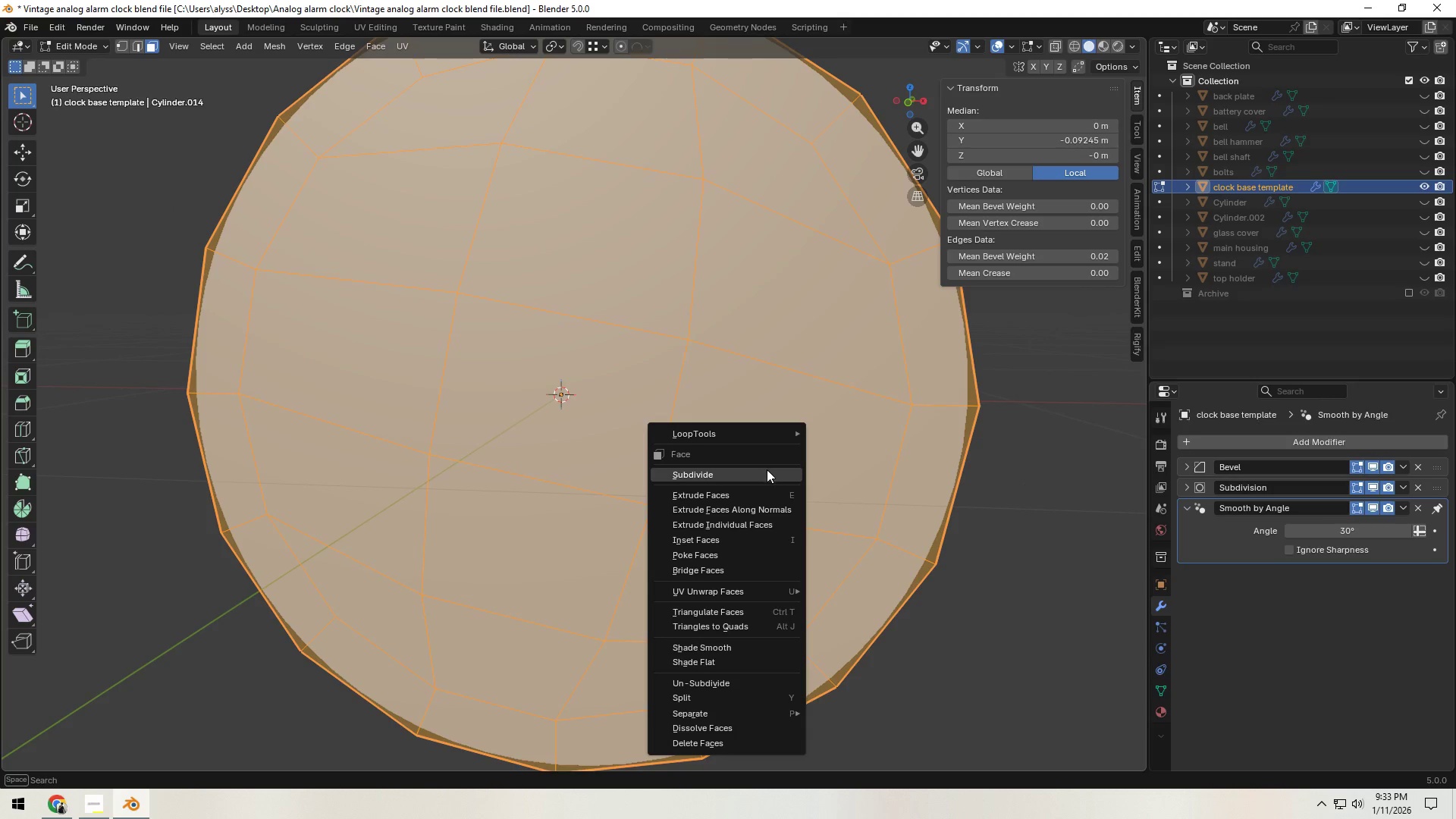 
left_click([767, 474])
 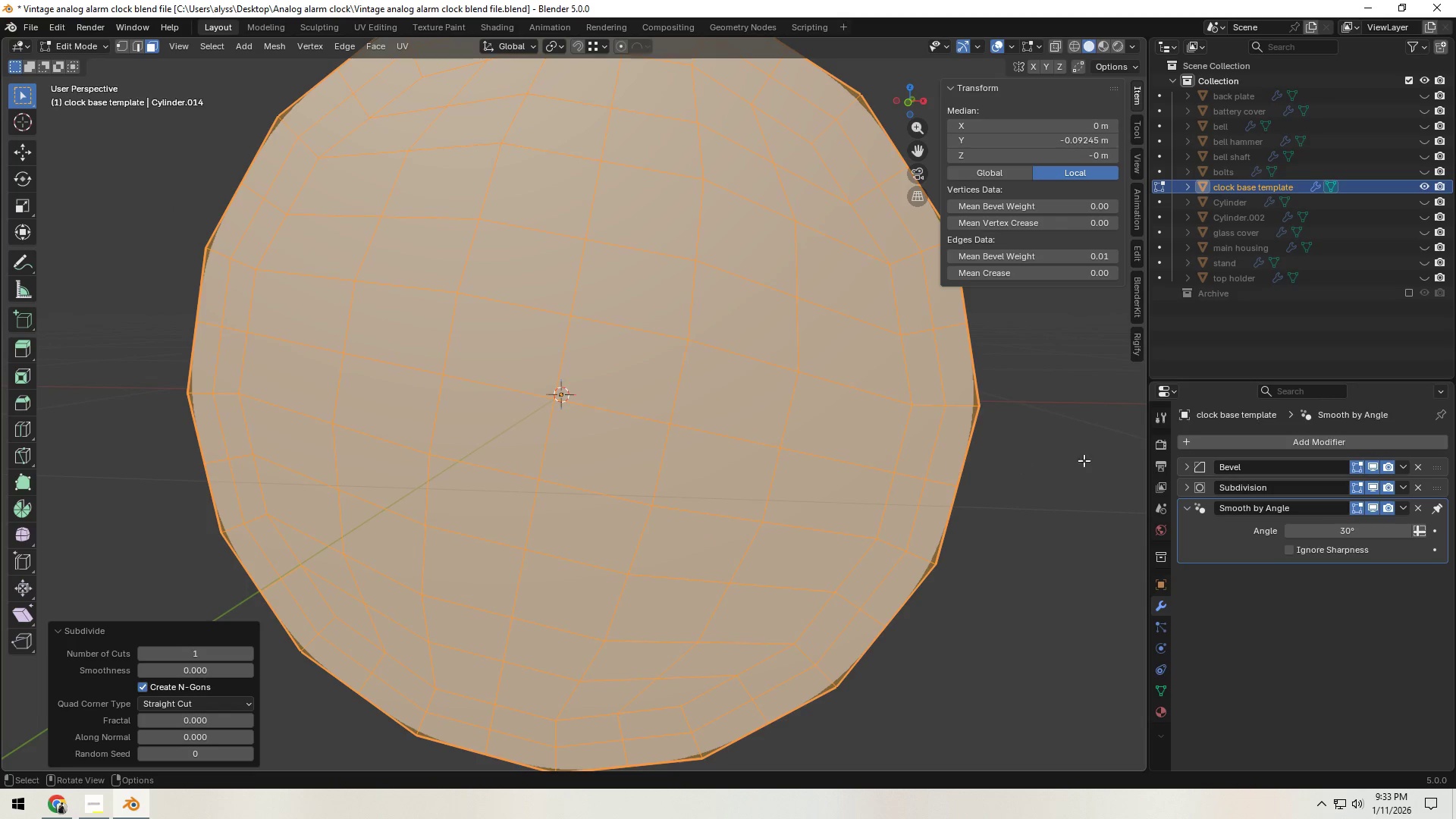 
left_click([1089, 458])
 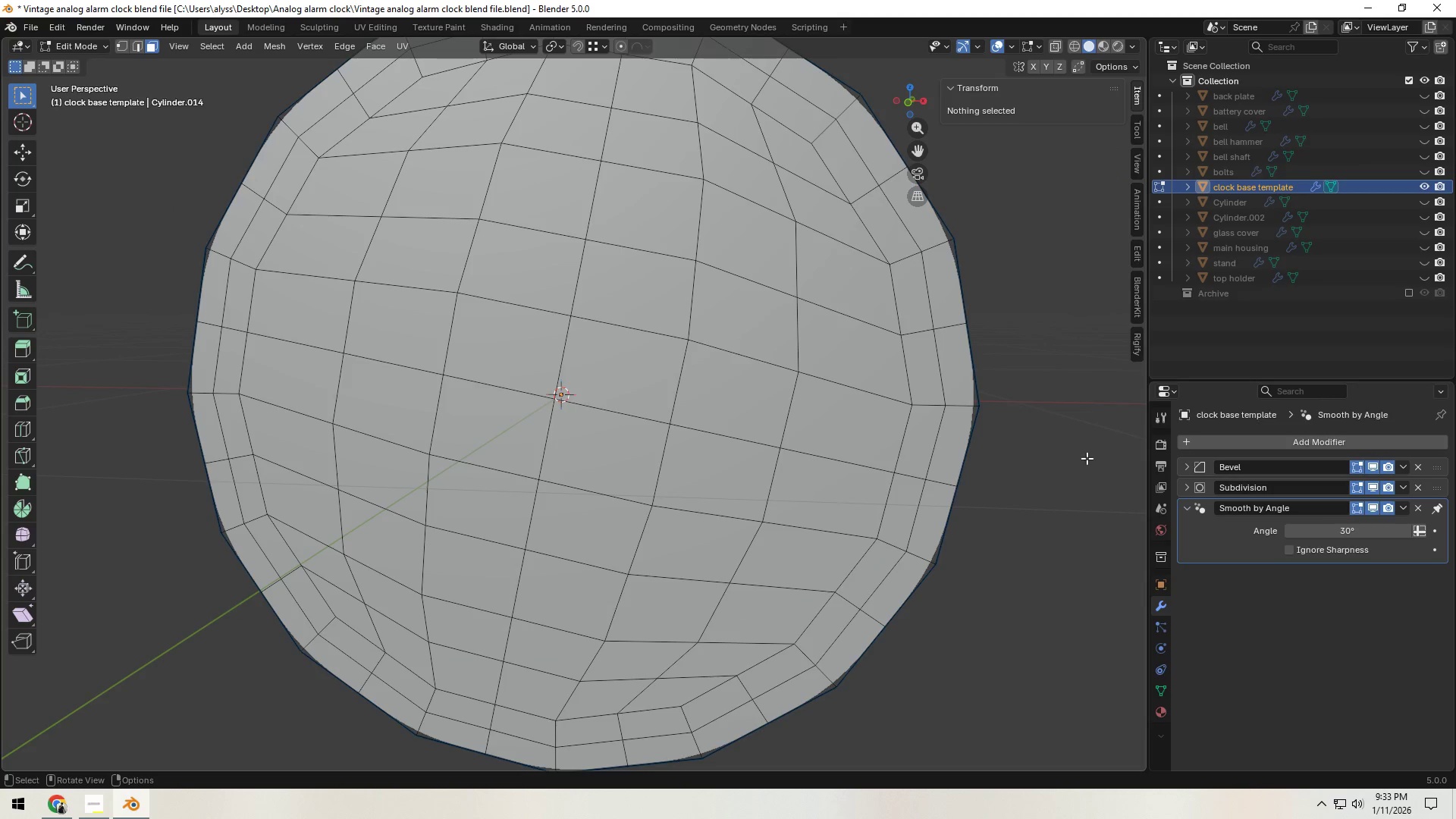 
key(Tab)
 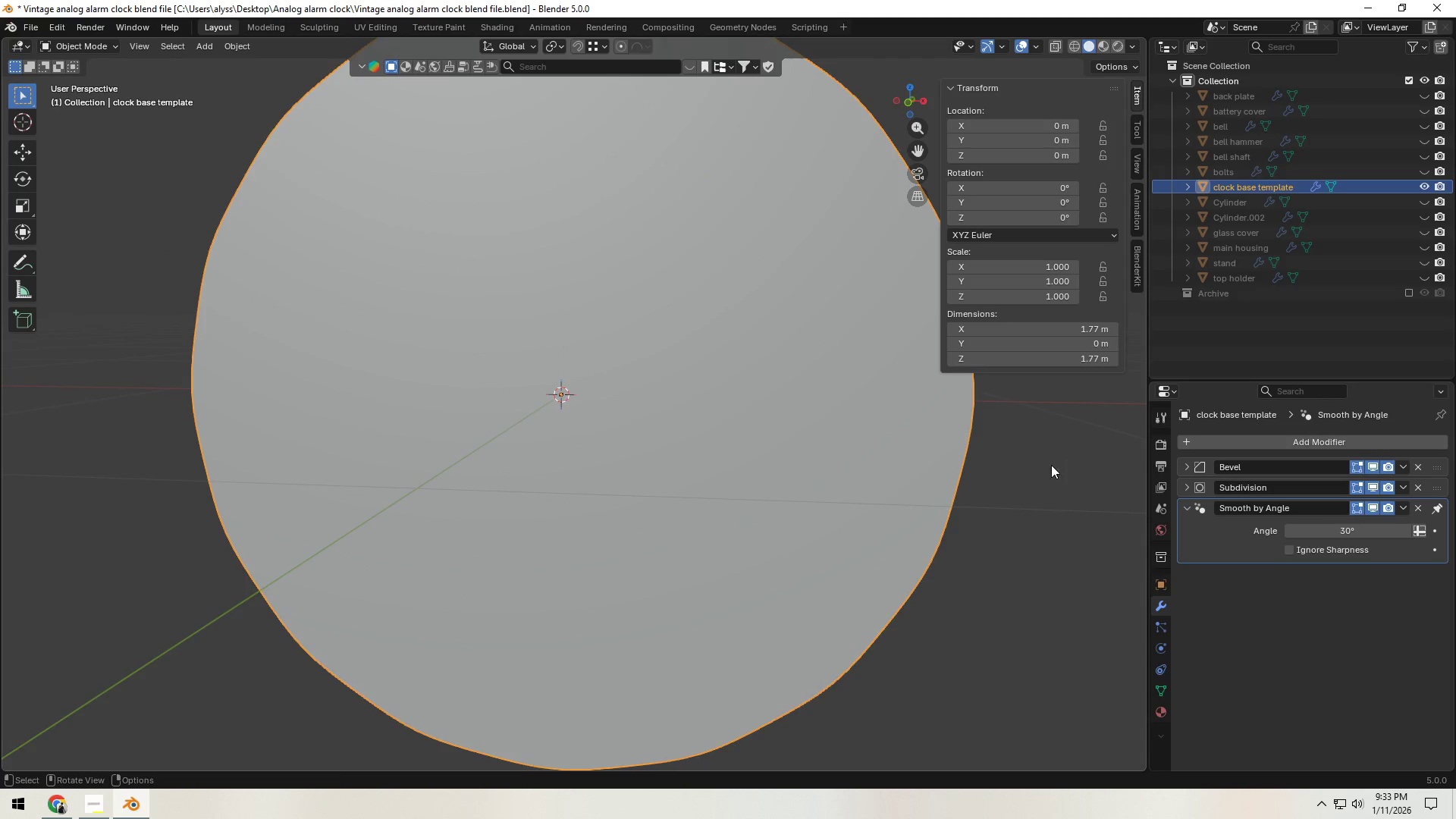 
scroll: coordinate [1032, 467], scroll_direction: down, amount: 2.0
 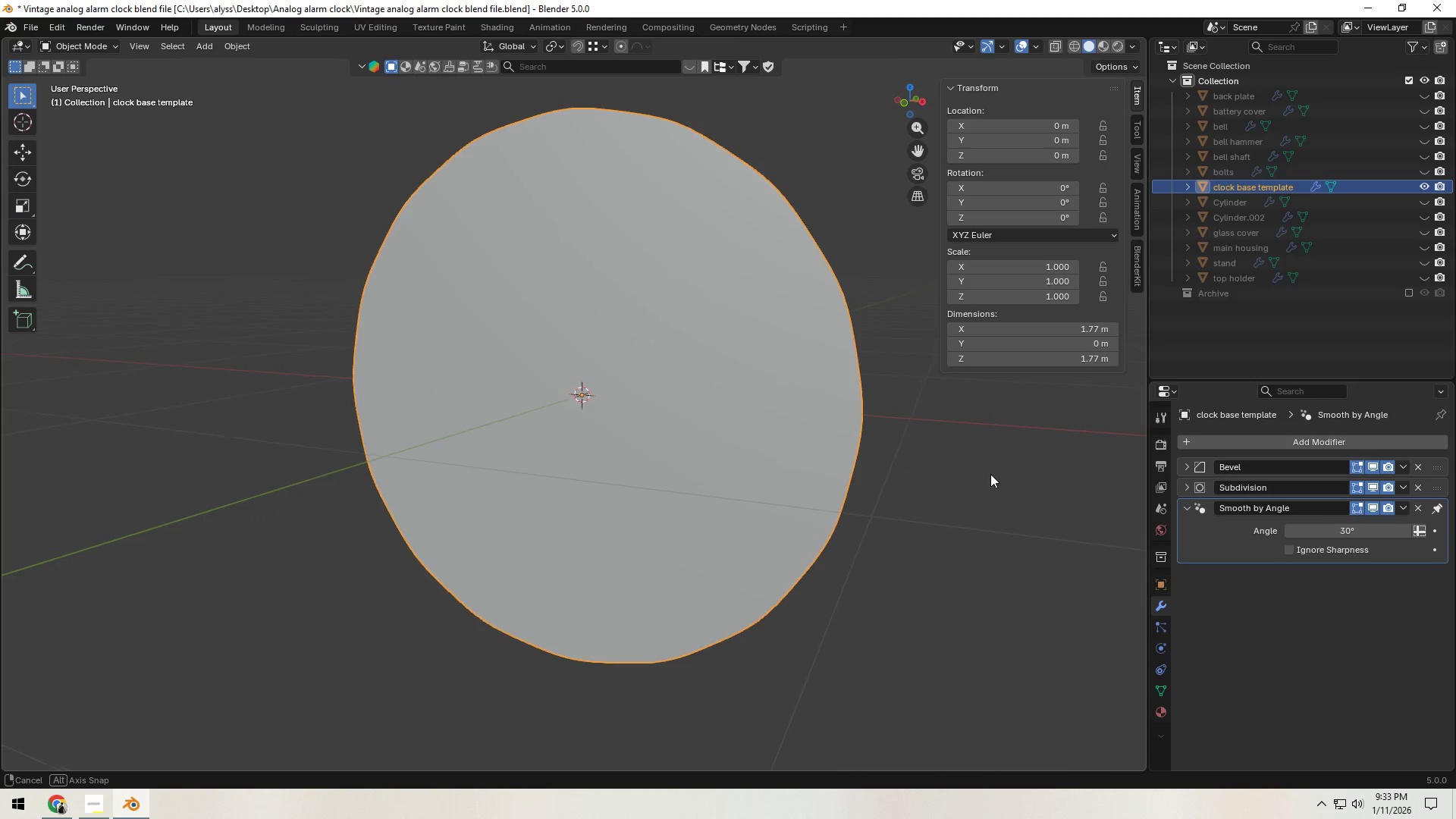 
key(Tab)
 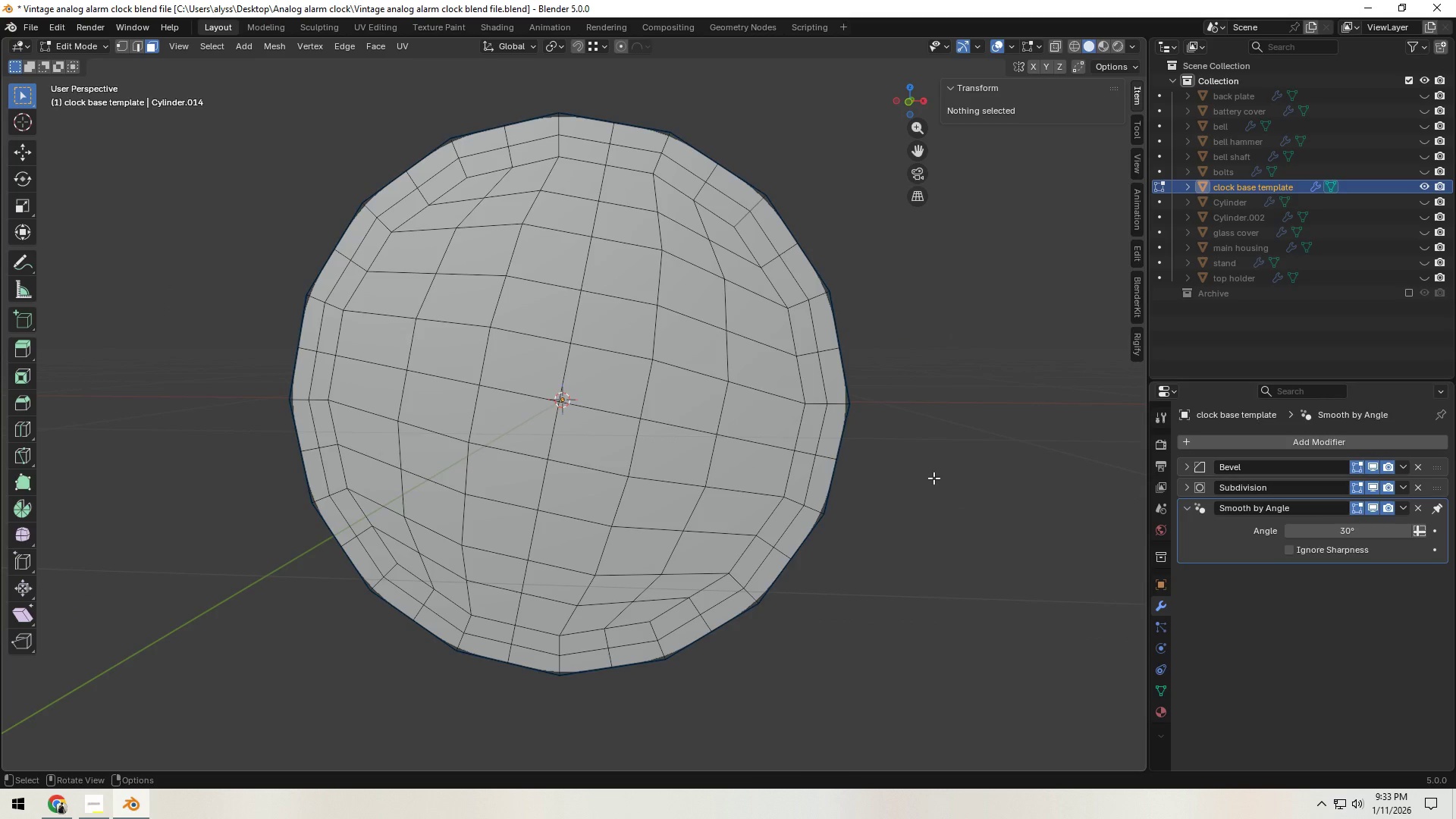 
scroll: coordinate [934, 478], scroll_direction: up, amount: 1.0
 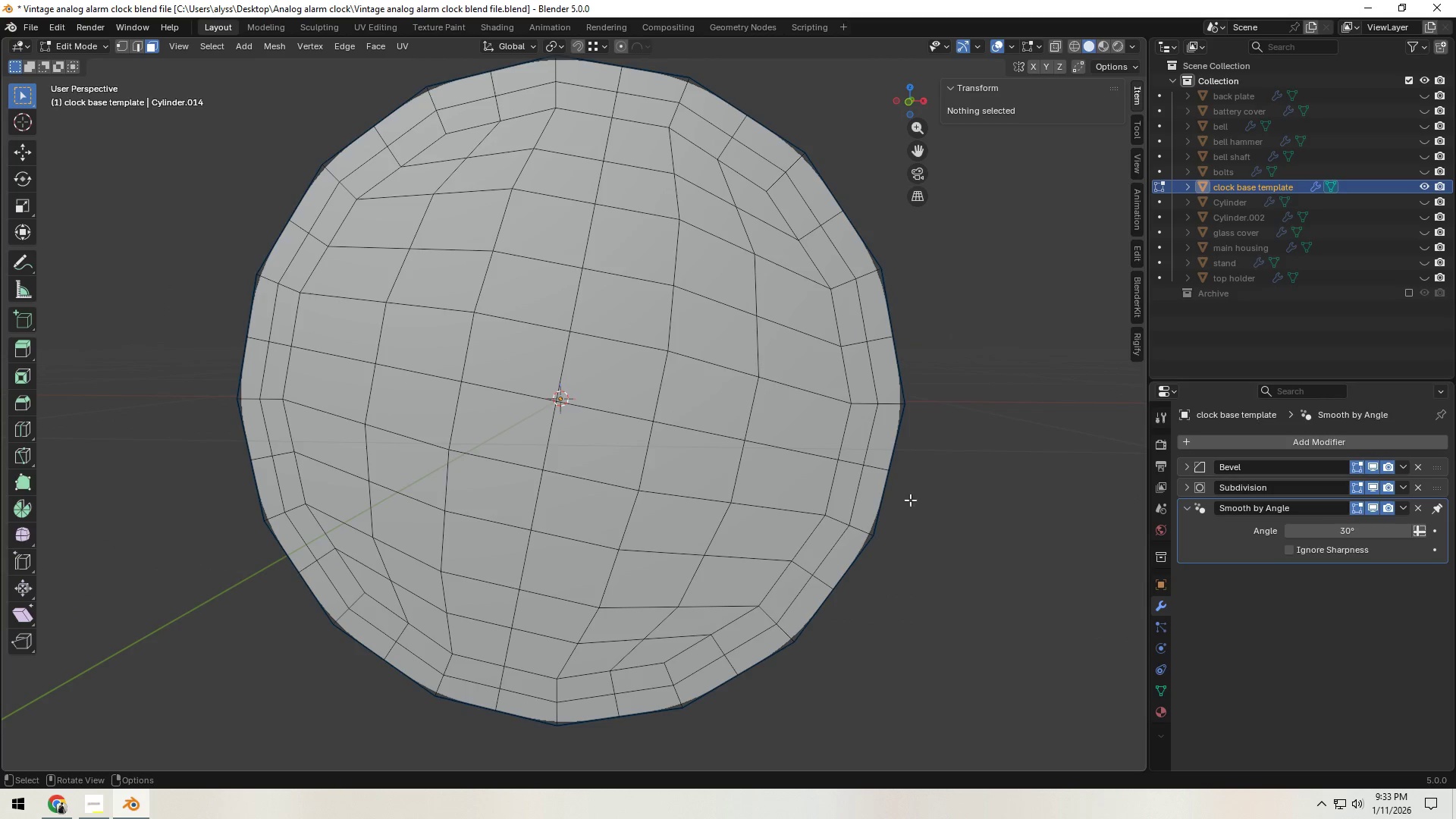 
hold_key(key=AltLeft, duration=0.69)
left_click([880, 510])
 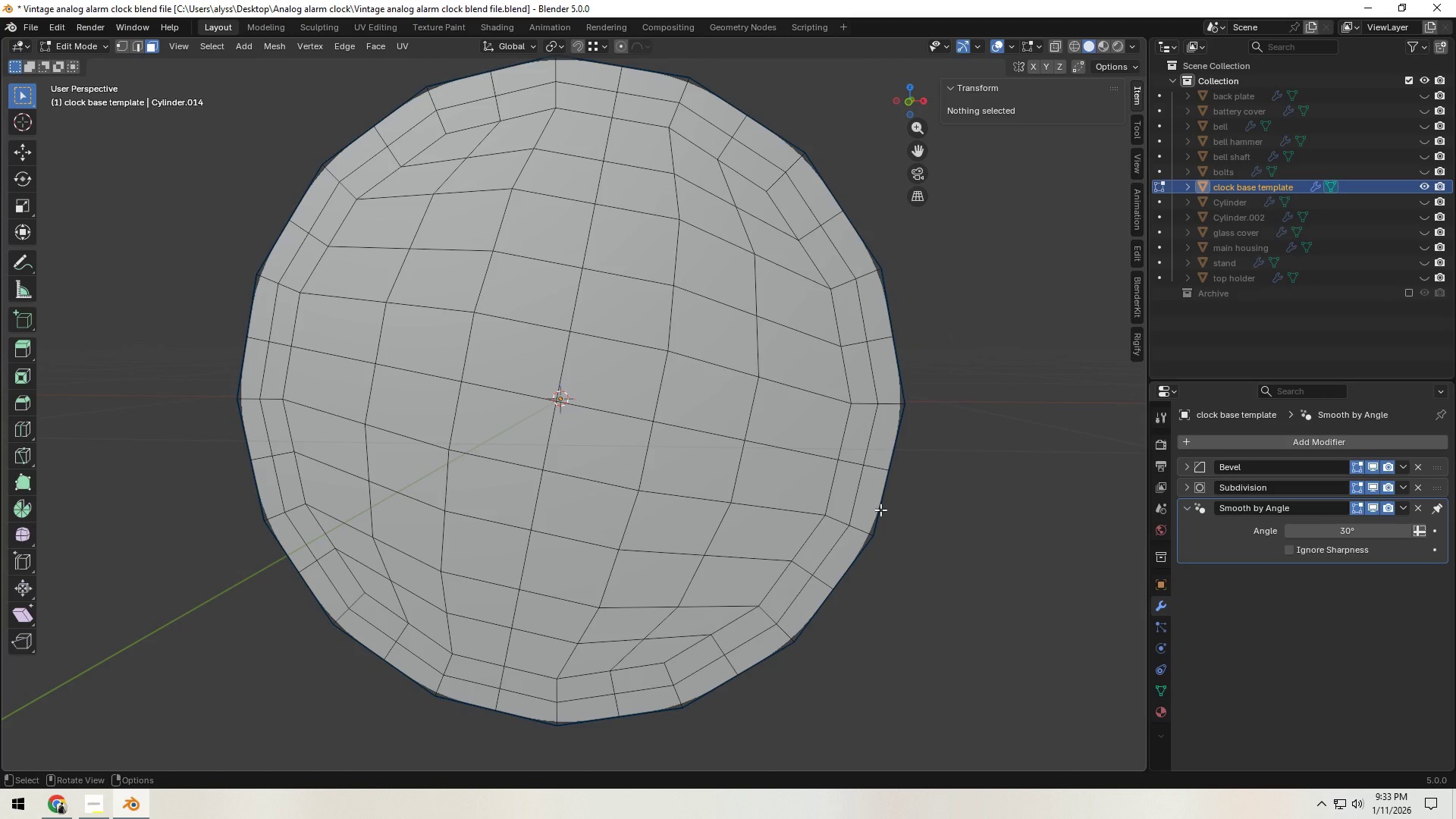 
hold_key(key=AltLeft, duration=0.31)
left_click([878, 510])
 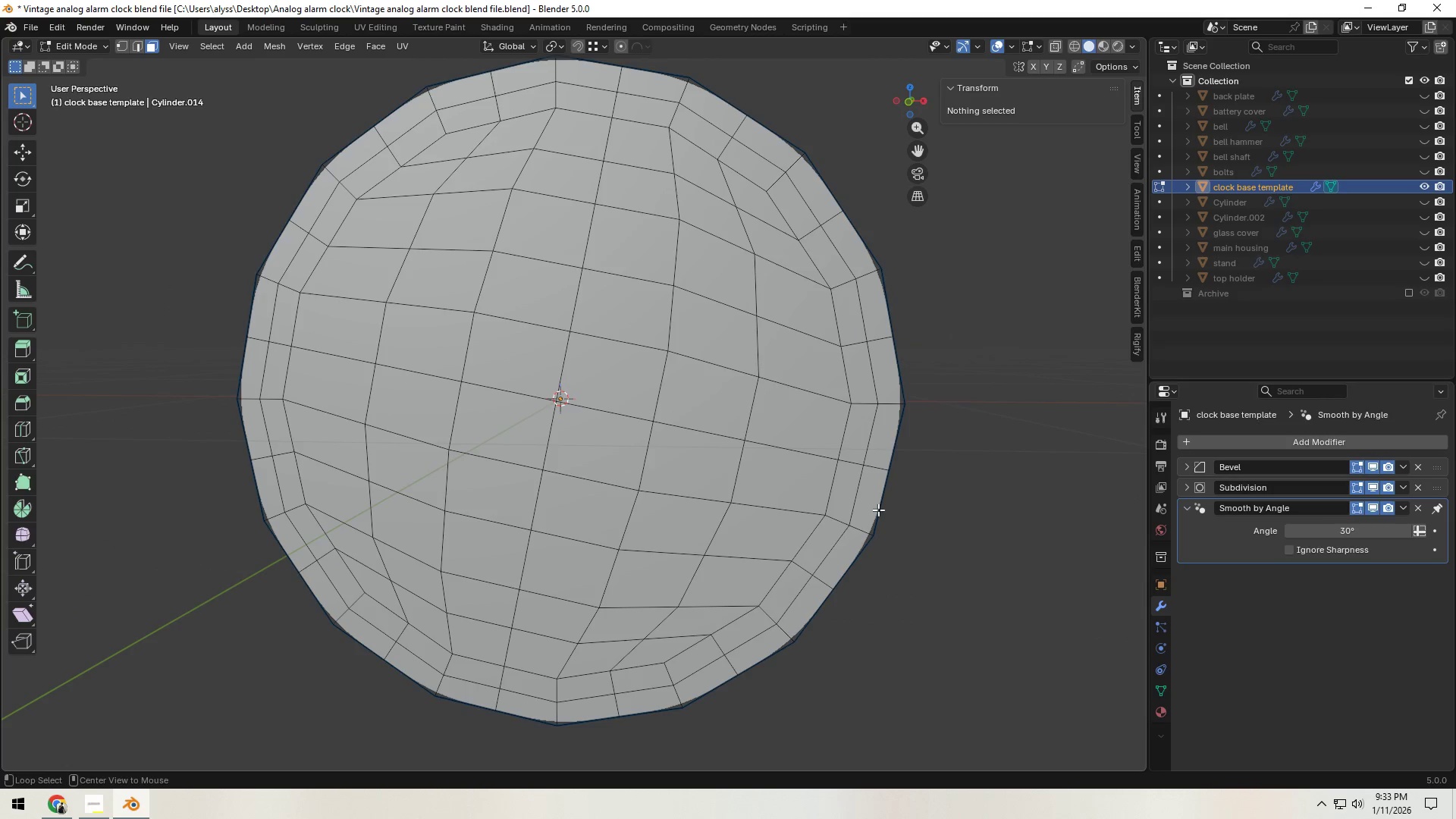 
type(21)
 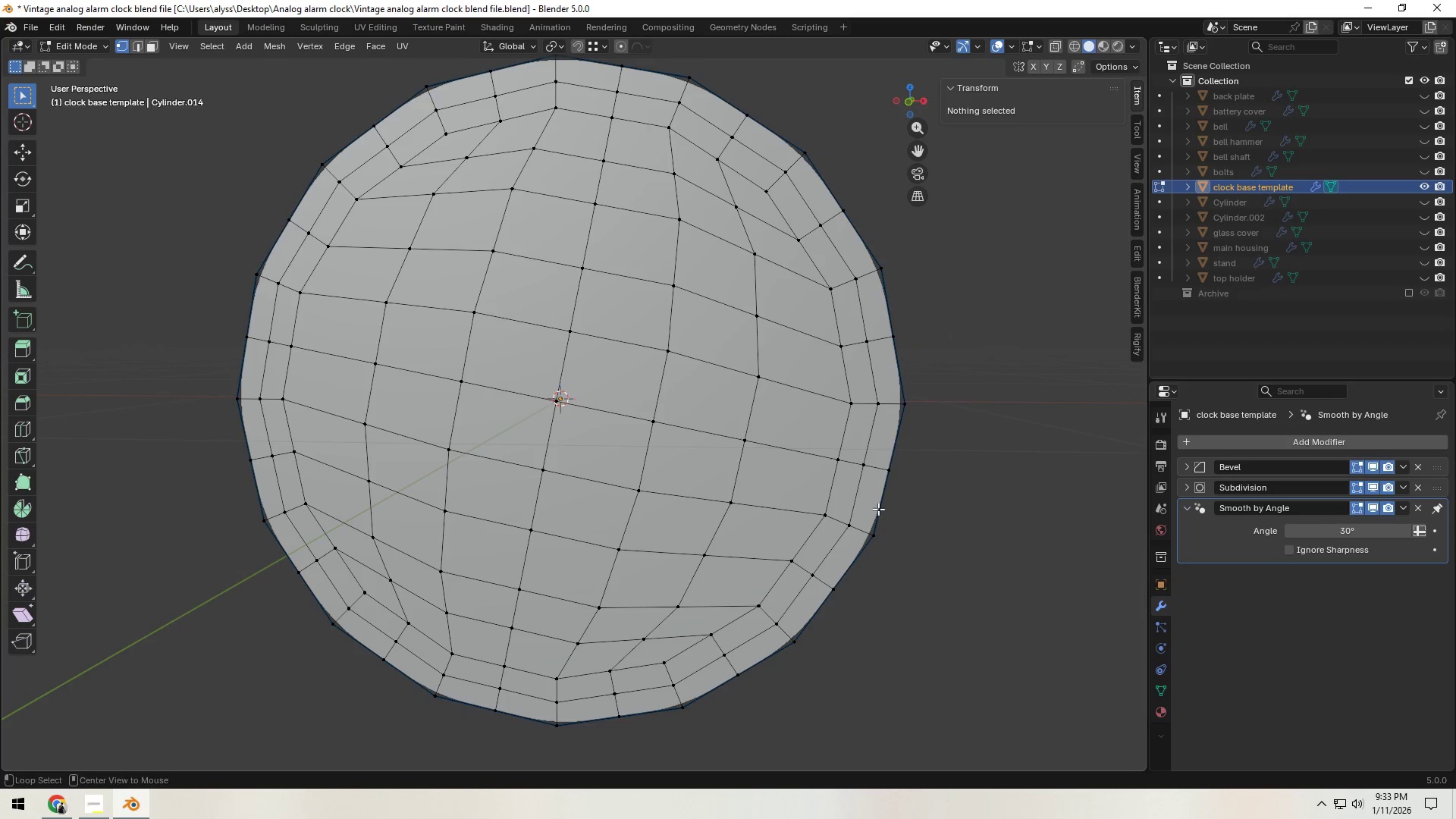 
hold_key(key=AltLeft, duration=0.48)
left_click([878, 509])
 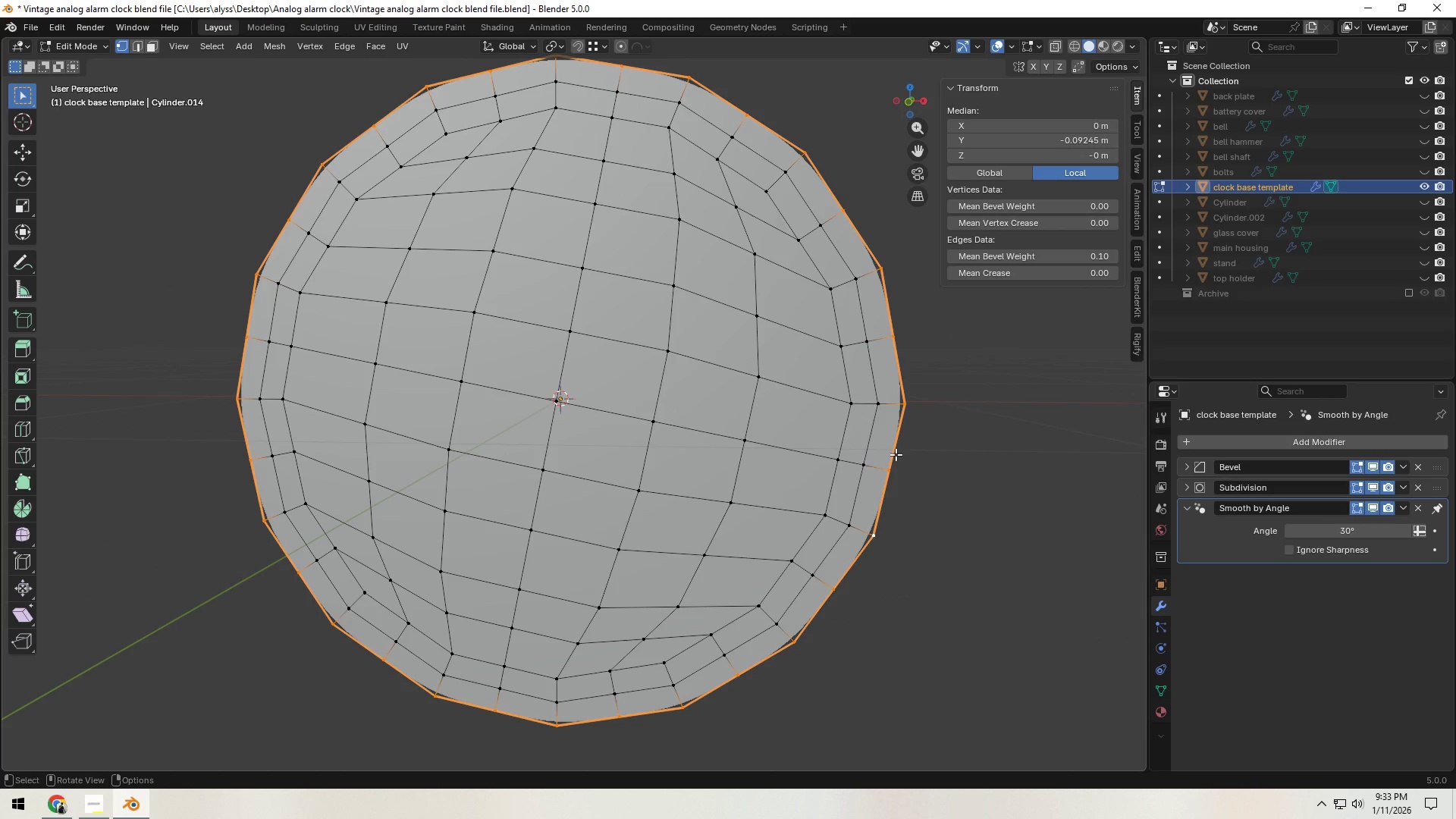 
right_click([896, 453])
 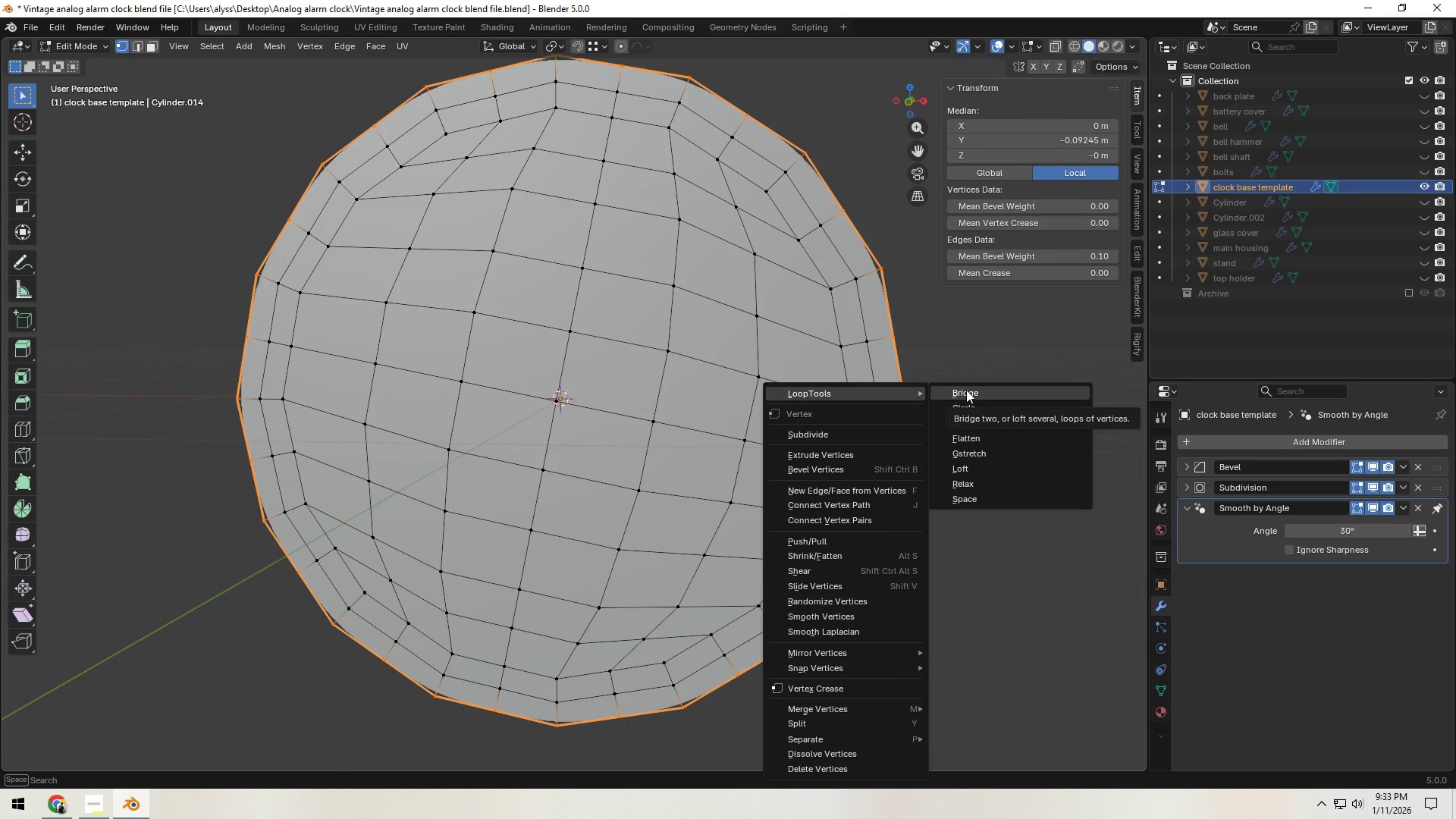 
wait(9.62)
 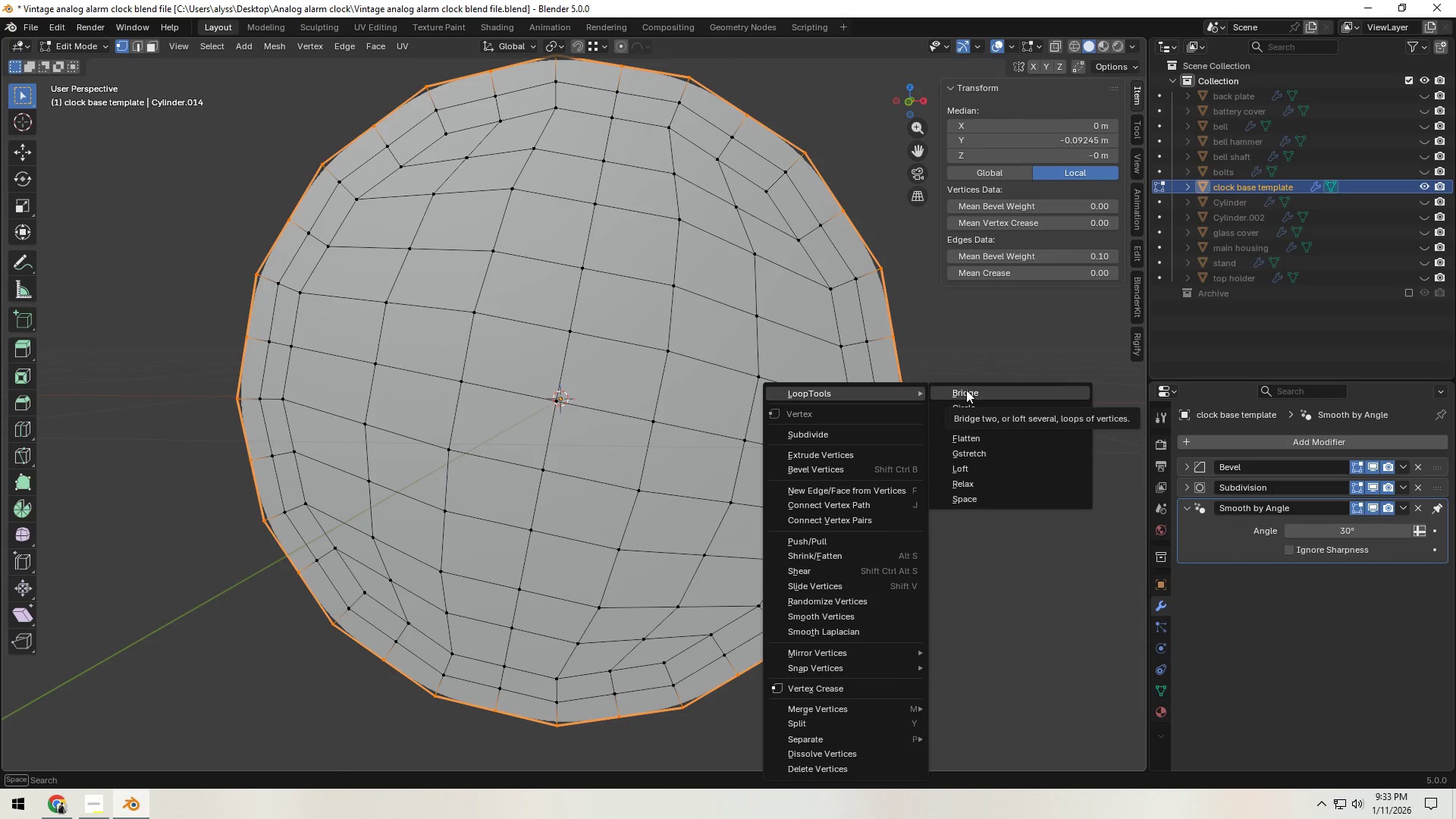 
left_click([988, 403])
 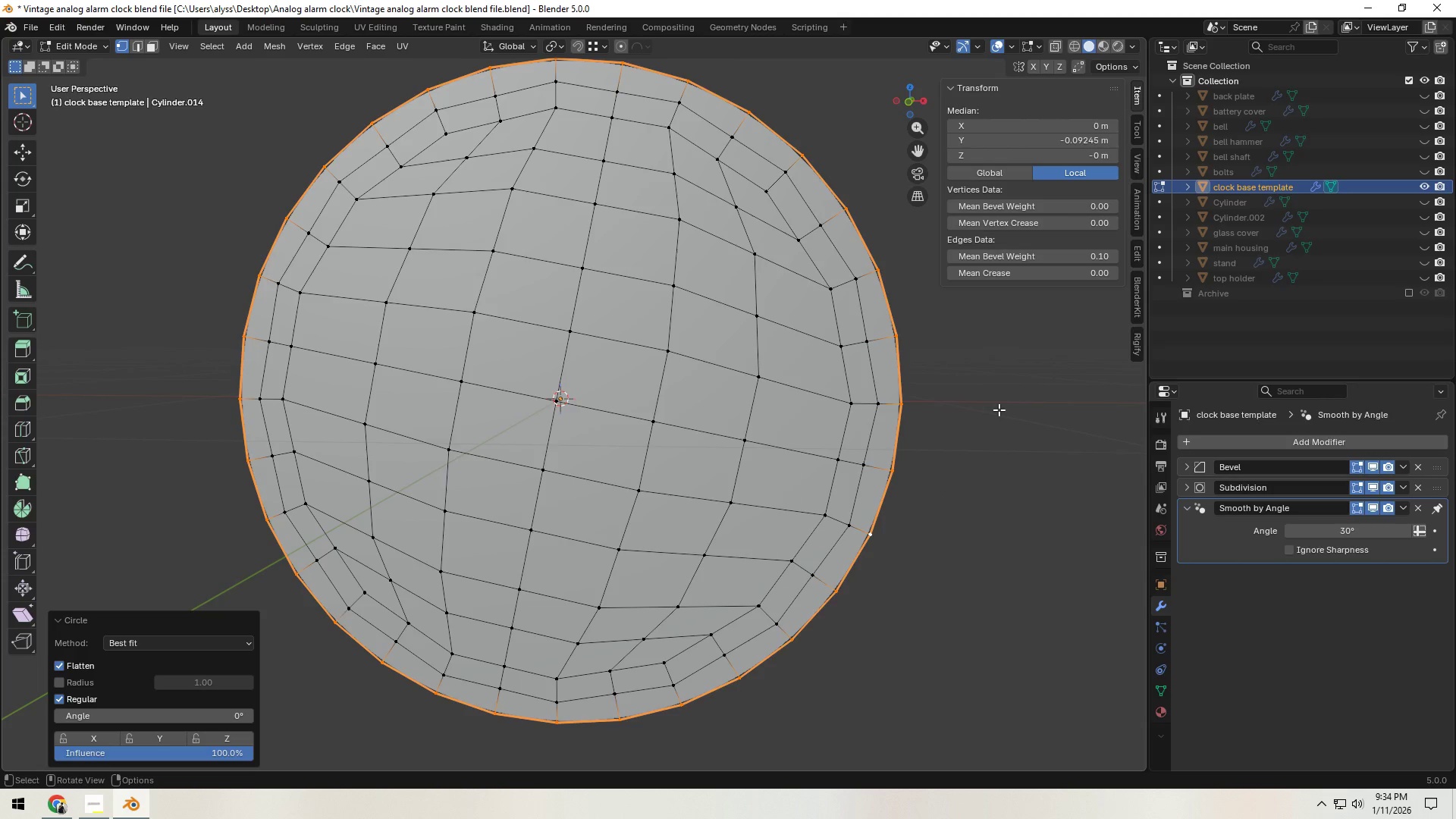 
left_click([999, 410])
 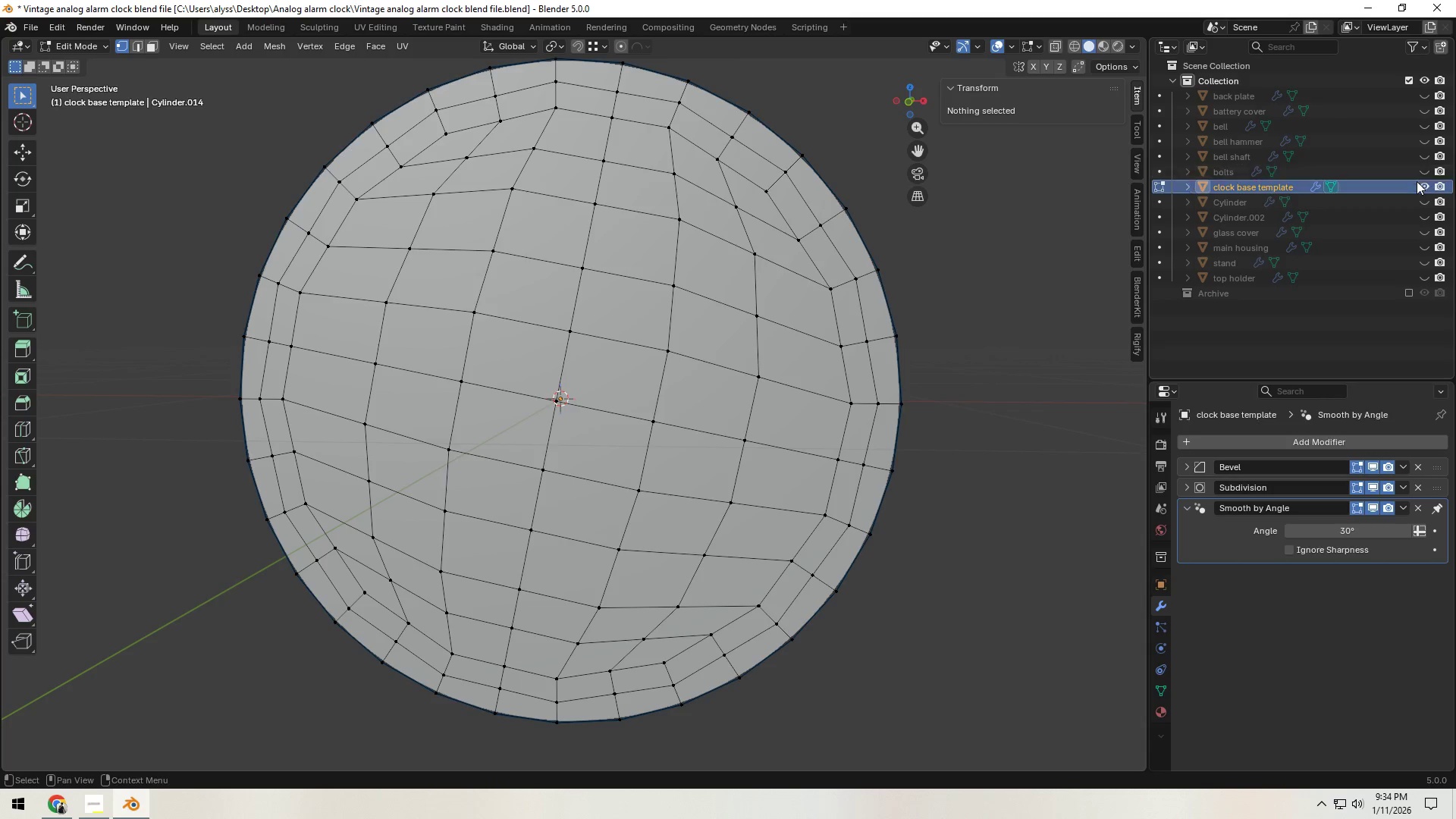 
key(Tab)
 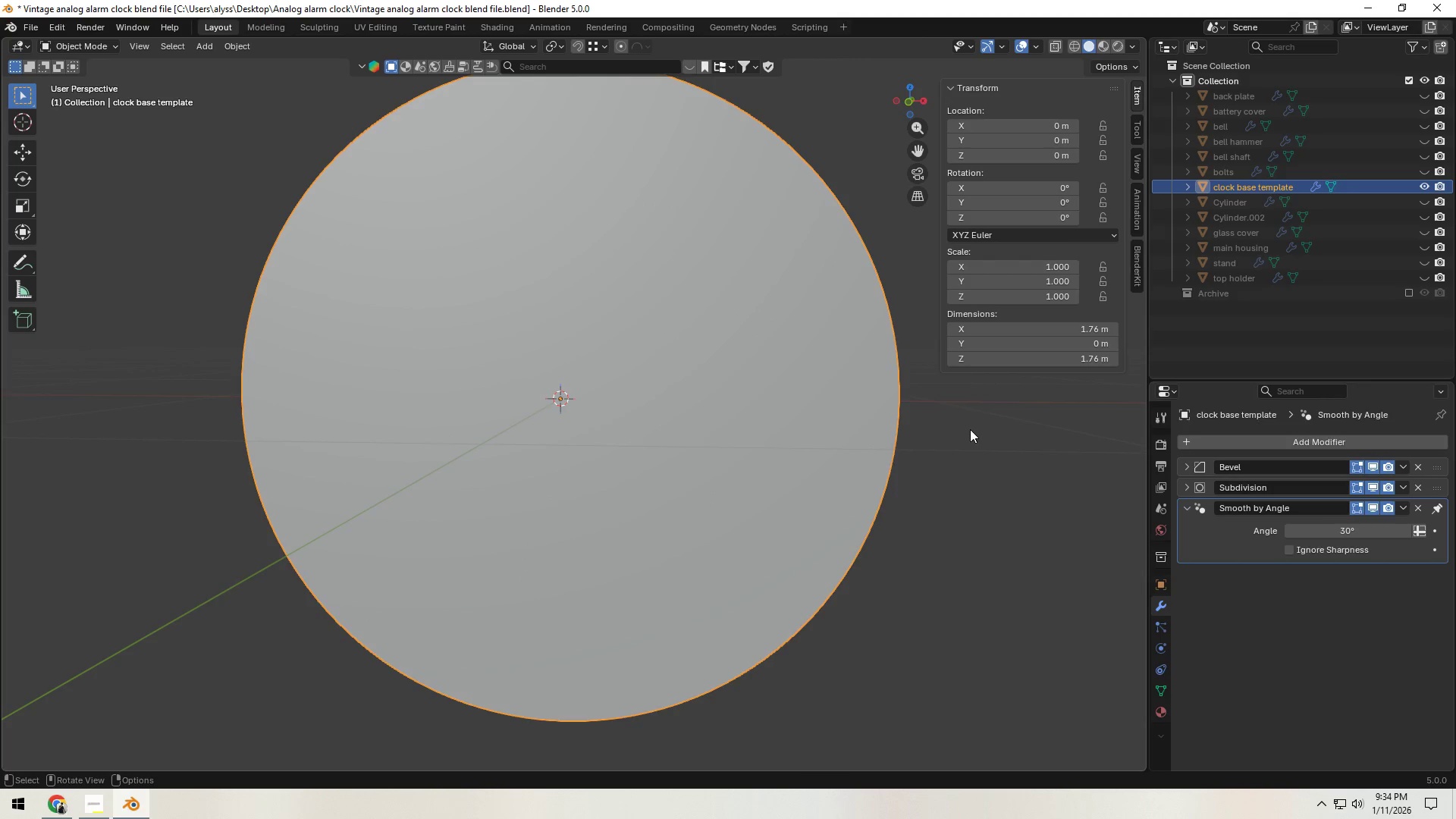 
left_click([970, 432])
 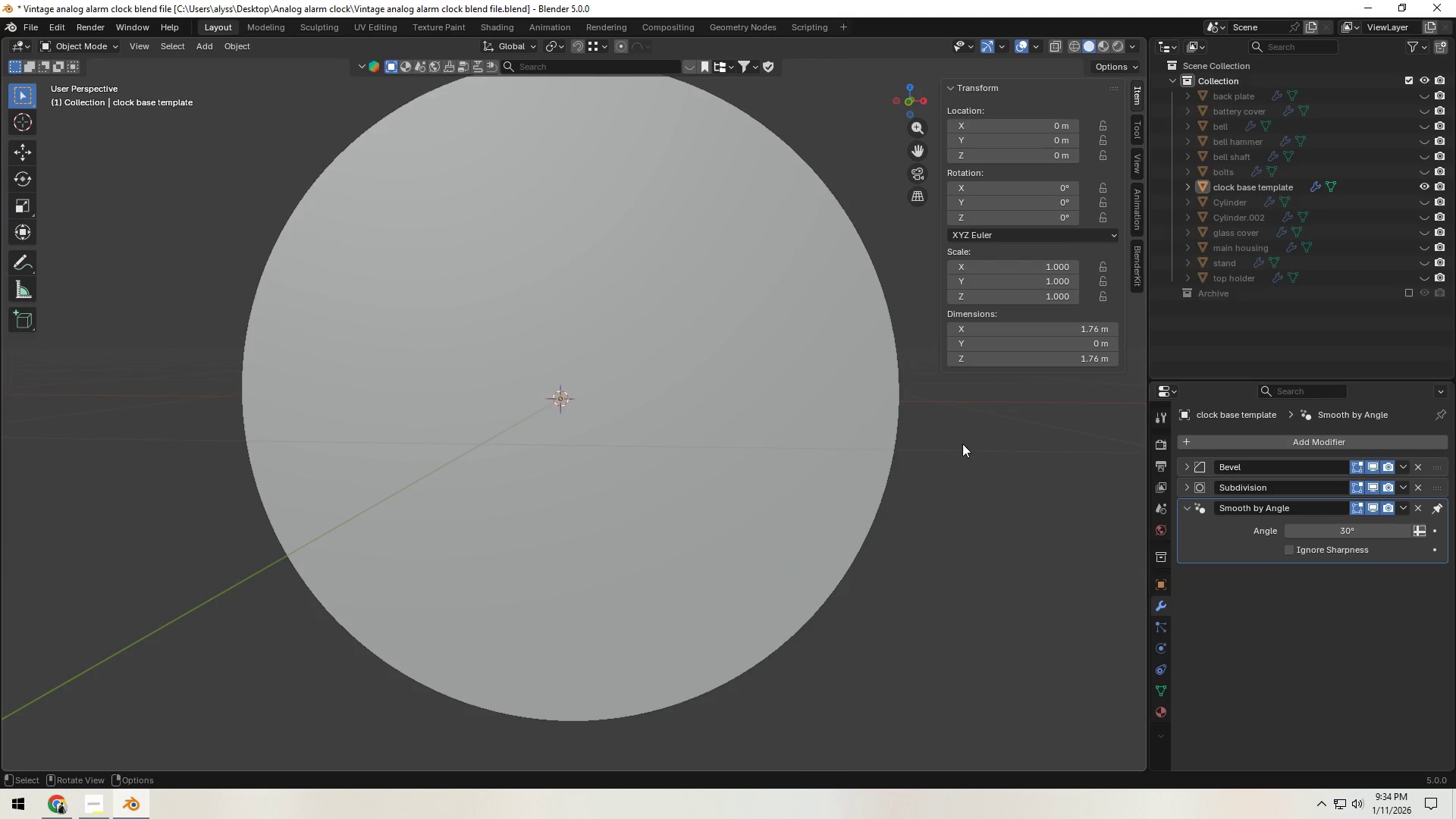 
key(Control+S)
 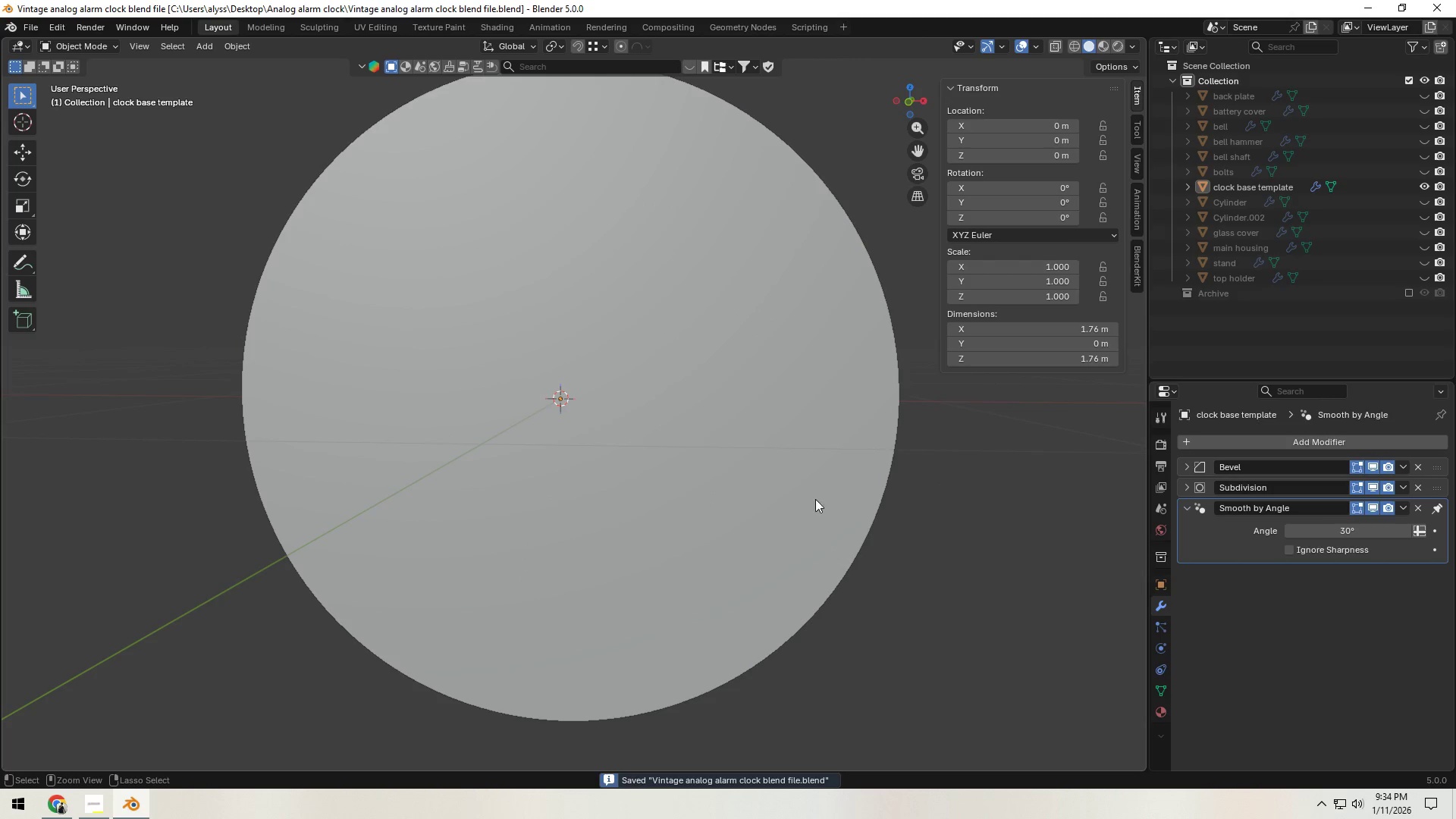 
left_click([708, 500])
 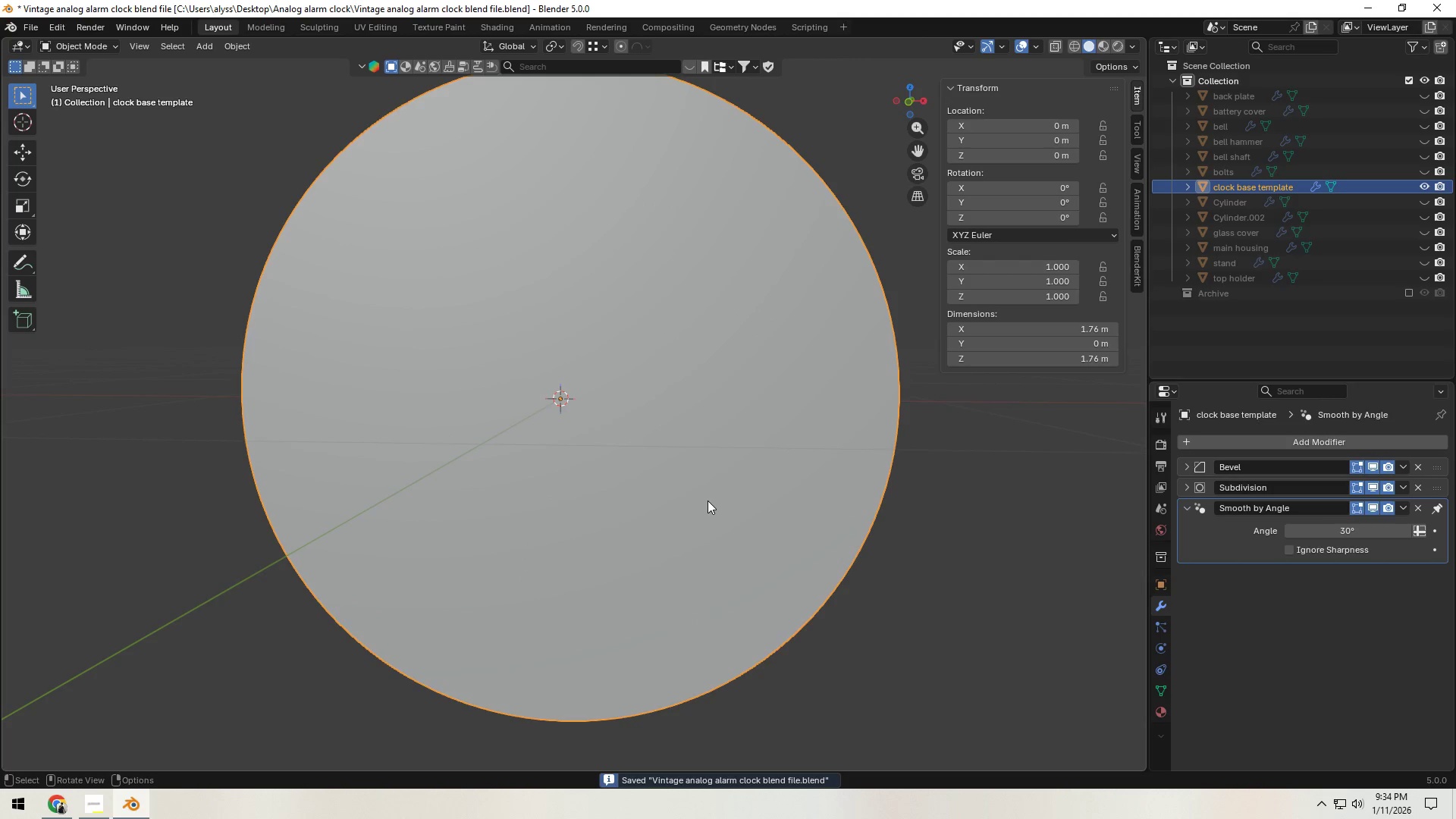 
key(Tab)
 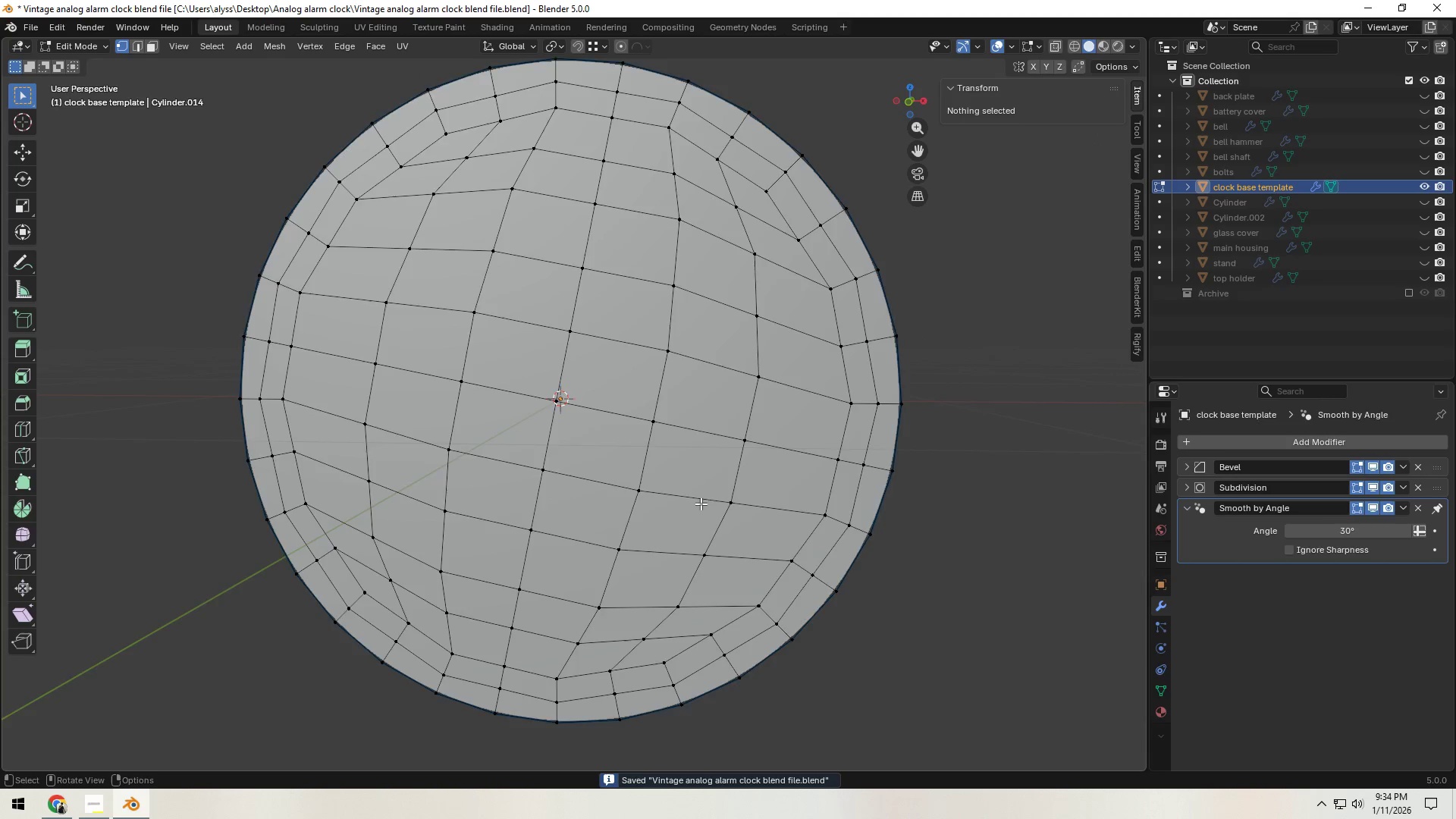 
scroll: coordinate [698, 504], scroll_direction: down, amount: 2.0
 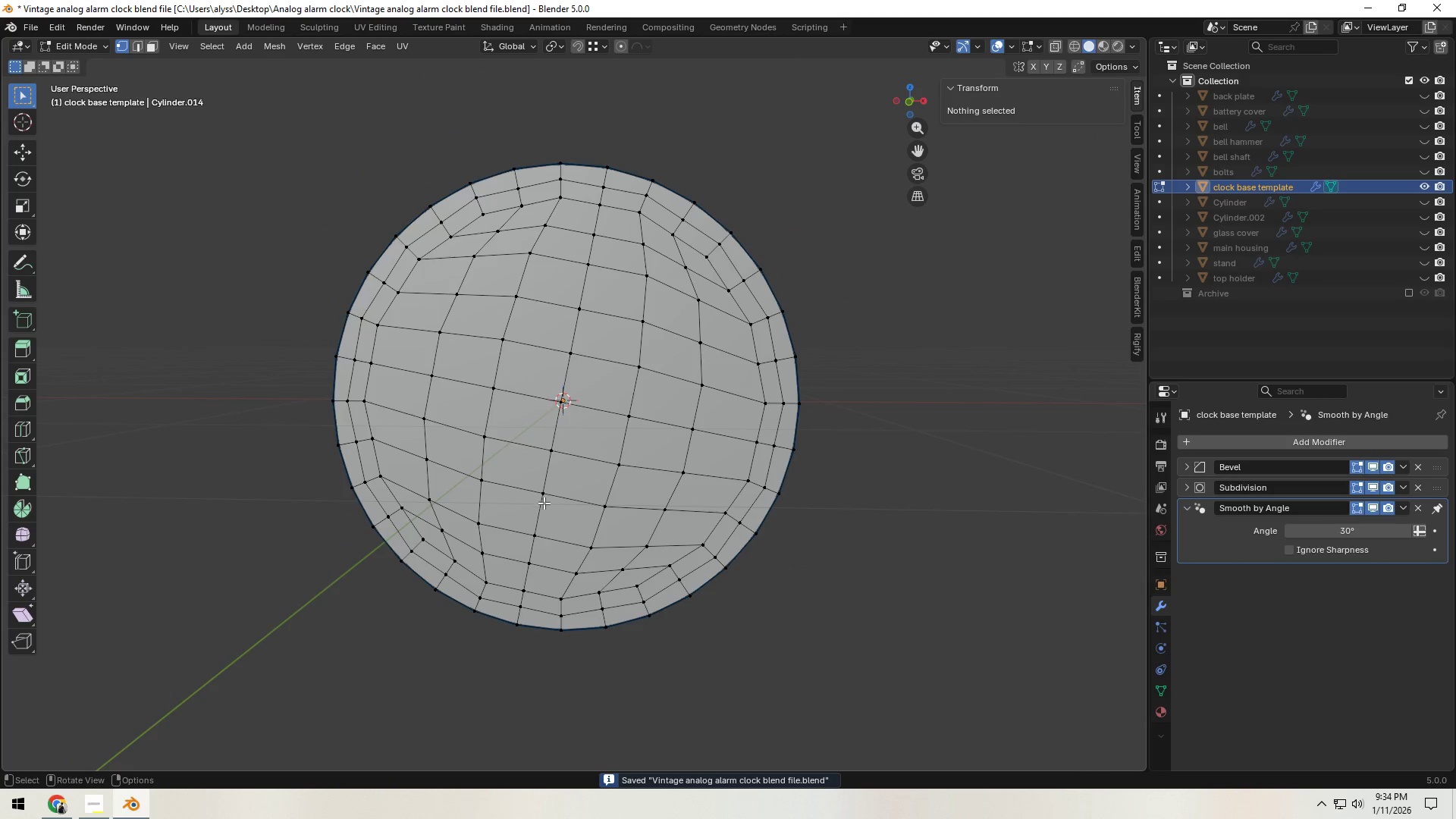 
key(3)
 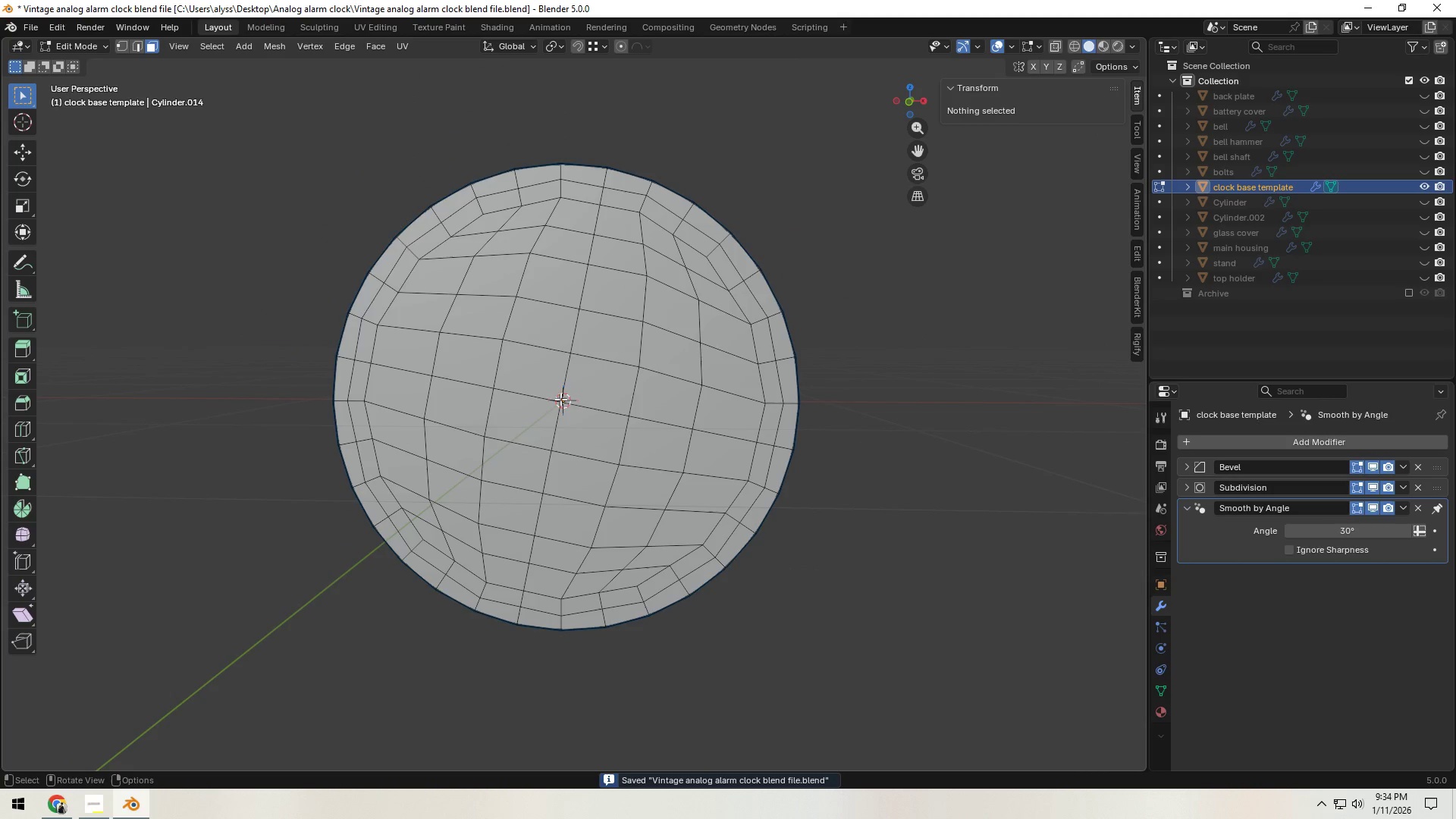 
left_click([560, 397])
 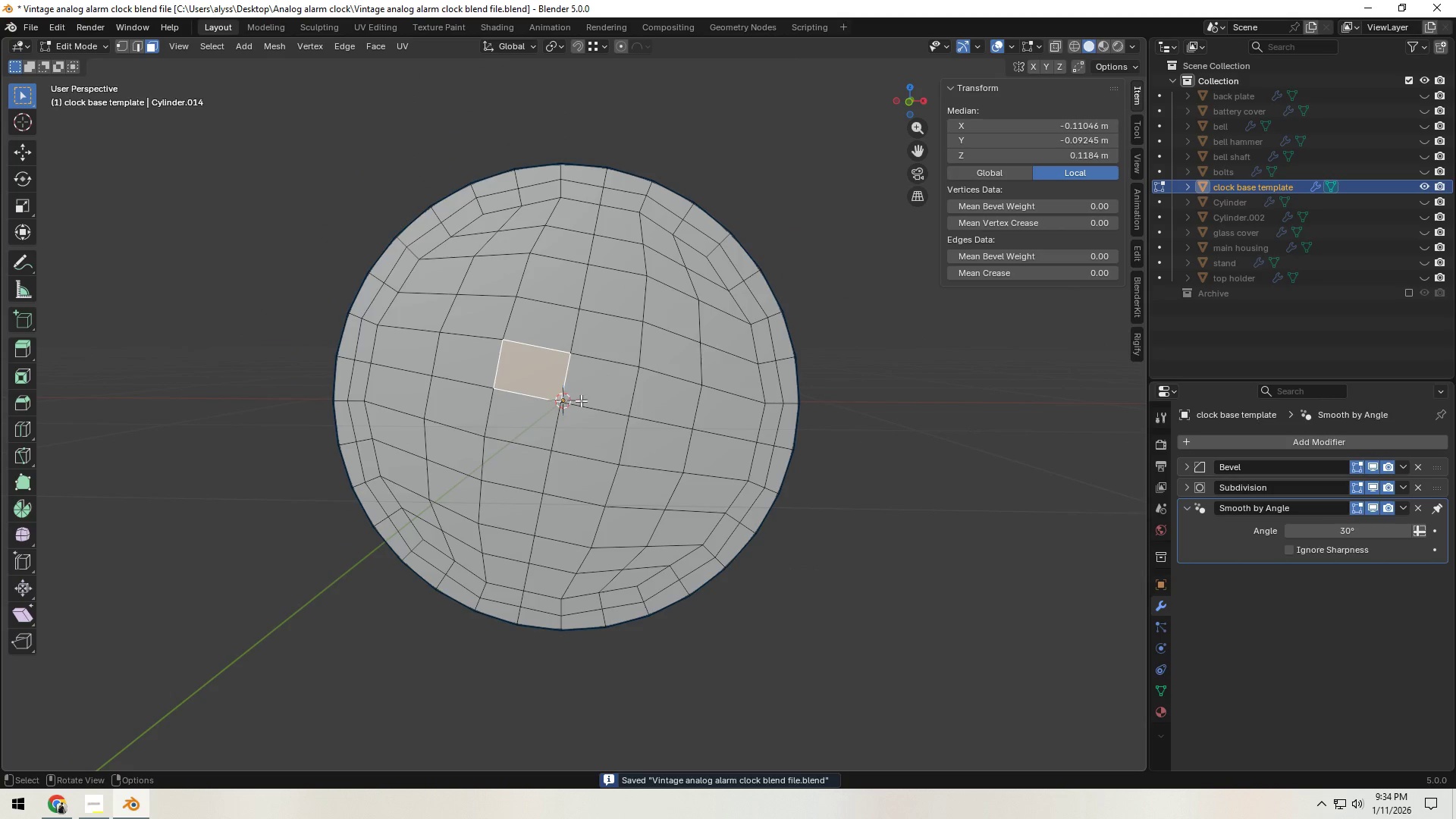 
hold_key(key=ShiftLeft, duration=0.62)
left_click([601, 397])
 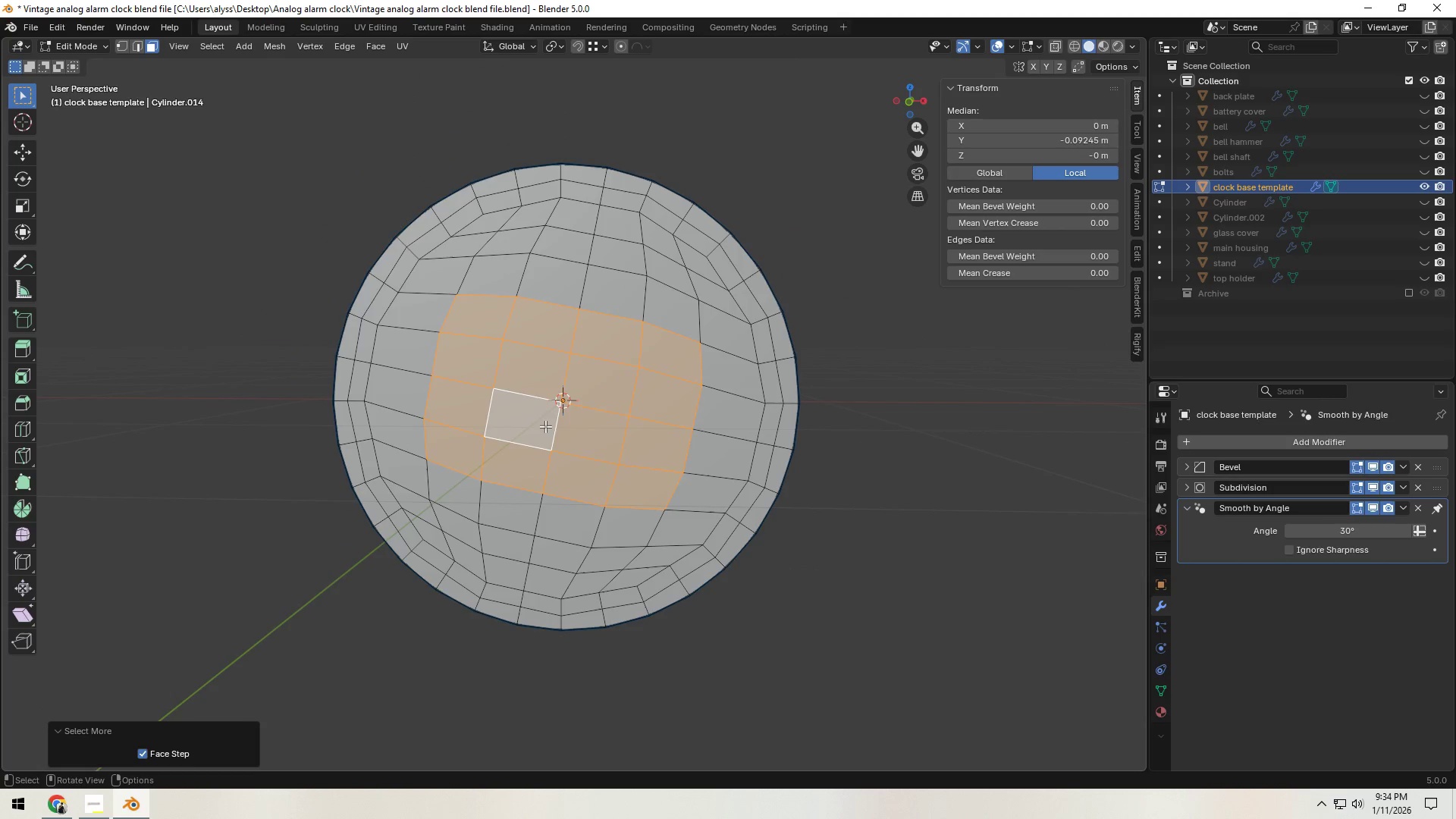 
hold_key(key=ShiftLeft, duration=1.5)
left_click([507, 285])
 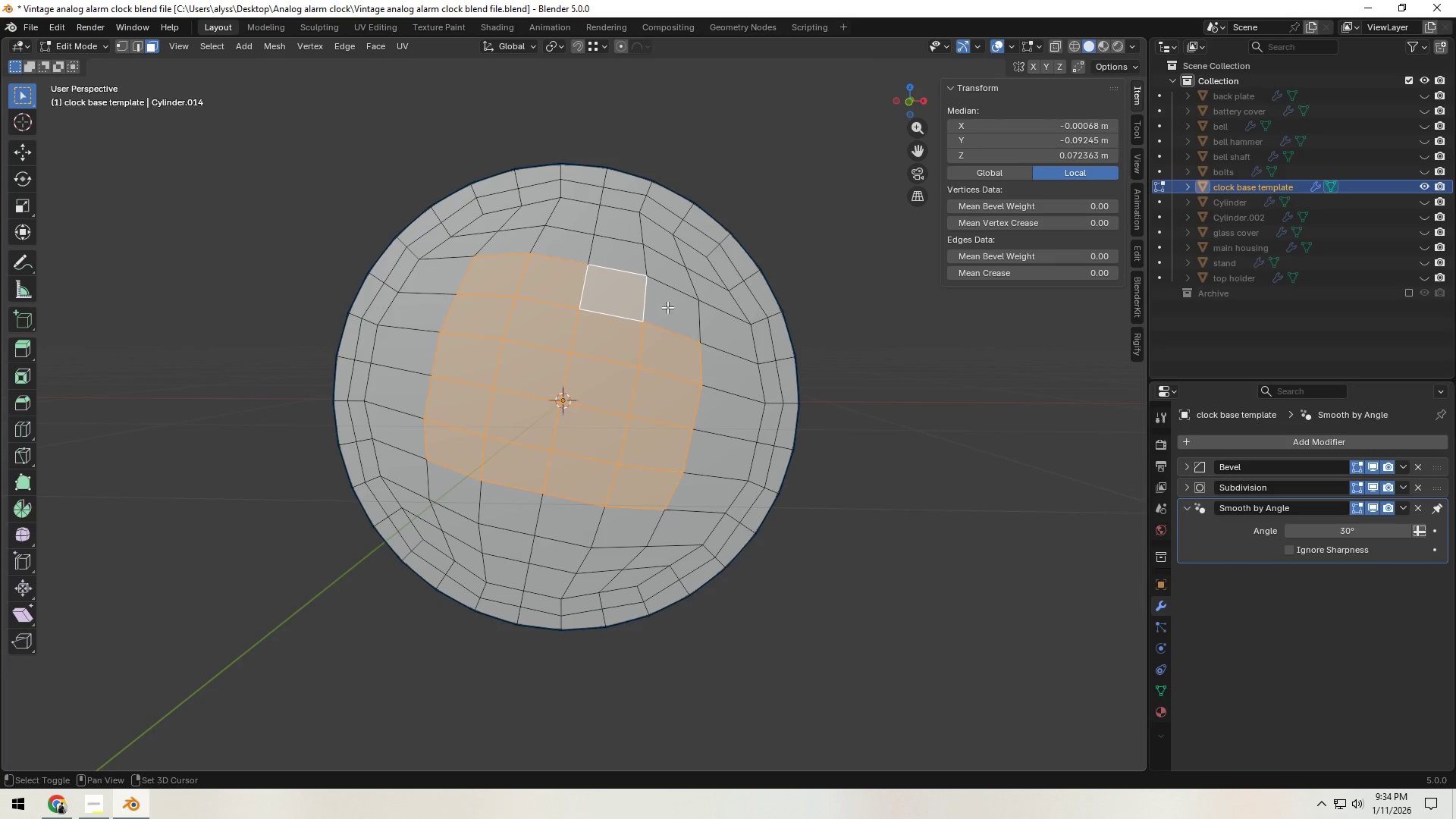 
hold_key(key=ShiftLeft, duration=1.47)
double_click([551, 528])
 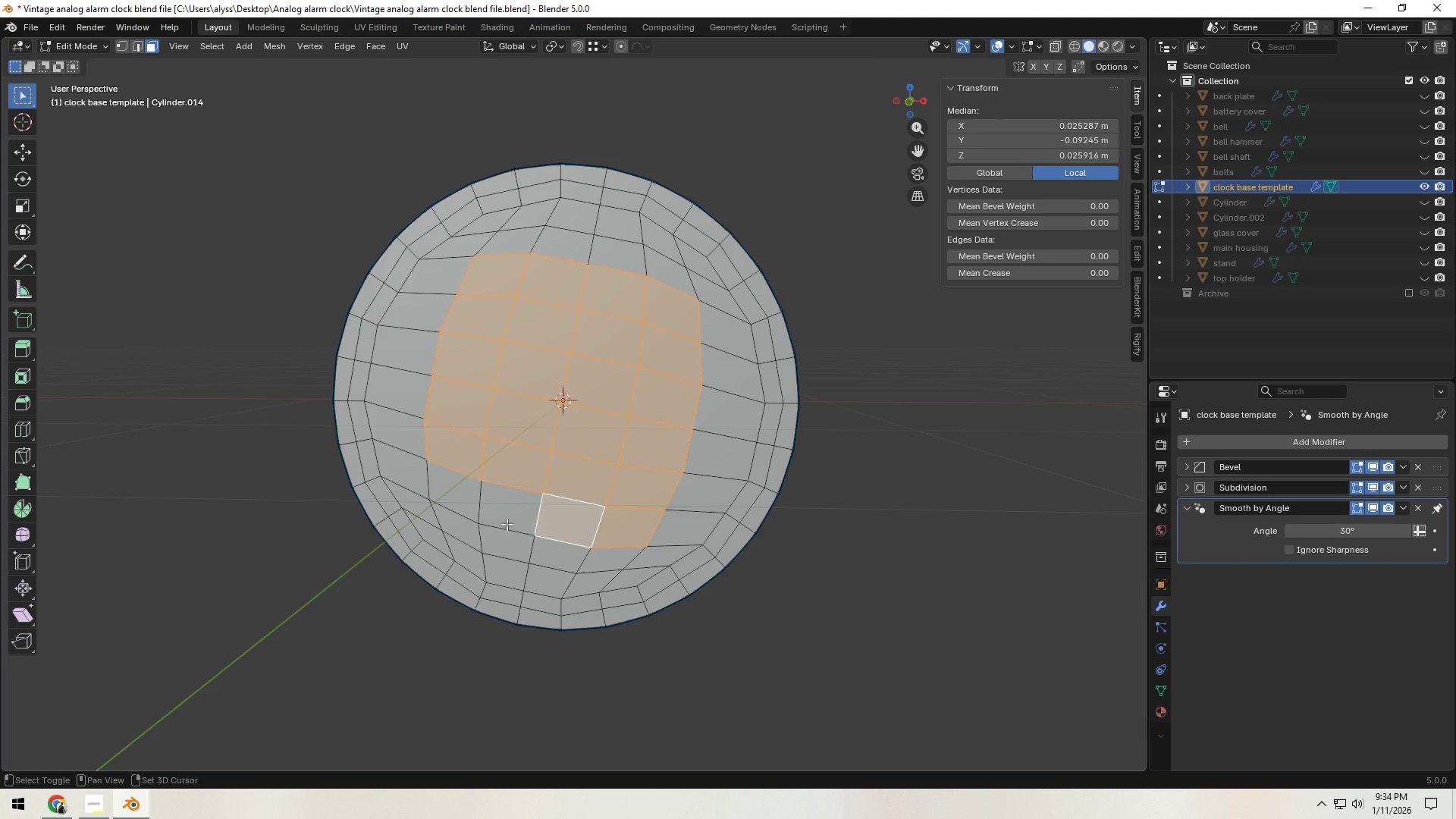 
triple_click([486, 519])
 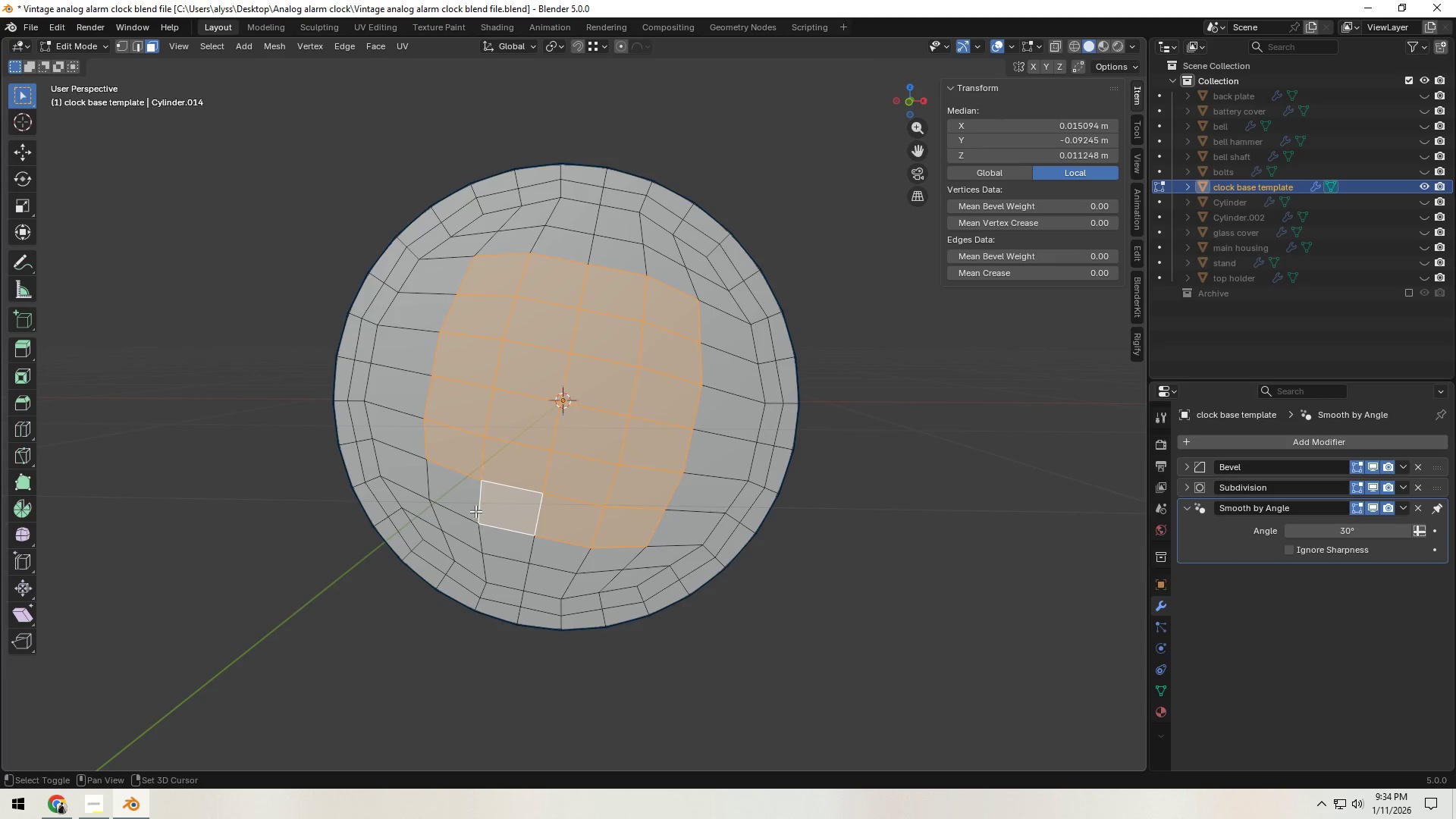 
triple_click([463, 505])
 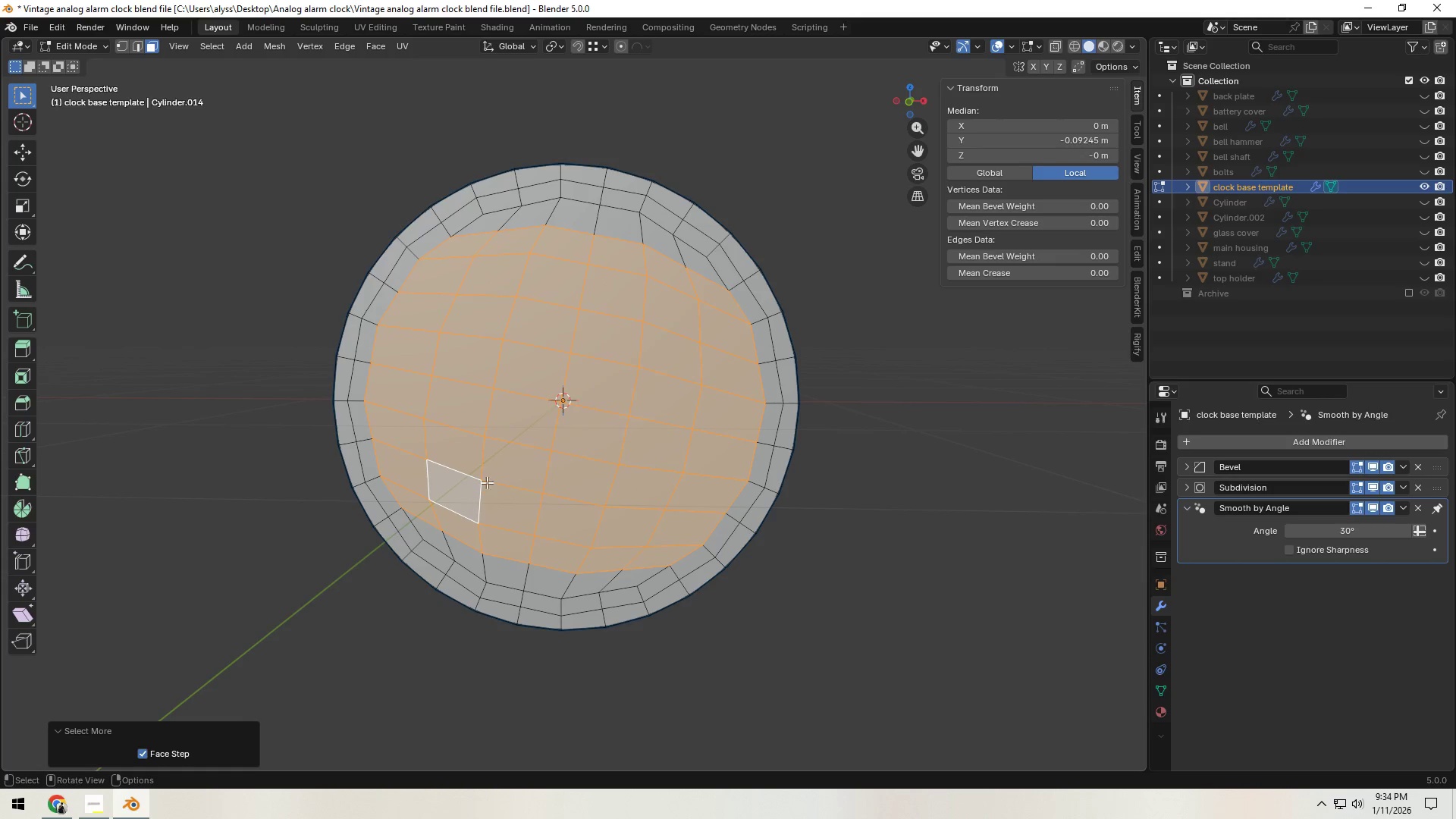 
hold_key(key=ShiftLeft, duration=0.73)
 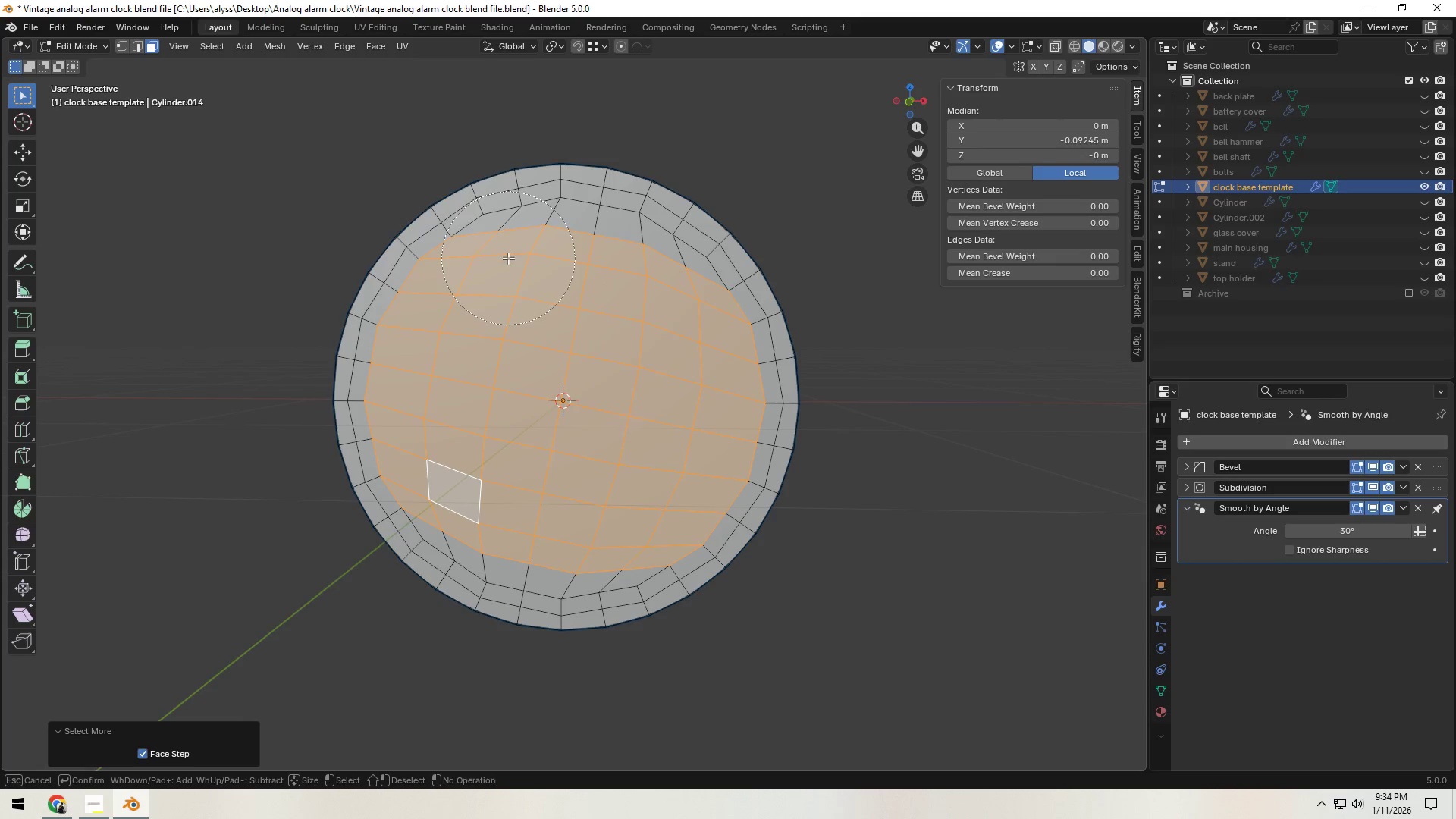 
key(C)
 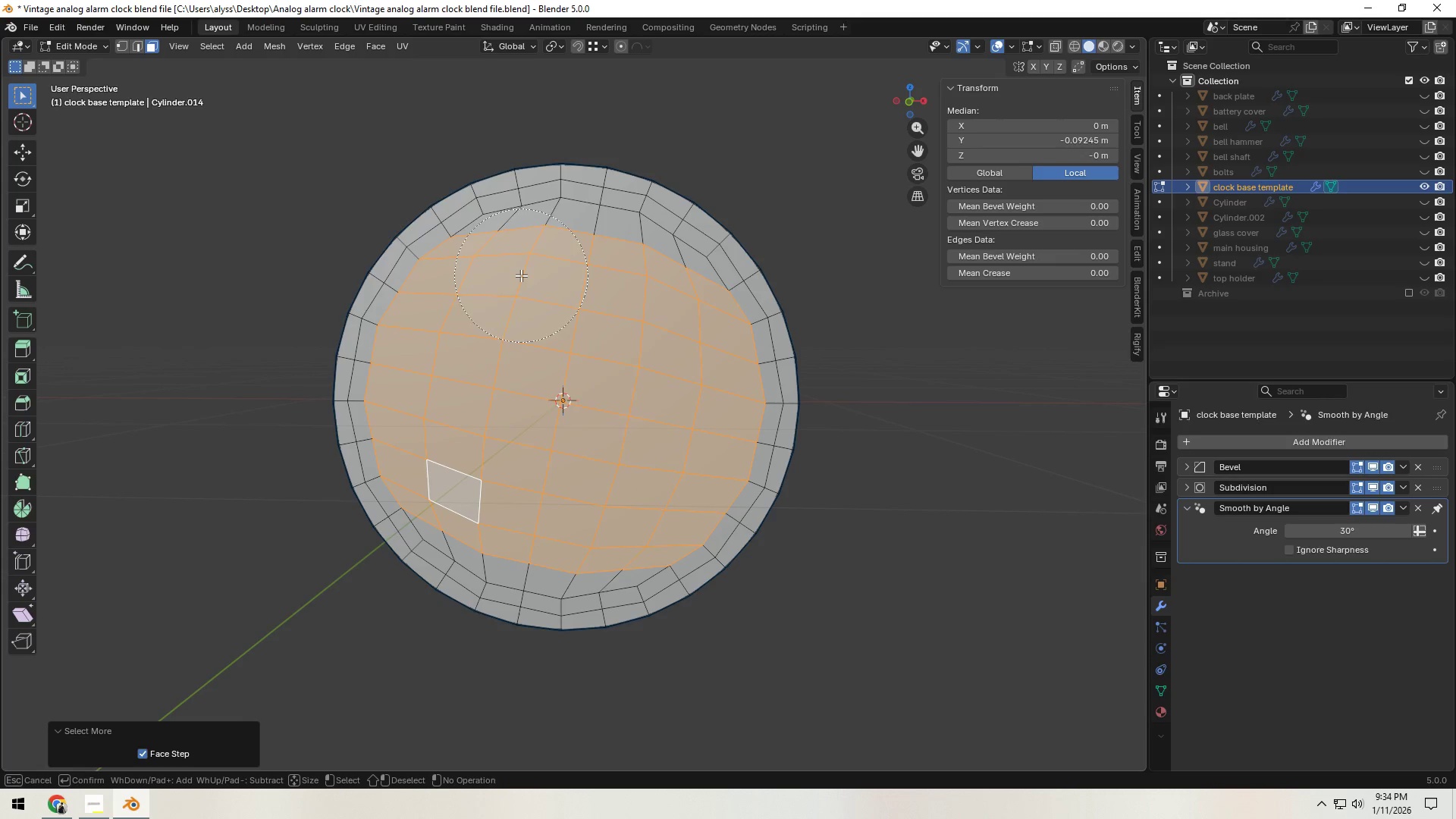 
left_click([518, 271])
 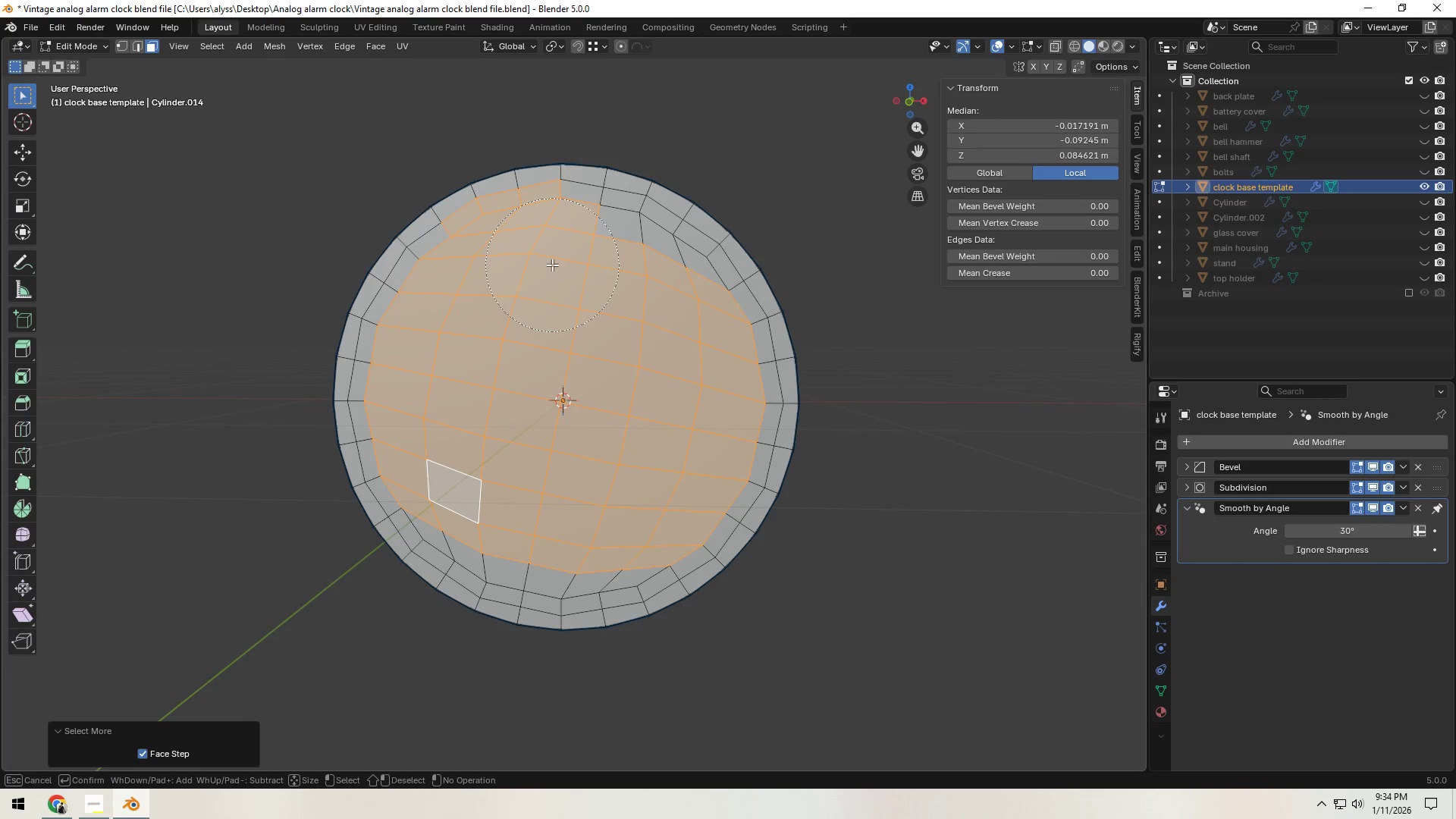 
right_click([554, 264])
 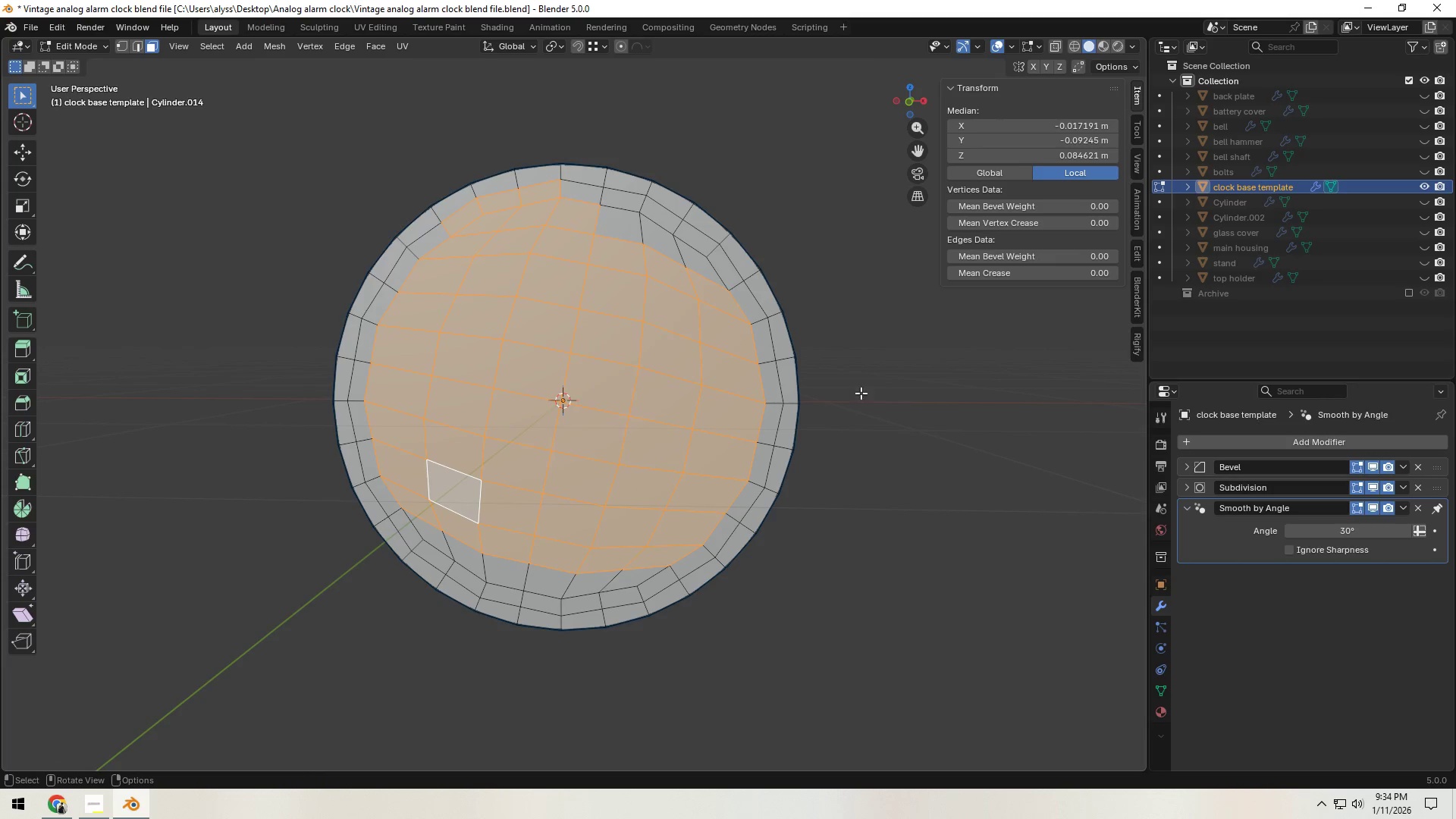 
left_click([893, 397])
 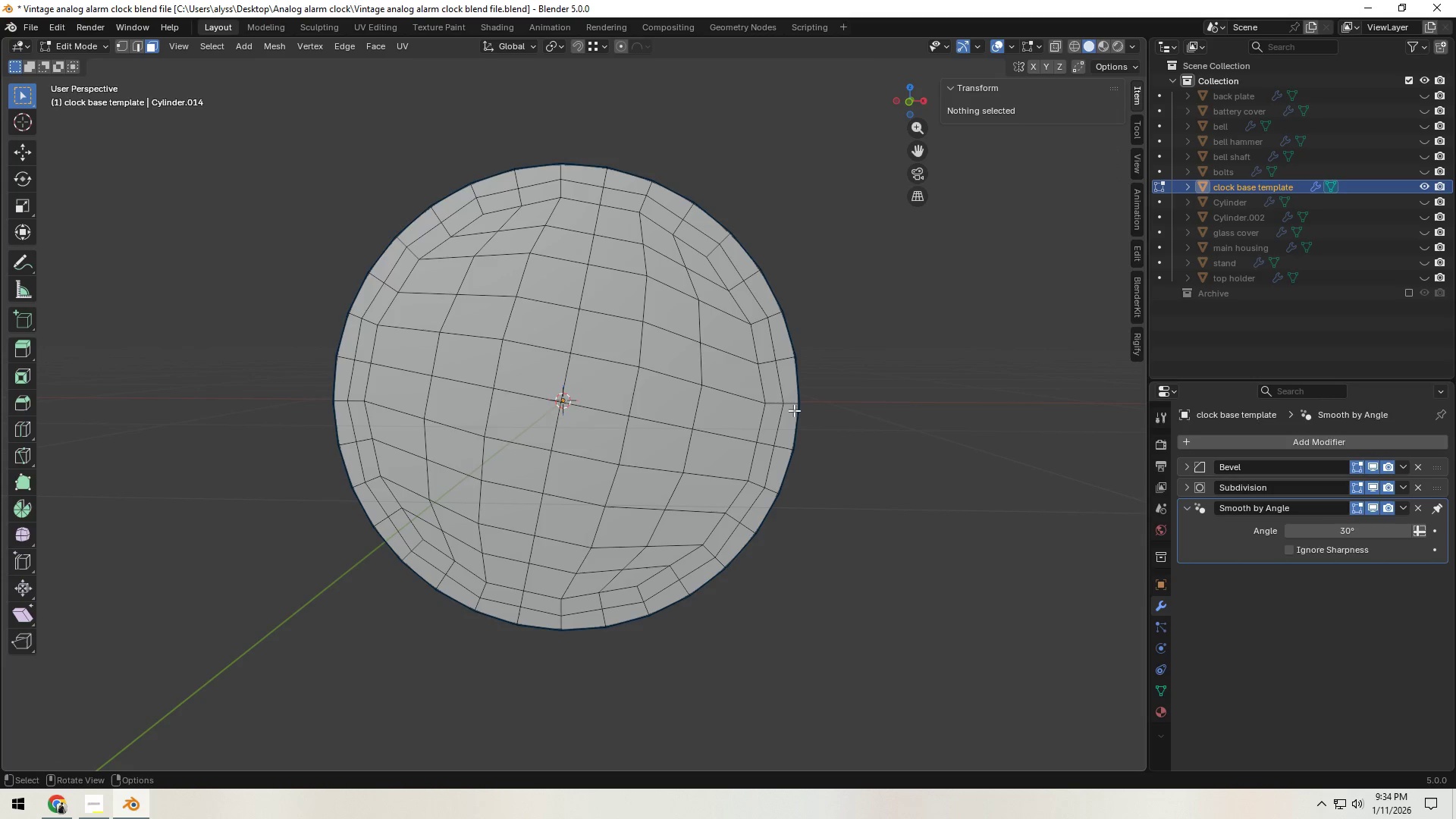 
hold_key(key=AltLeft, duration=2.84)
left_click([777, 399])
 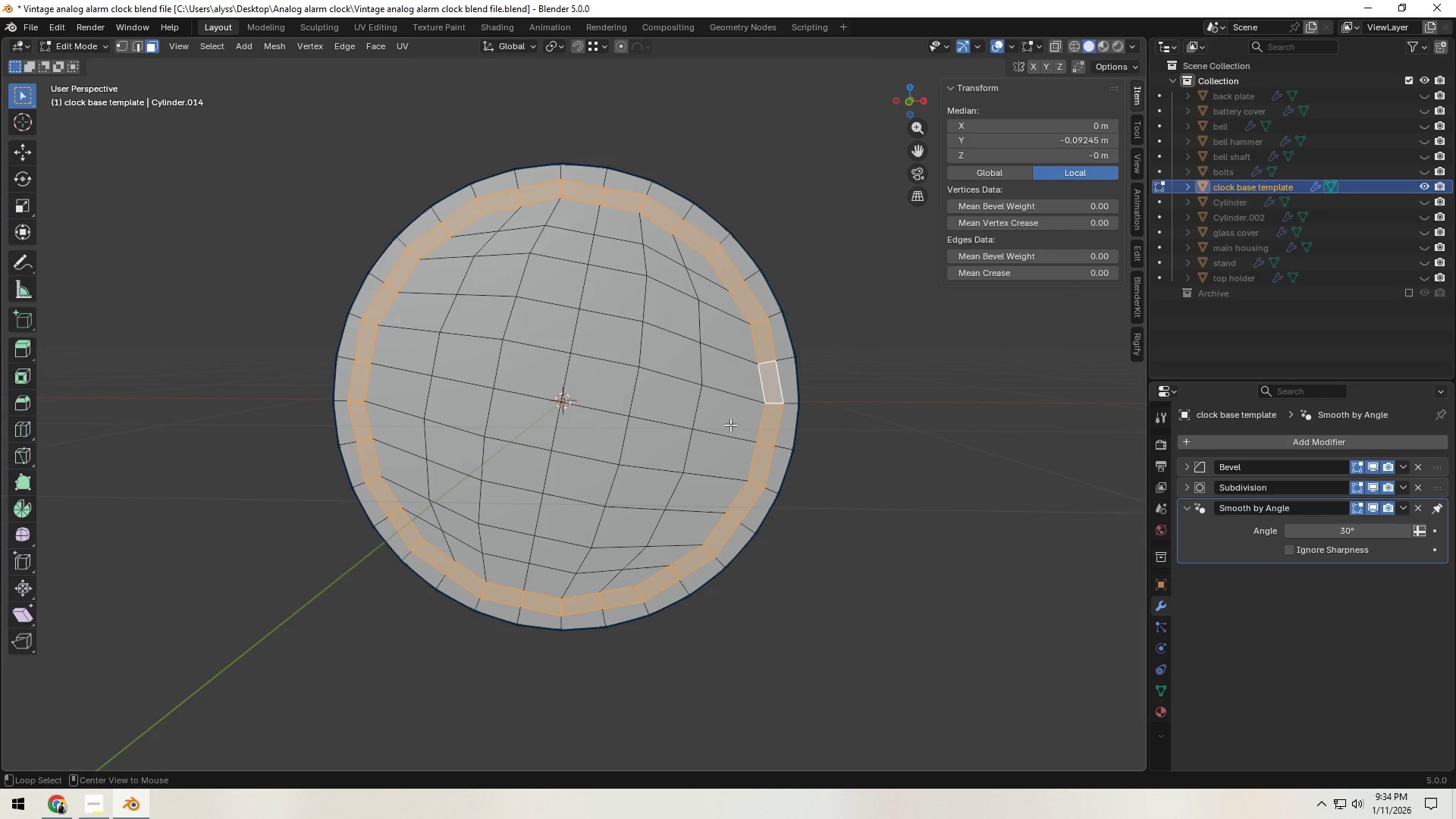 
hold_key(key=ShiftLeft, duration=1.5)
left_click([726, 429])
 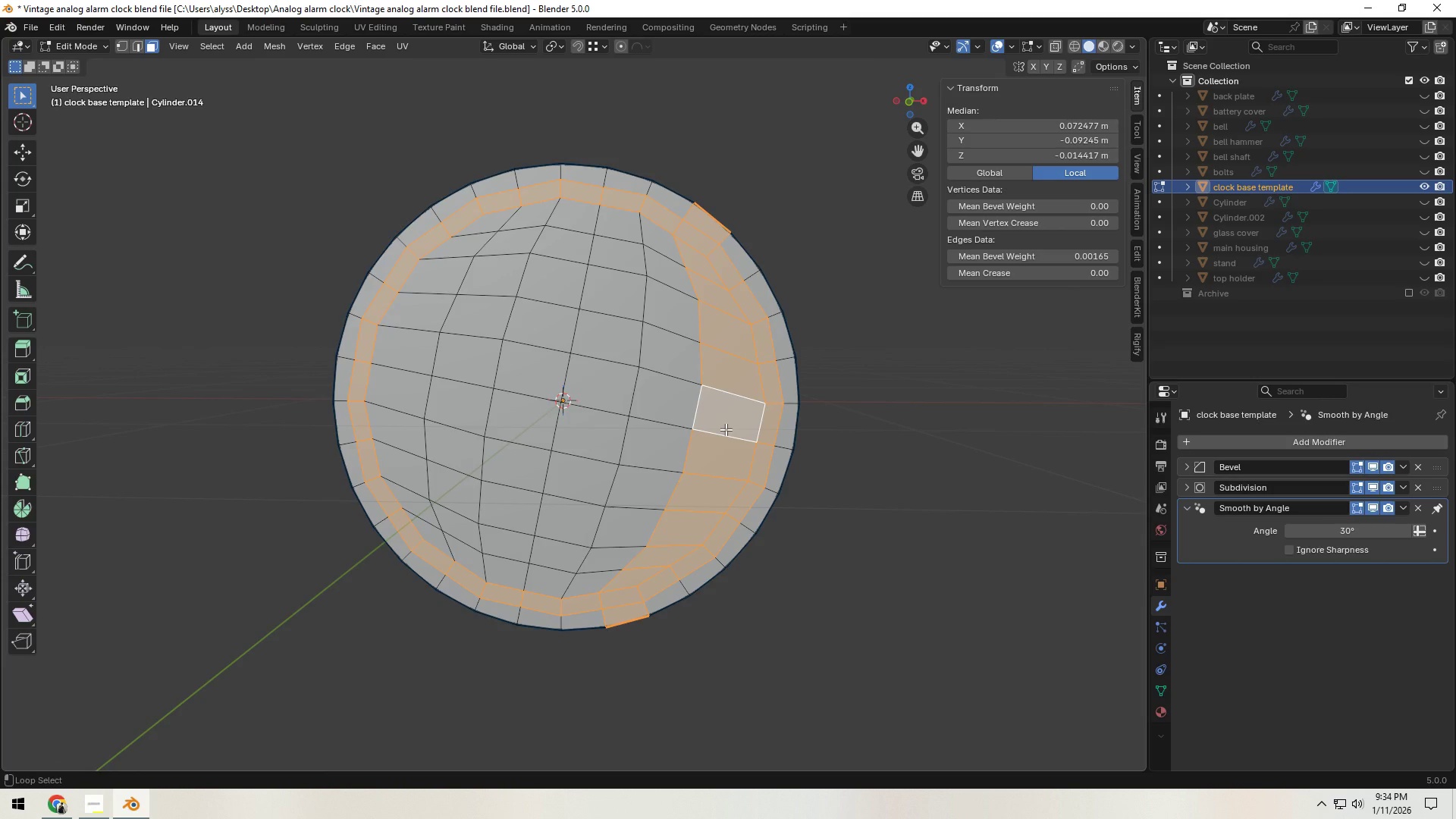 
left_click([726, 429])
 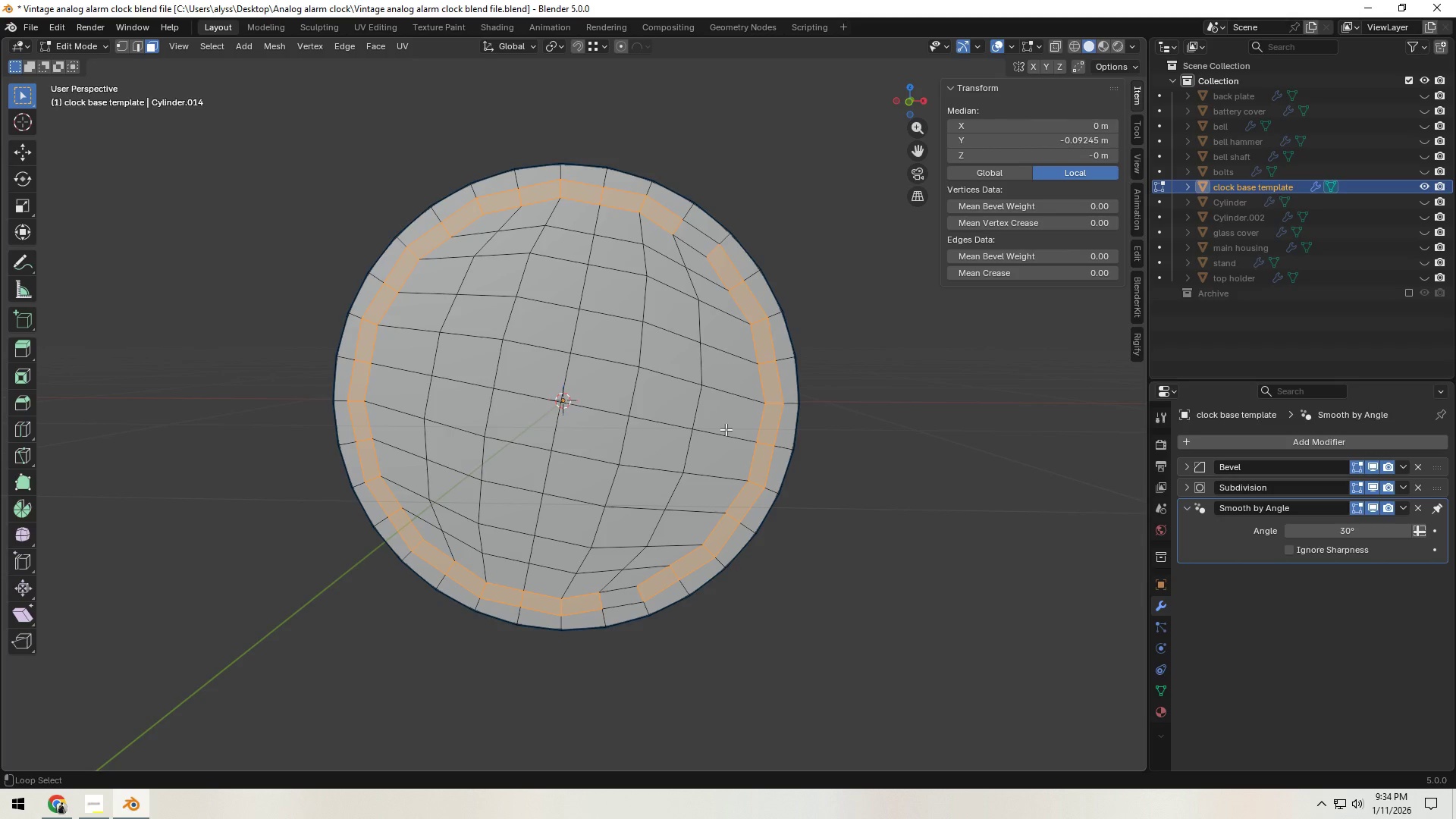 
key(Alt+Shift+ShiftLeft)
 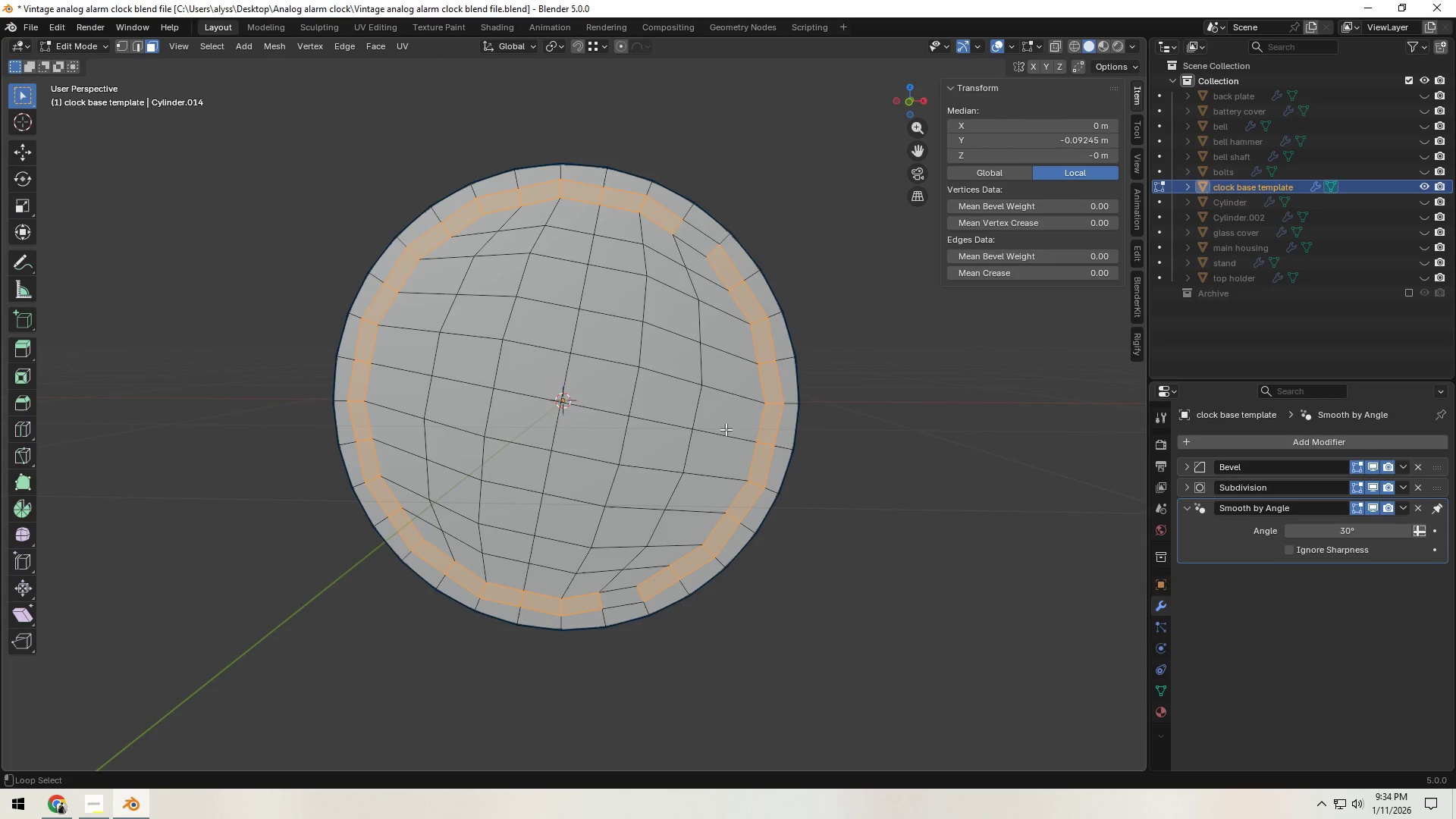 
key(Alt+Shift+ShiftLeft)
 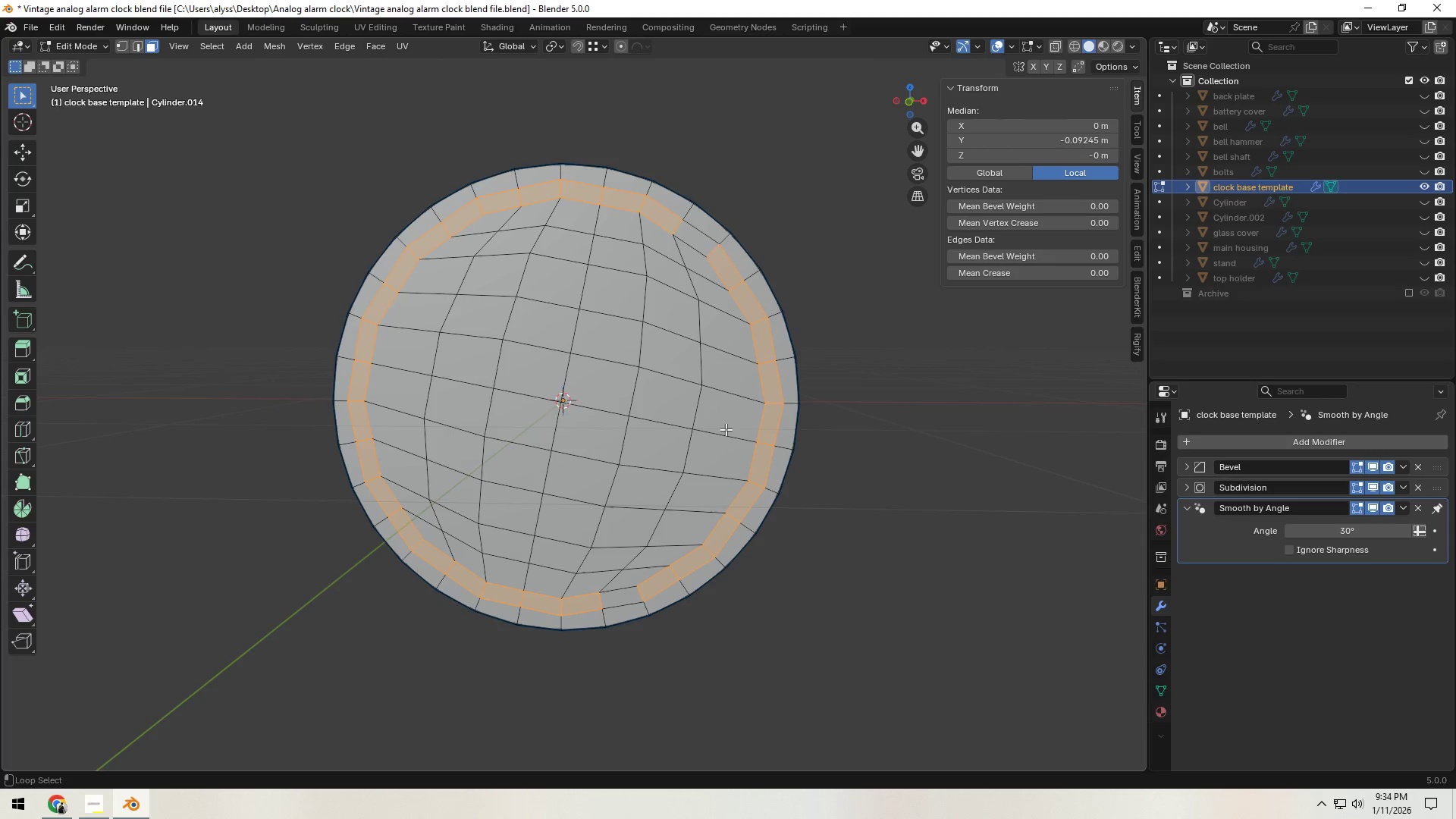 
key(Alt+Shift+ShiftLeft)
 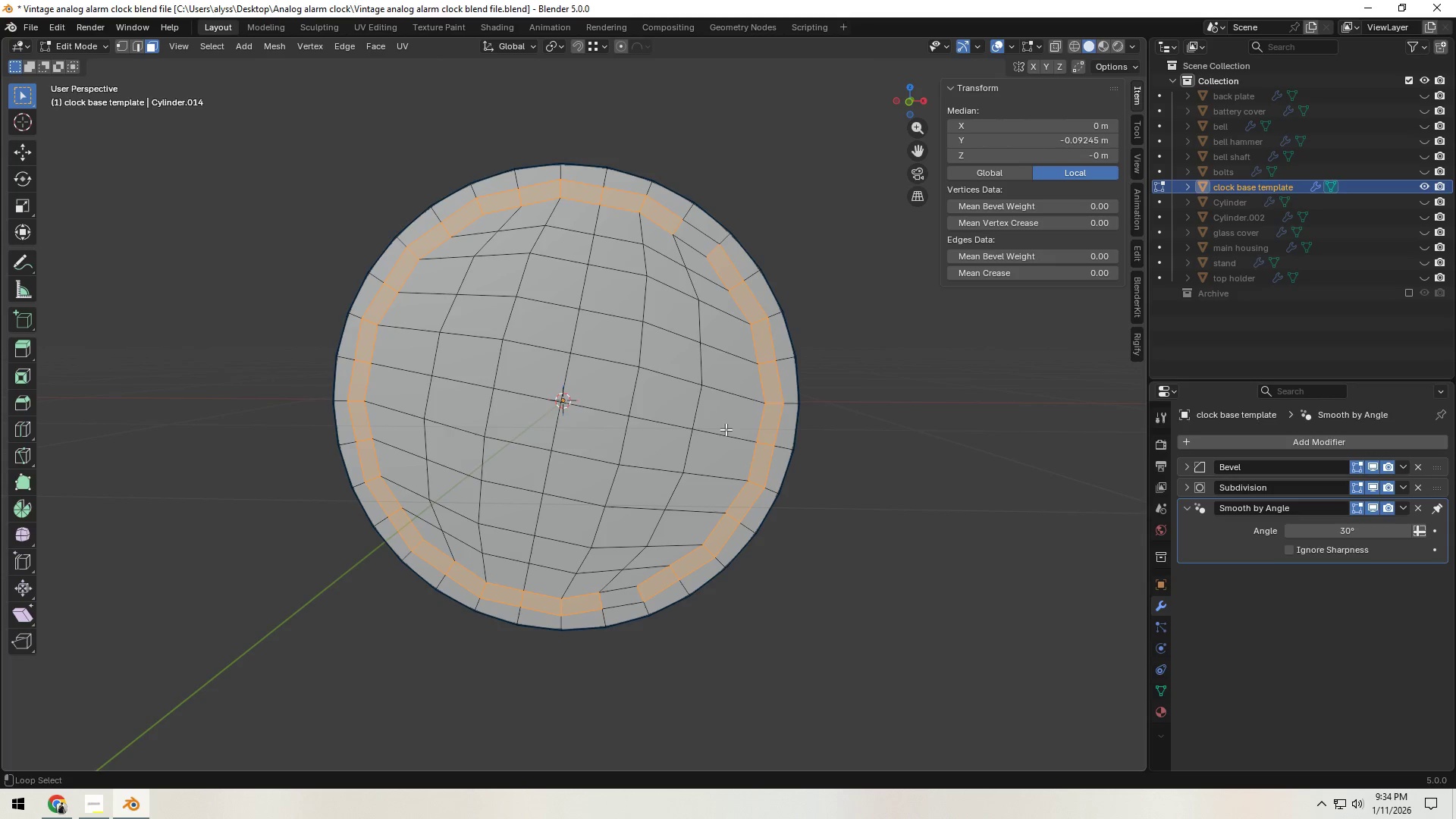 
key(Alt+Shift+ShiftLeft)
 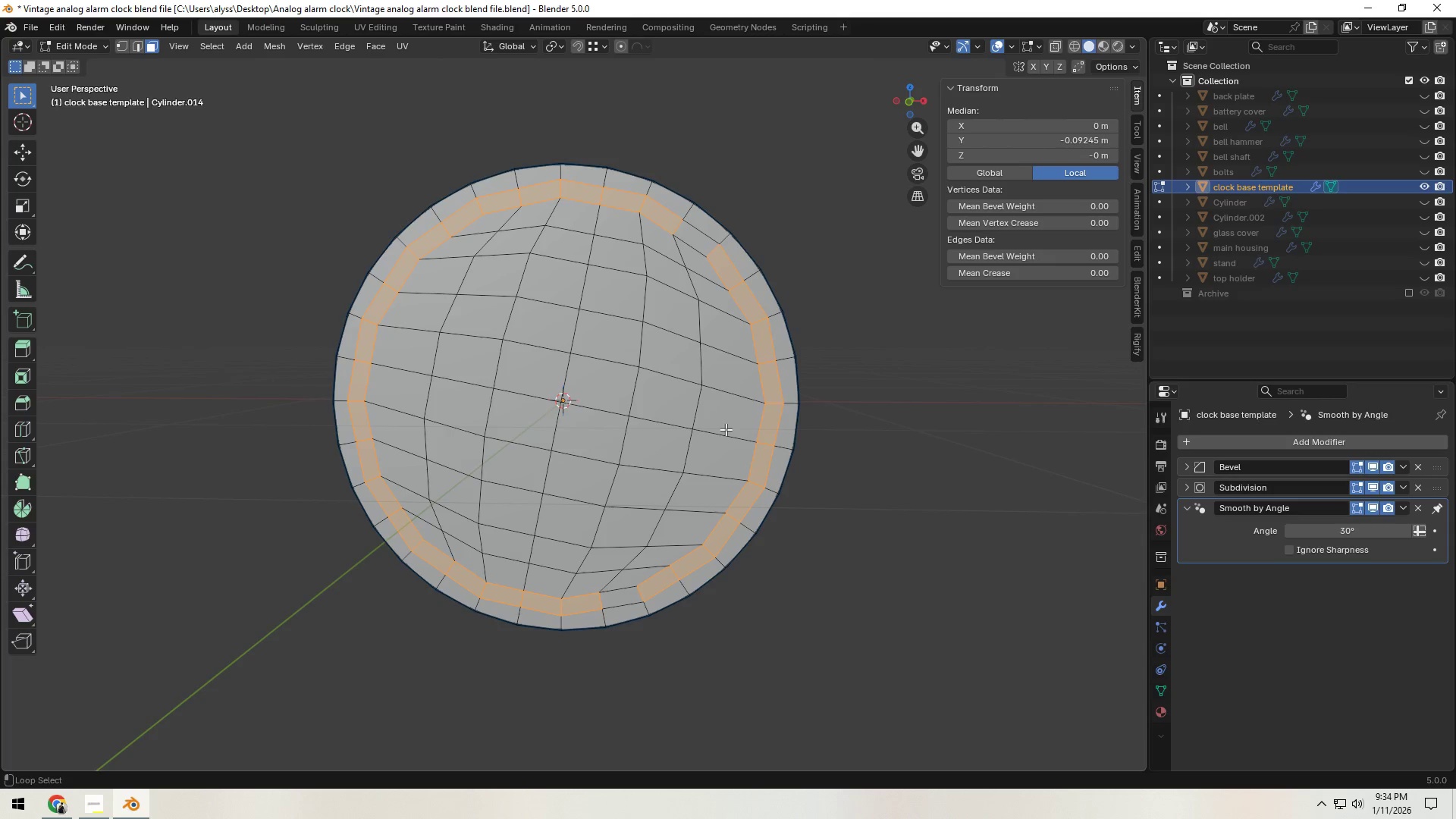 
key(Alt+Shift+ShiftLeft)
 